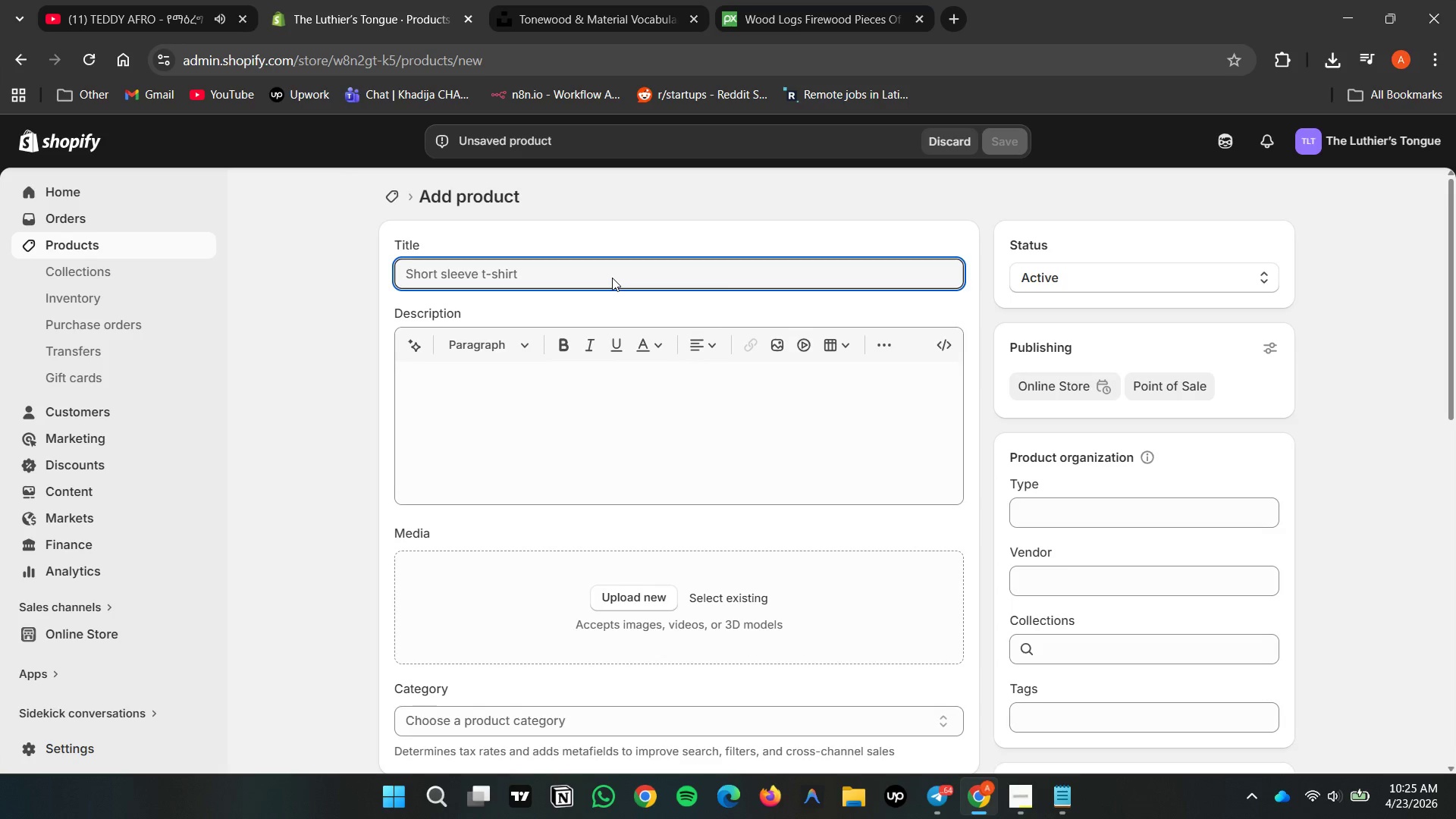 
key(Control+V)
 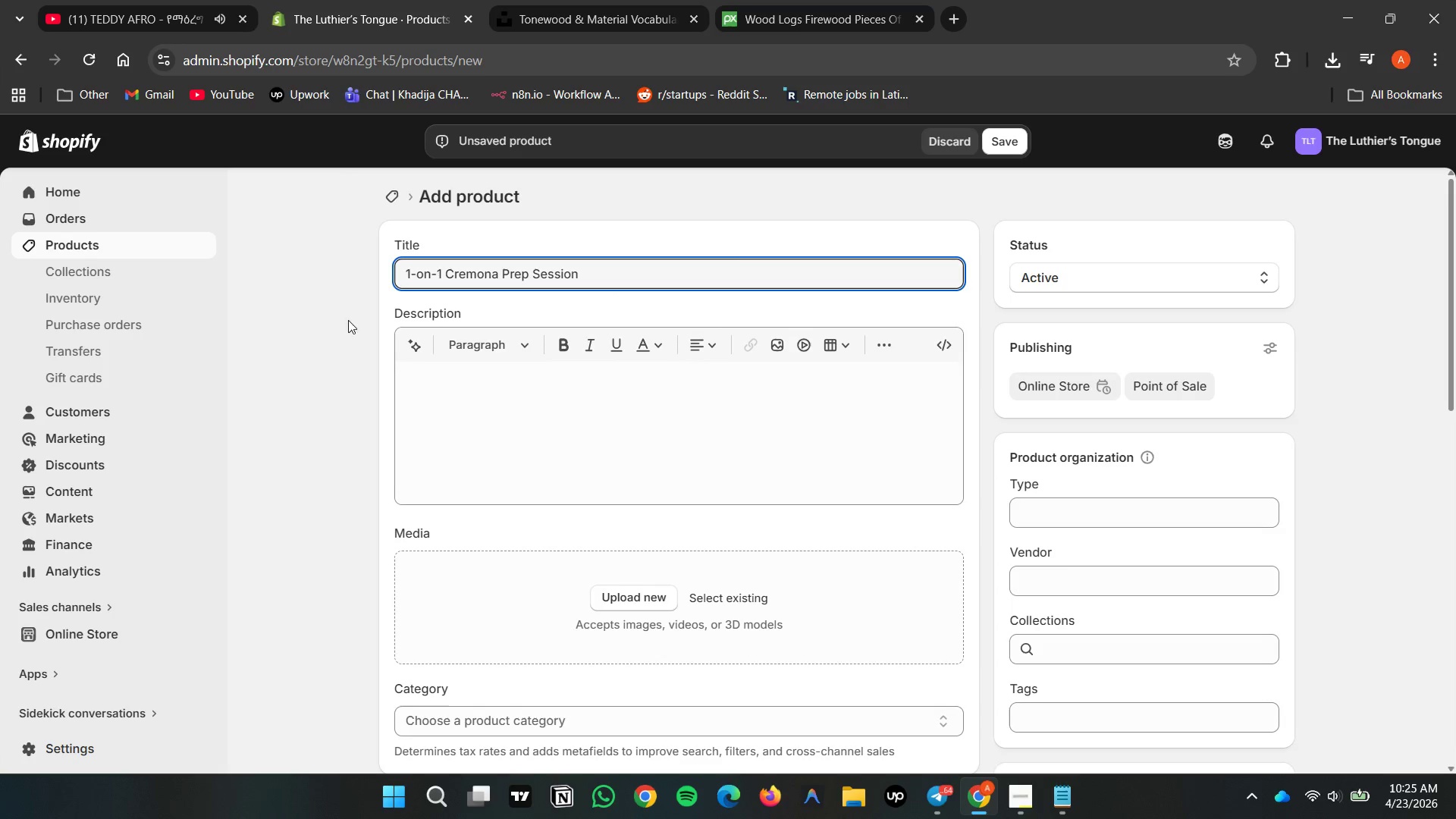 
left_click([303, 323])
 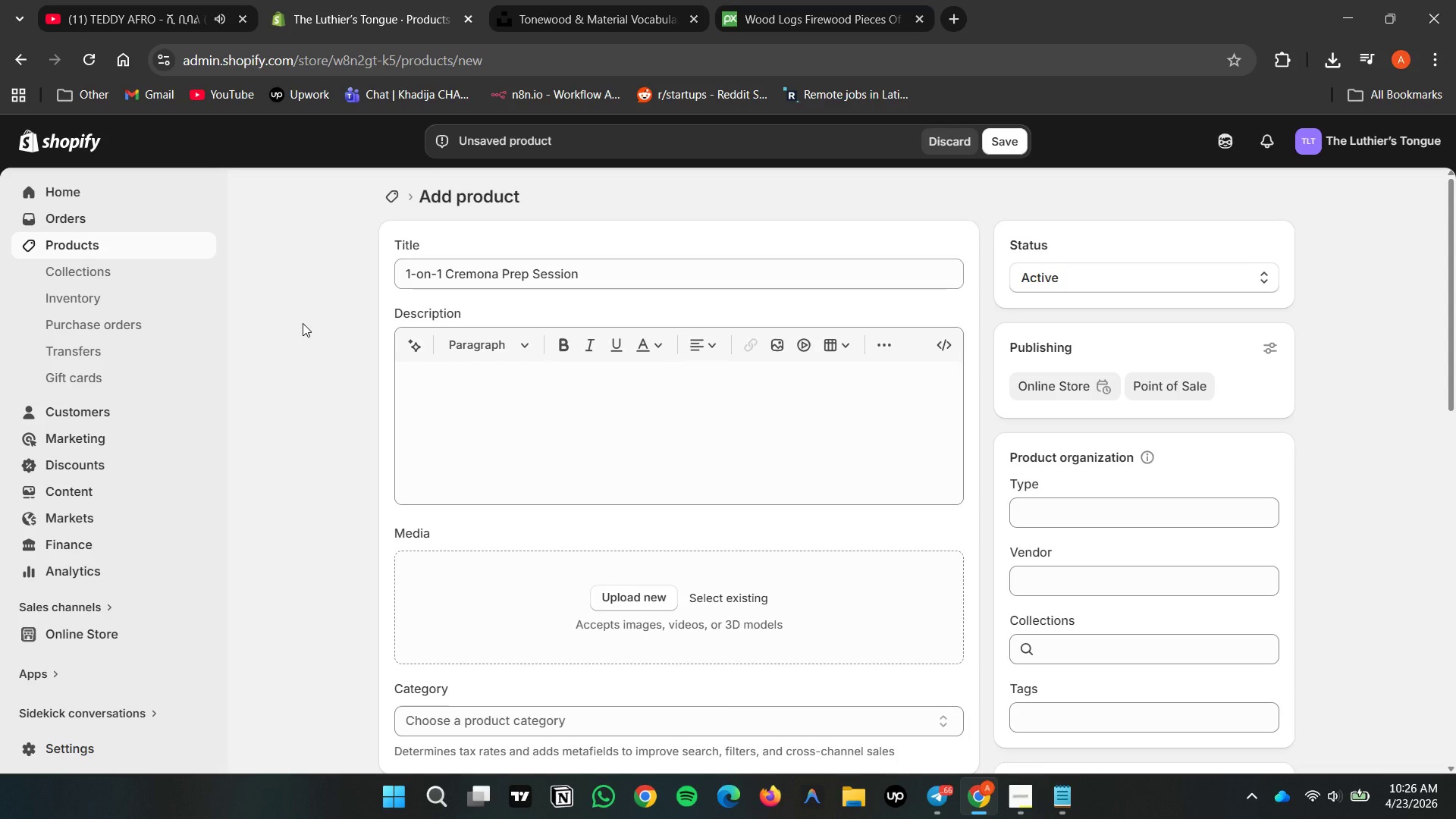 
wait(33.28)
 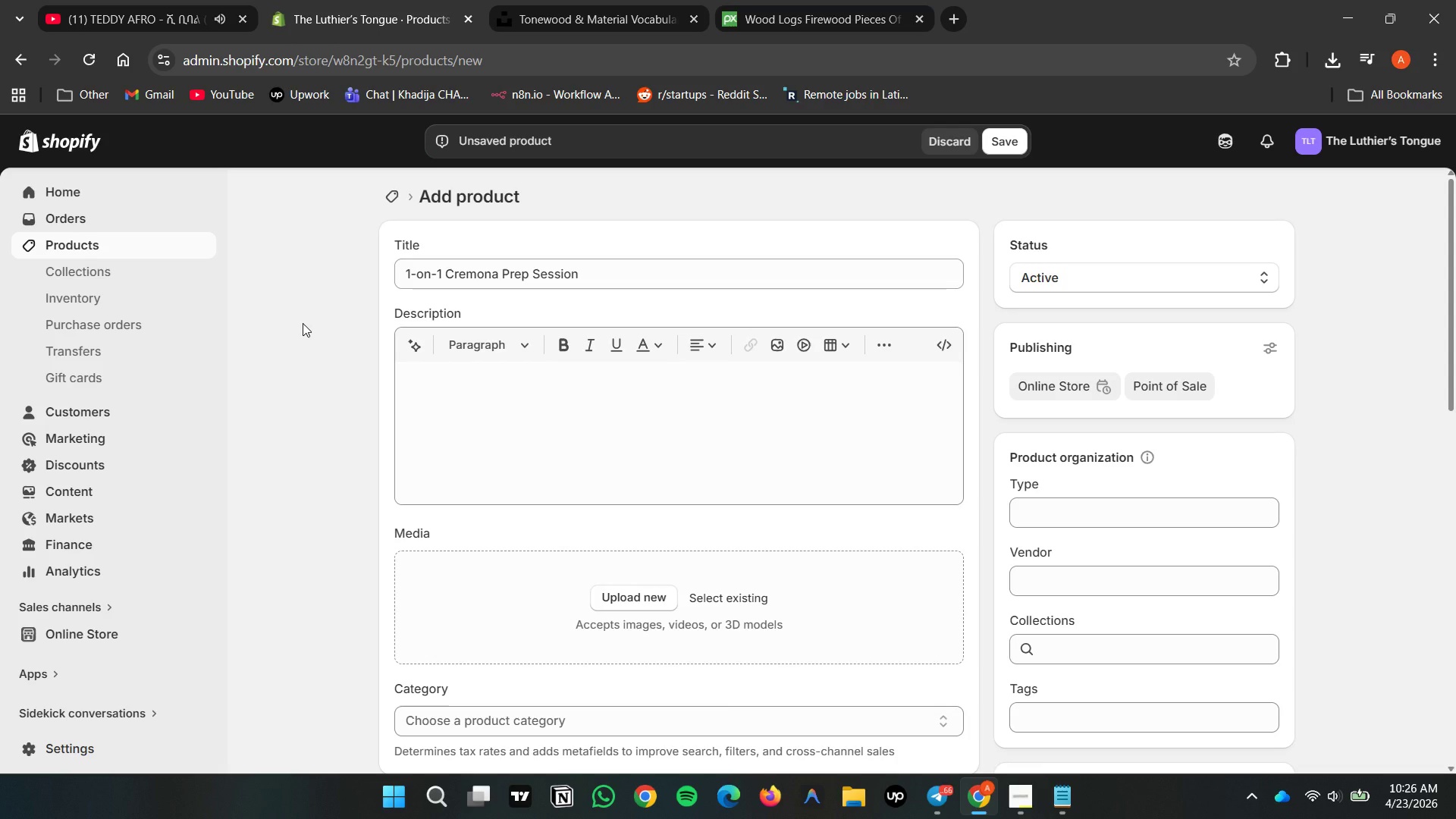 
left_click([300, 457])
 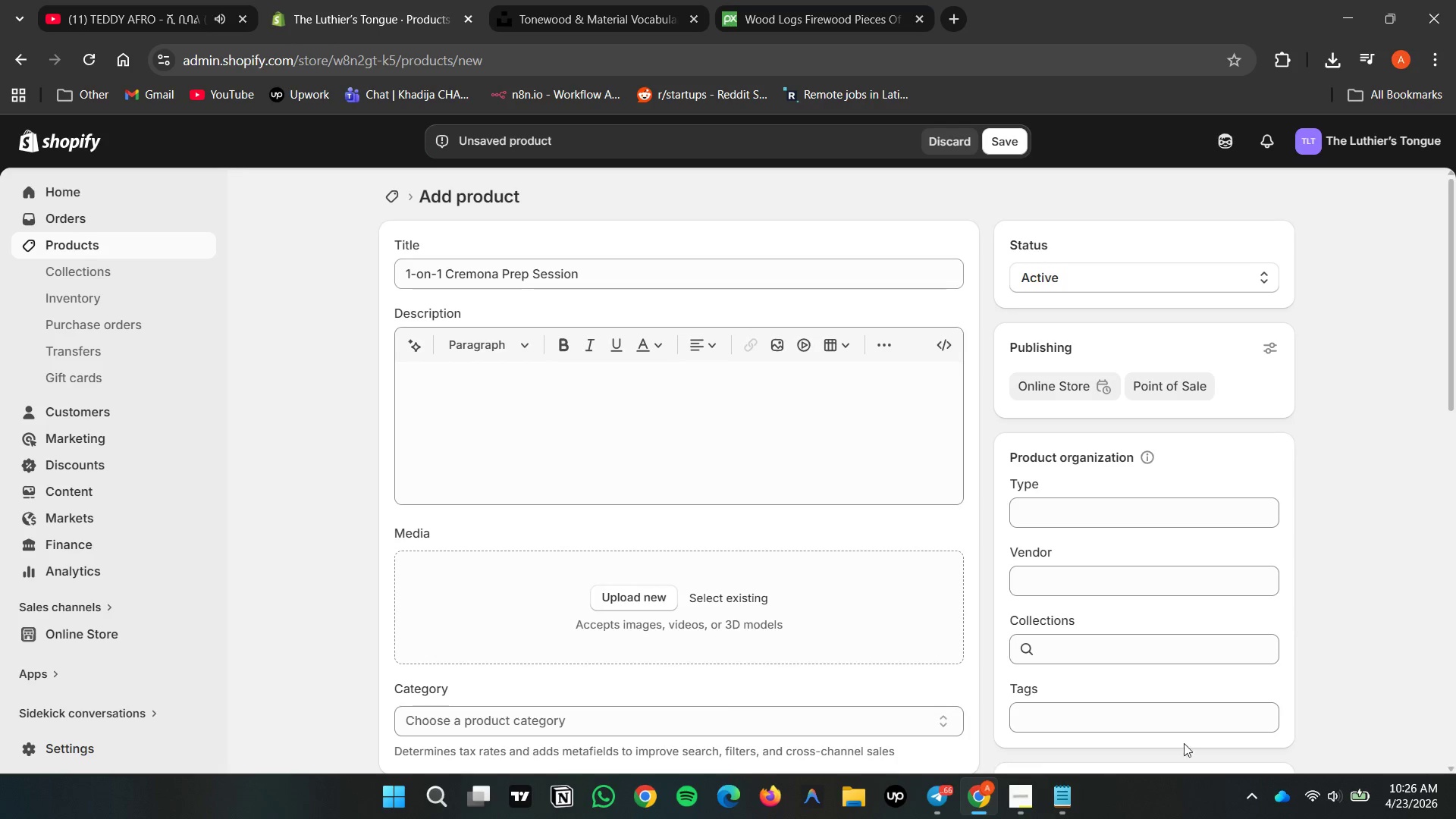 
left_click([1331, 437])
 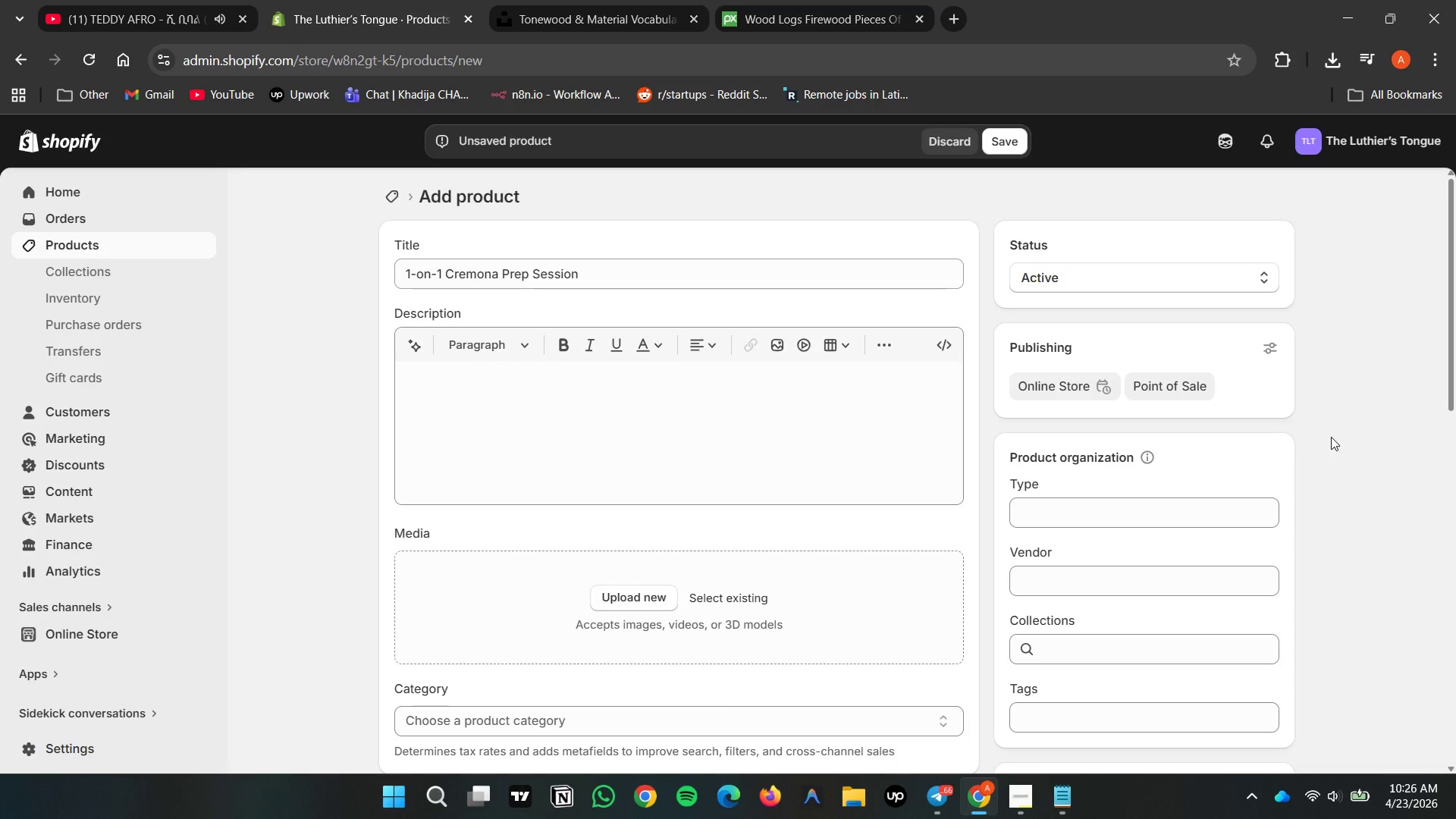 
scroll: coordinate [887, 704], scroll_direction: down, amount: 18.0
 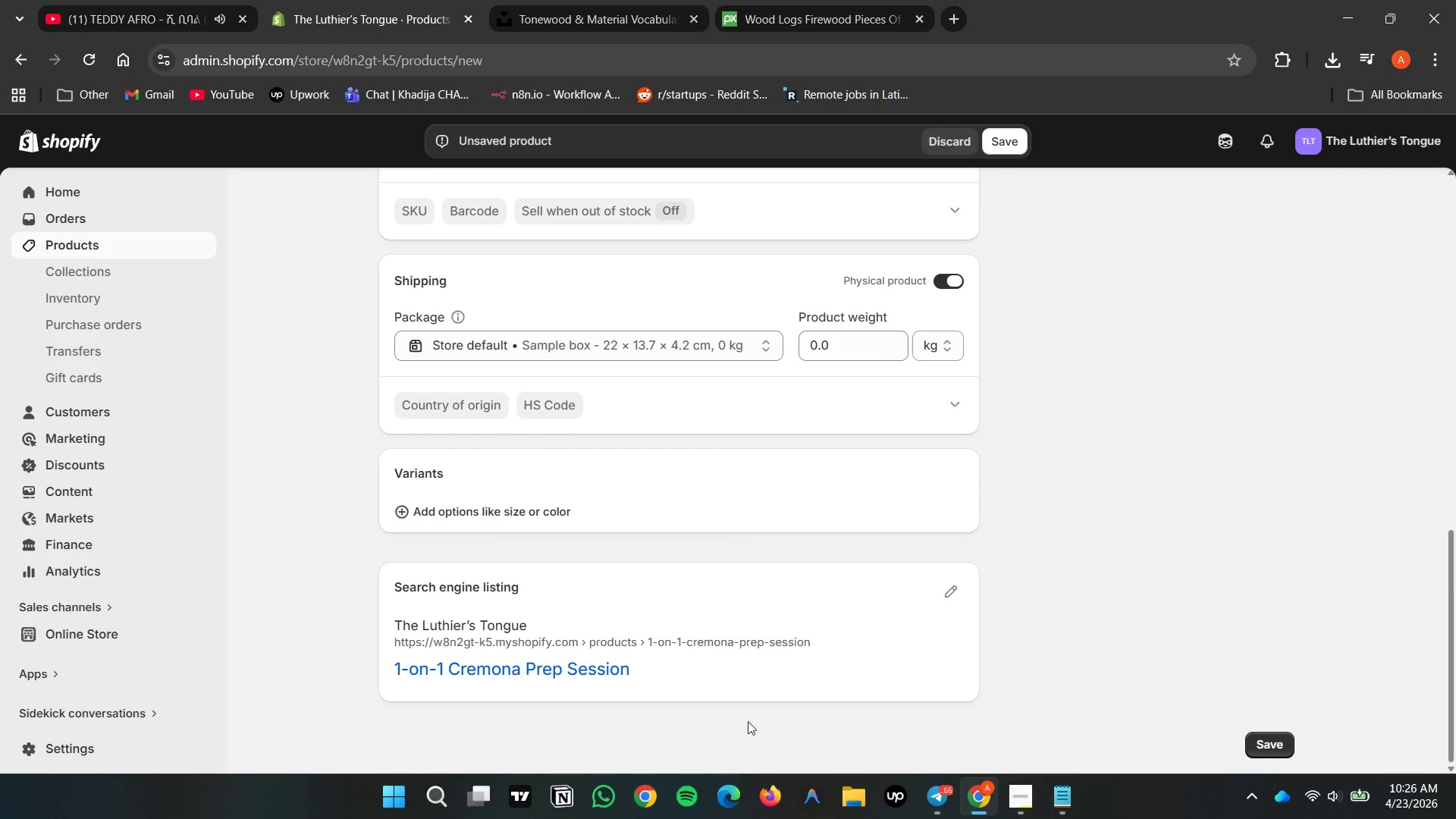 
scroll: coordinate [838, 720], scroll_direction: up, amount: 17.0
 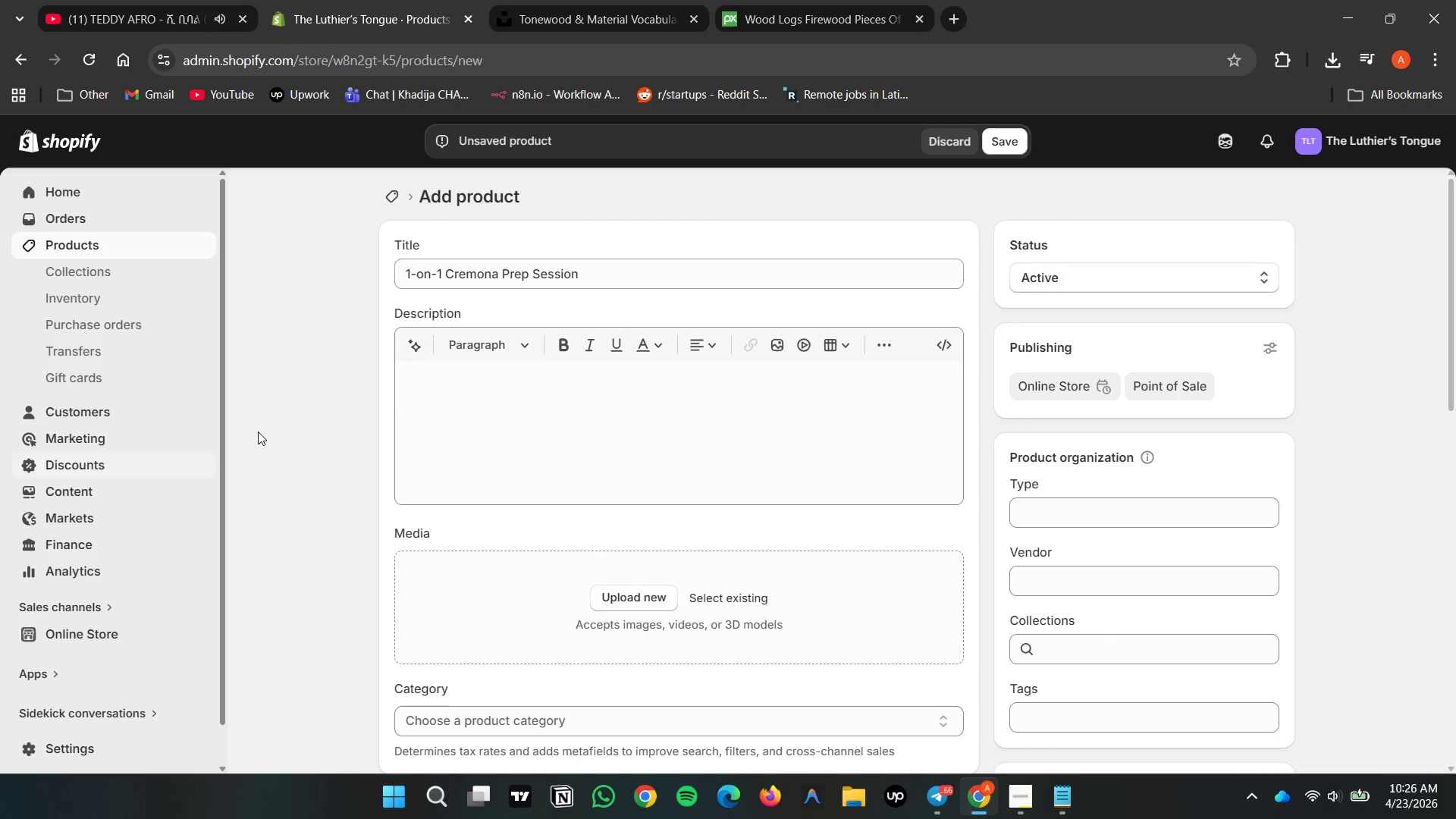 
left_click([287, 417])
 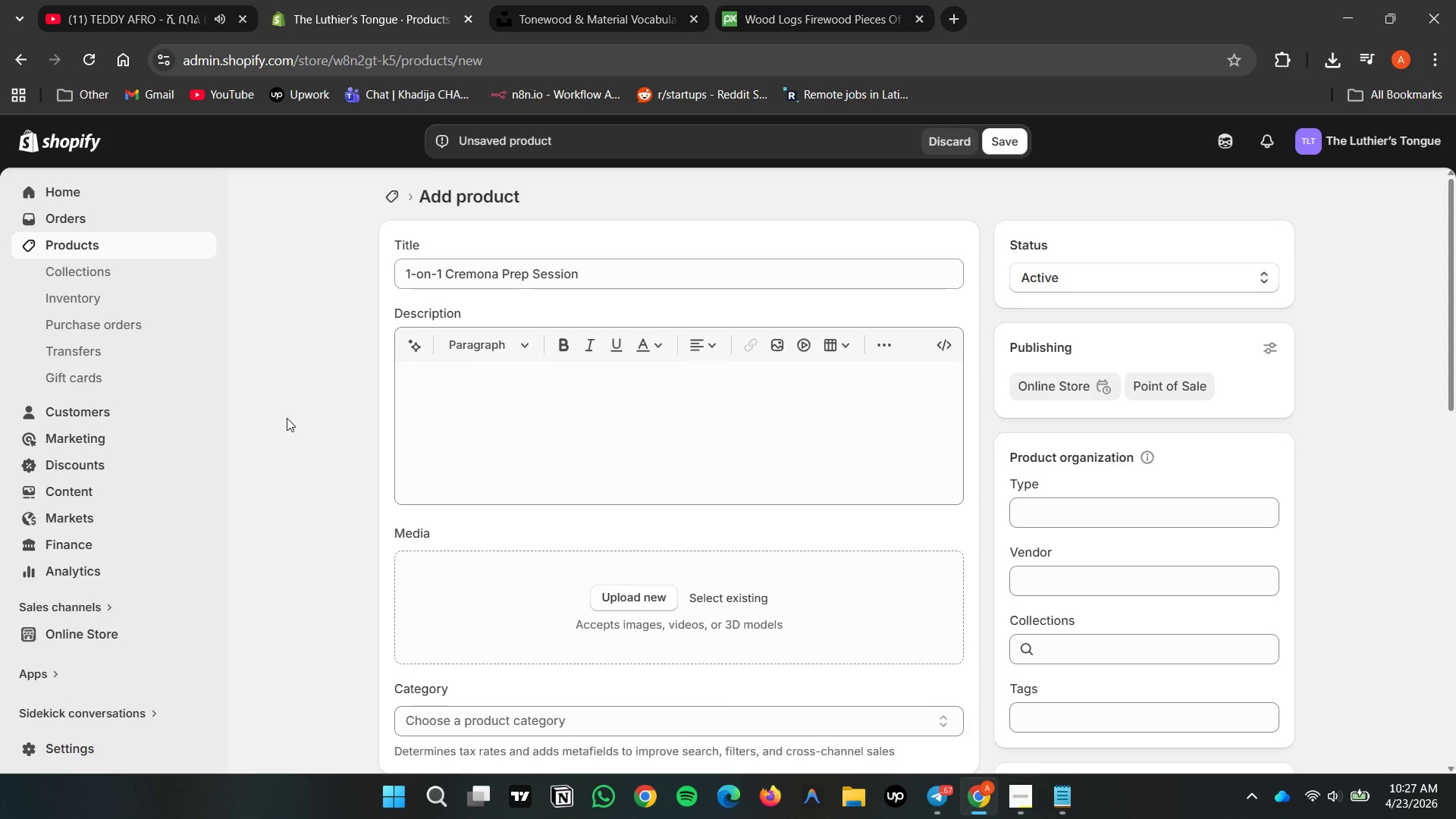 
wait(77.33)
 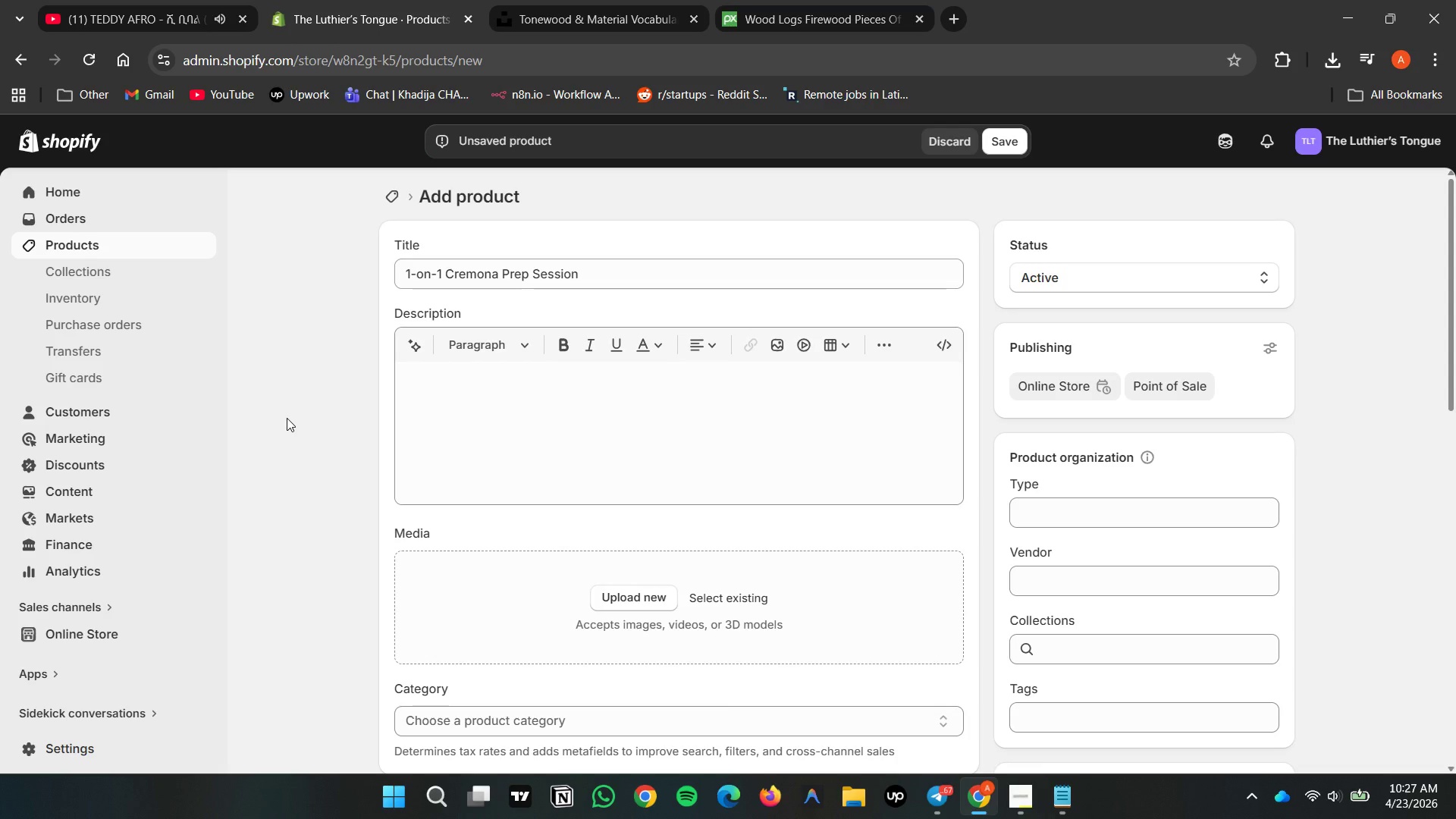 
left_click([1081, 700])
 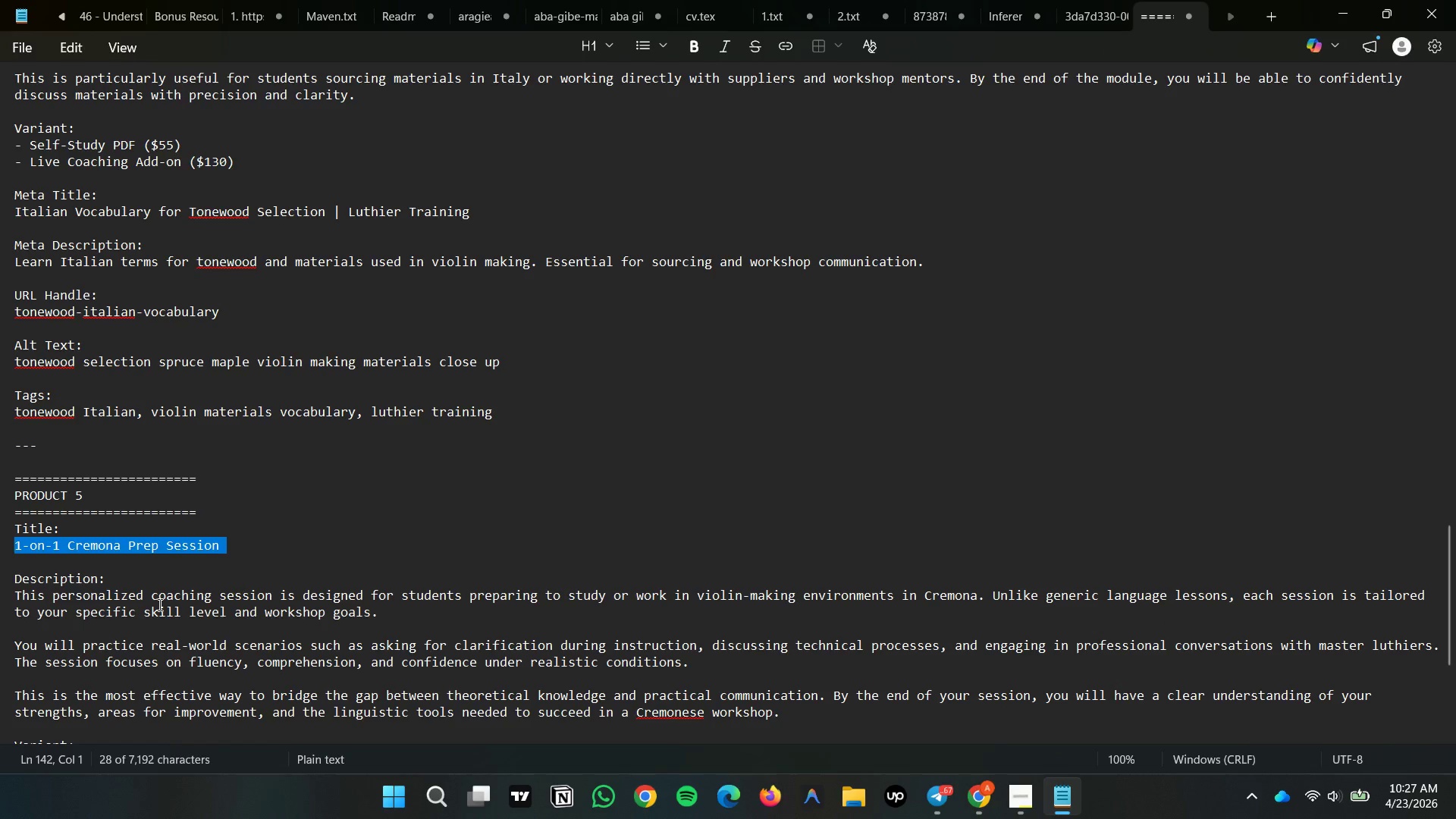 
left_click([371, 567])
 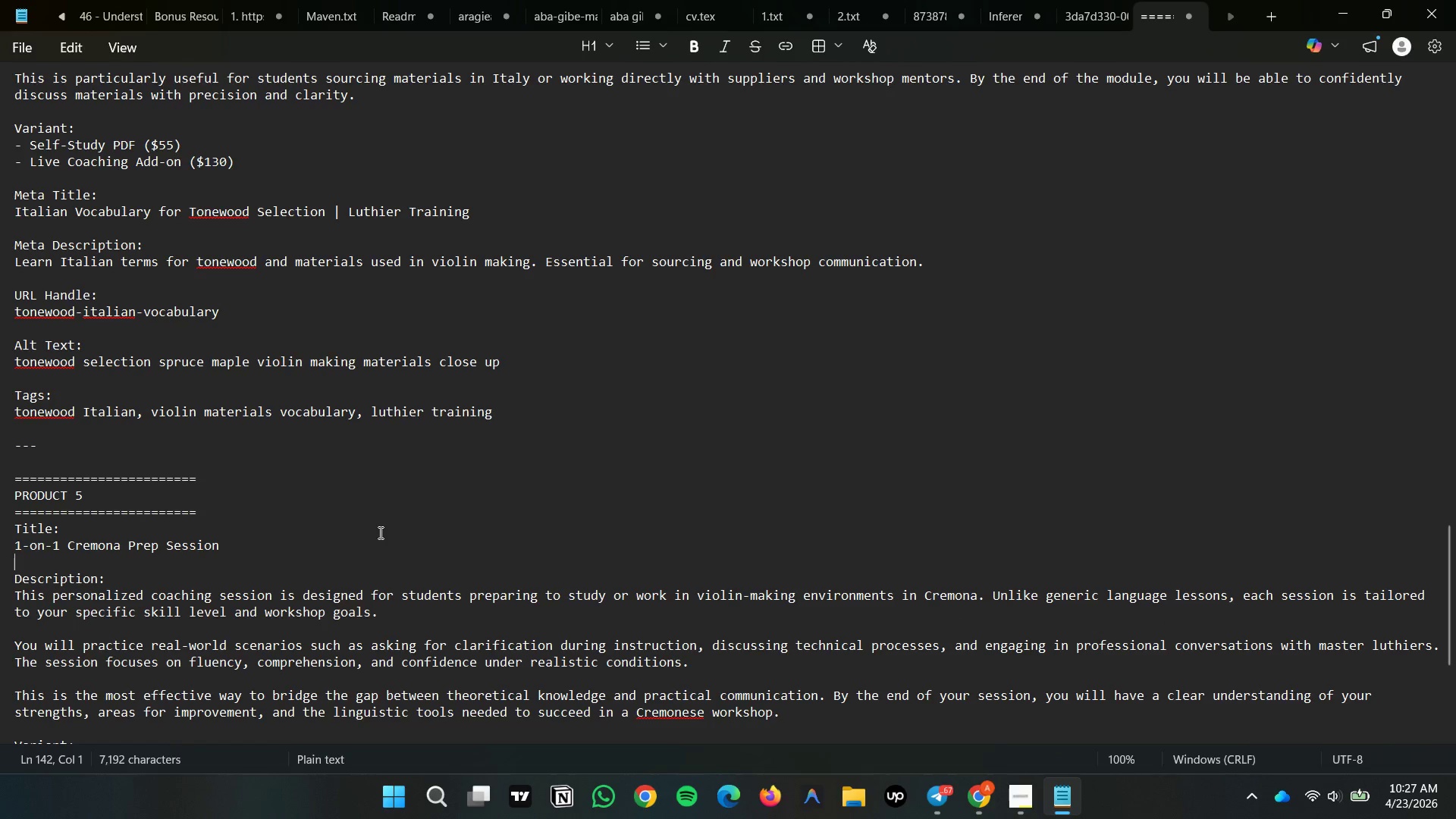 
scroll: coordinate [379, 532], scroll_direction: down, amount: 3.0
 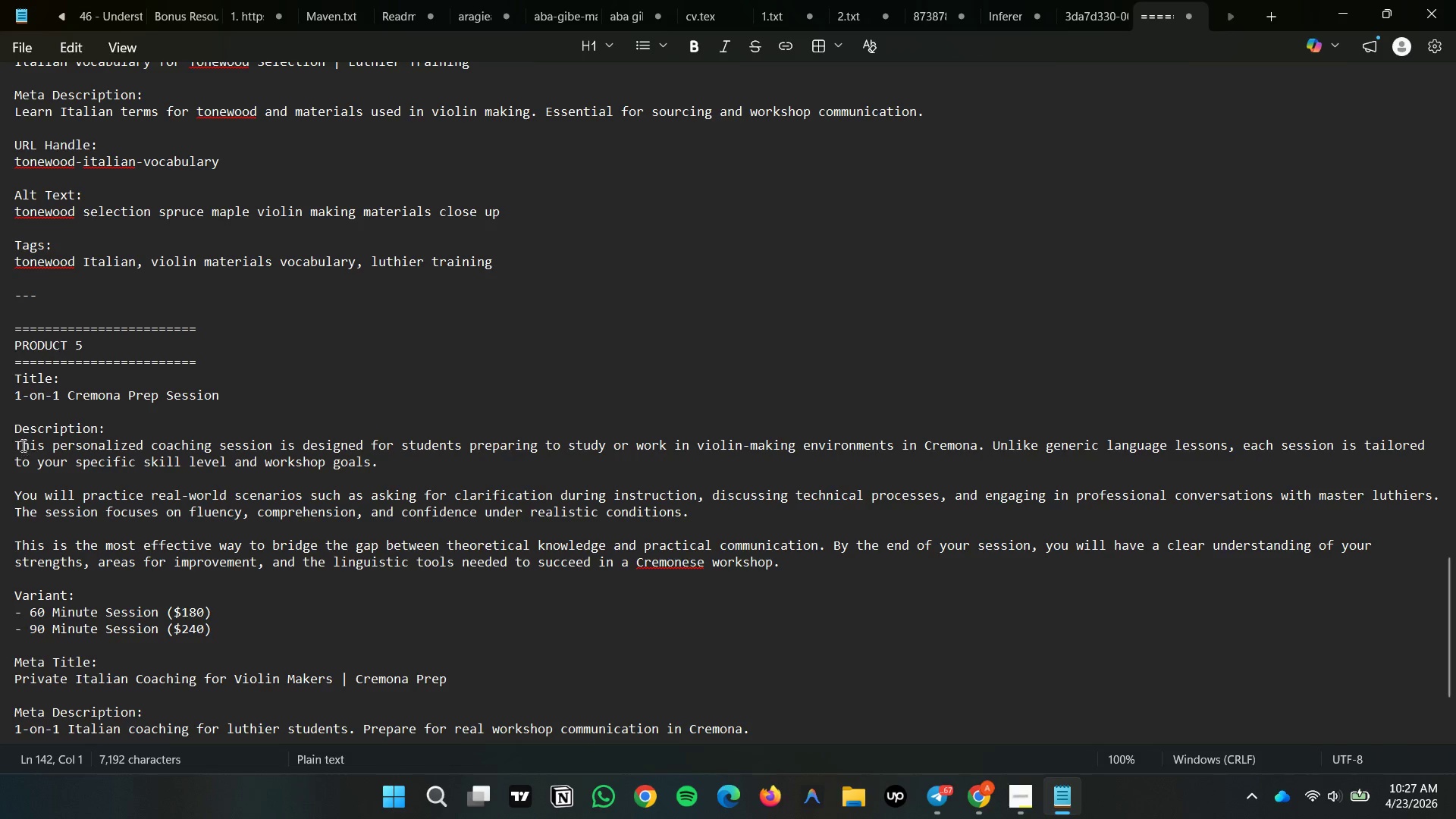 
left_click([17, 441])
 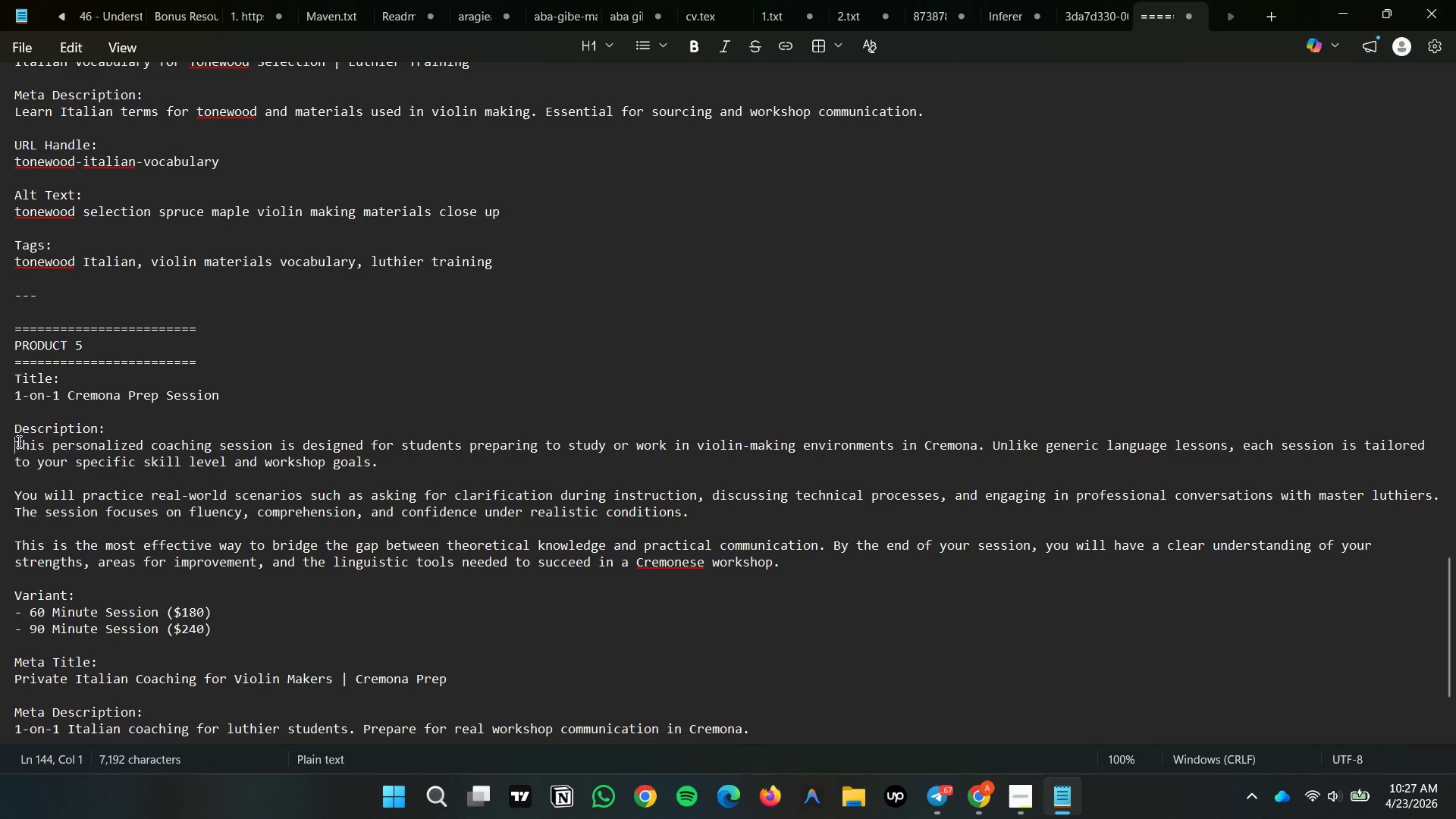 
left_click_drag(start_coordinate=[17, 441], to_coordinate=[786, 565])
 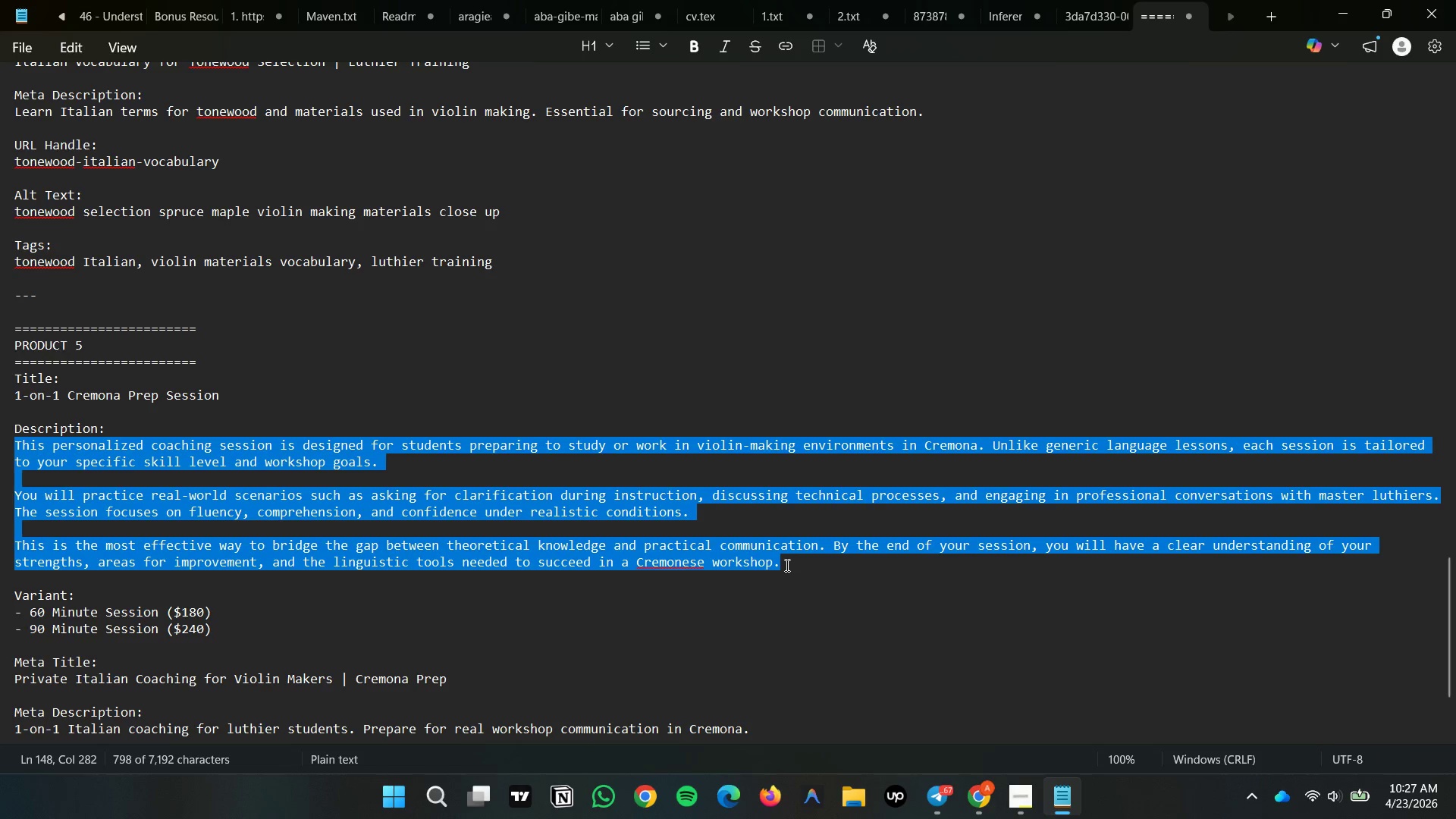 
key(Control+C)
 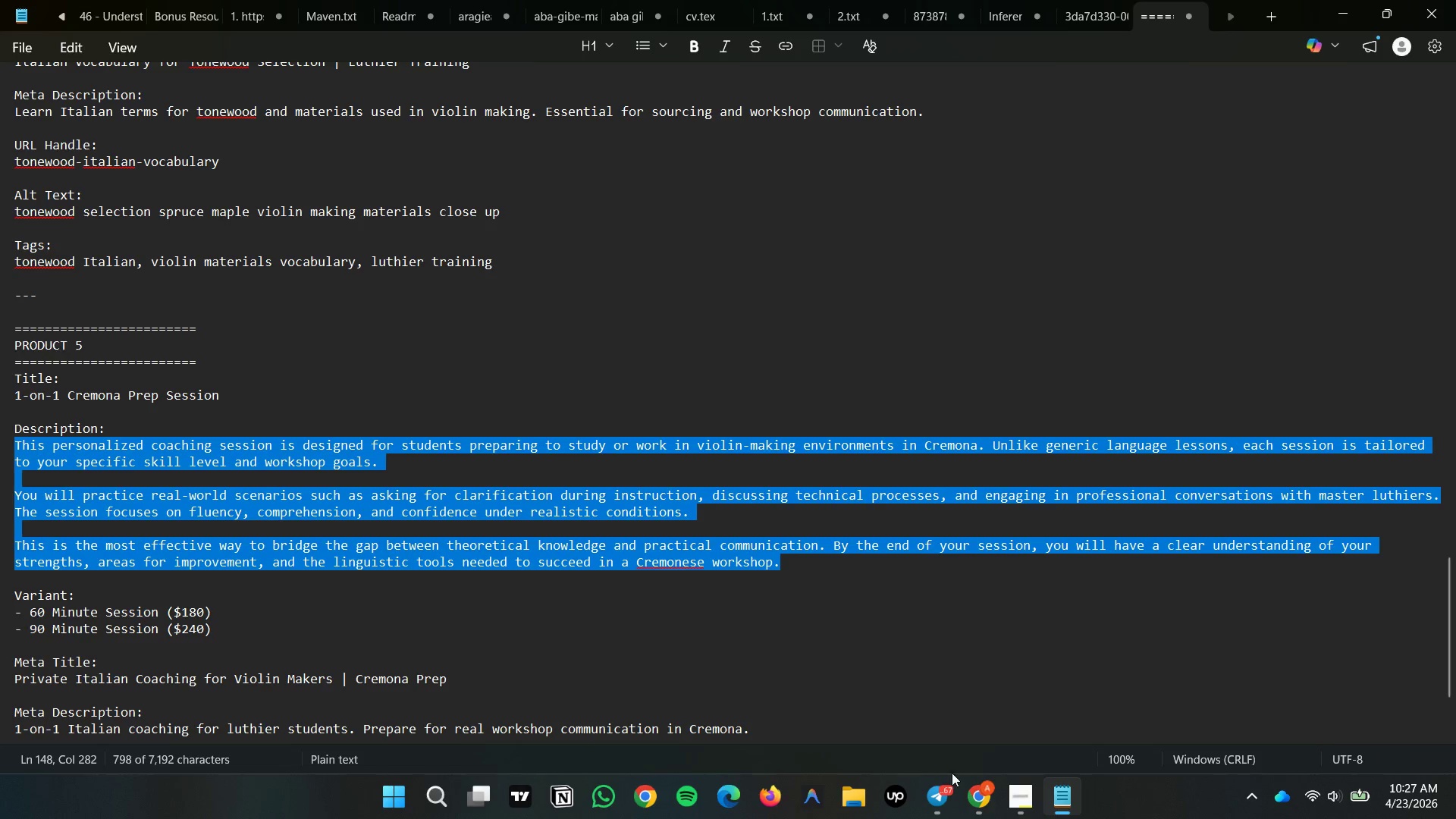 
left_click([988, 787])
 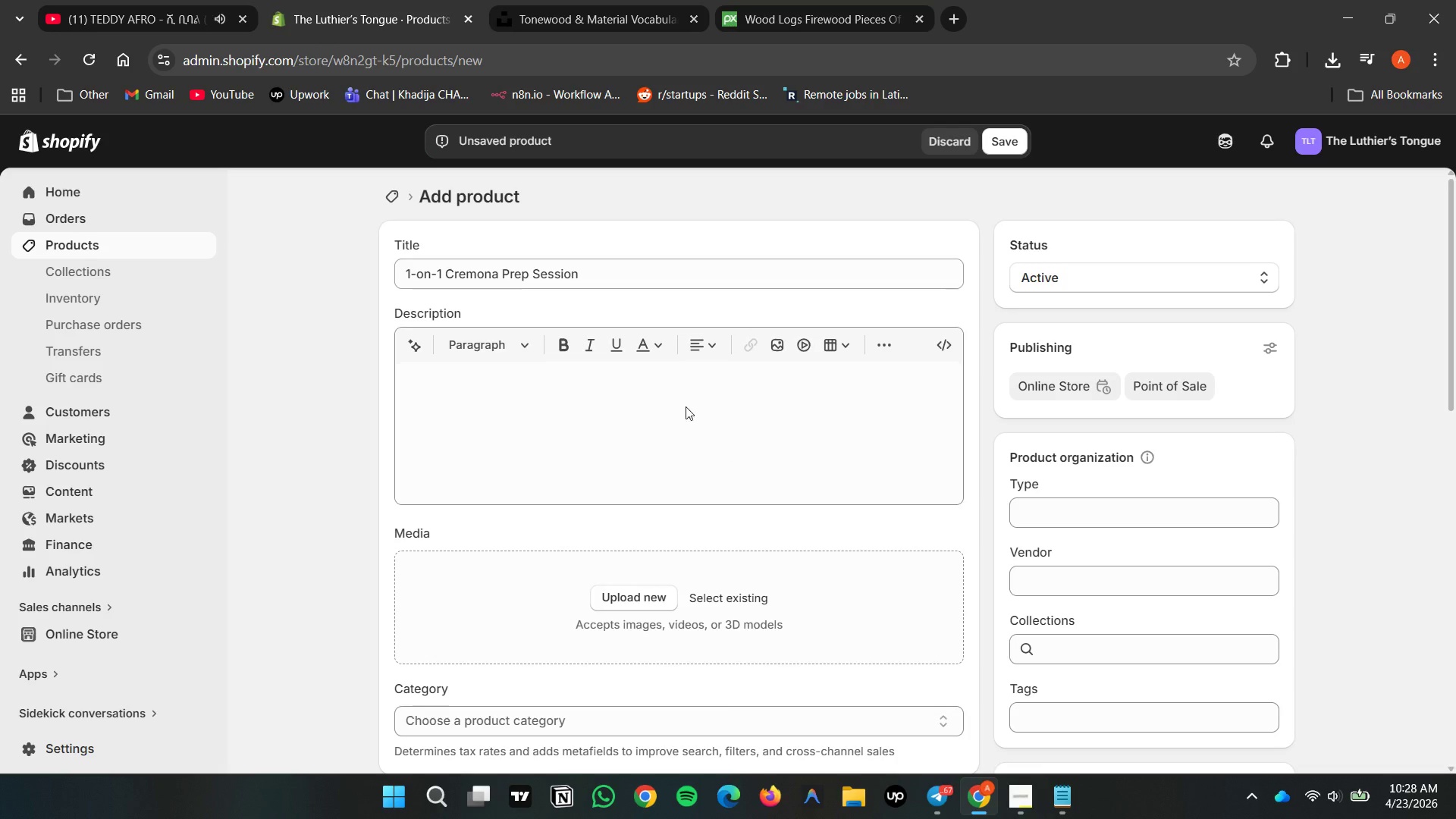 
double_click([684, 404])
 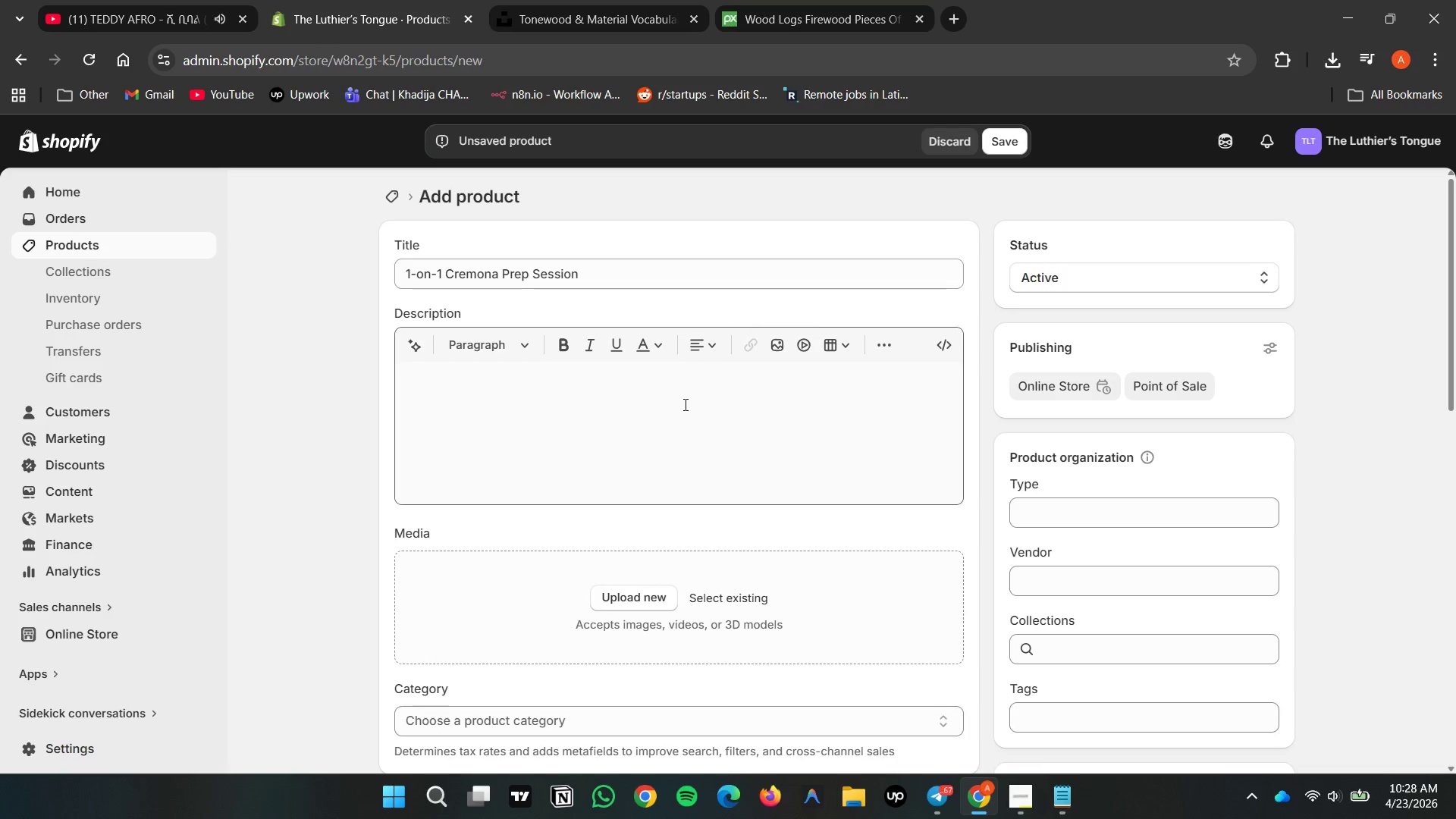 
triple_click([684, 404])
 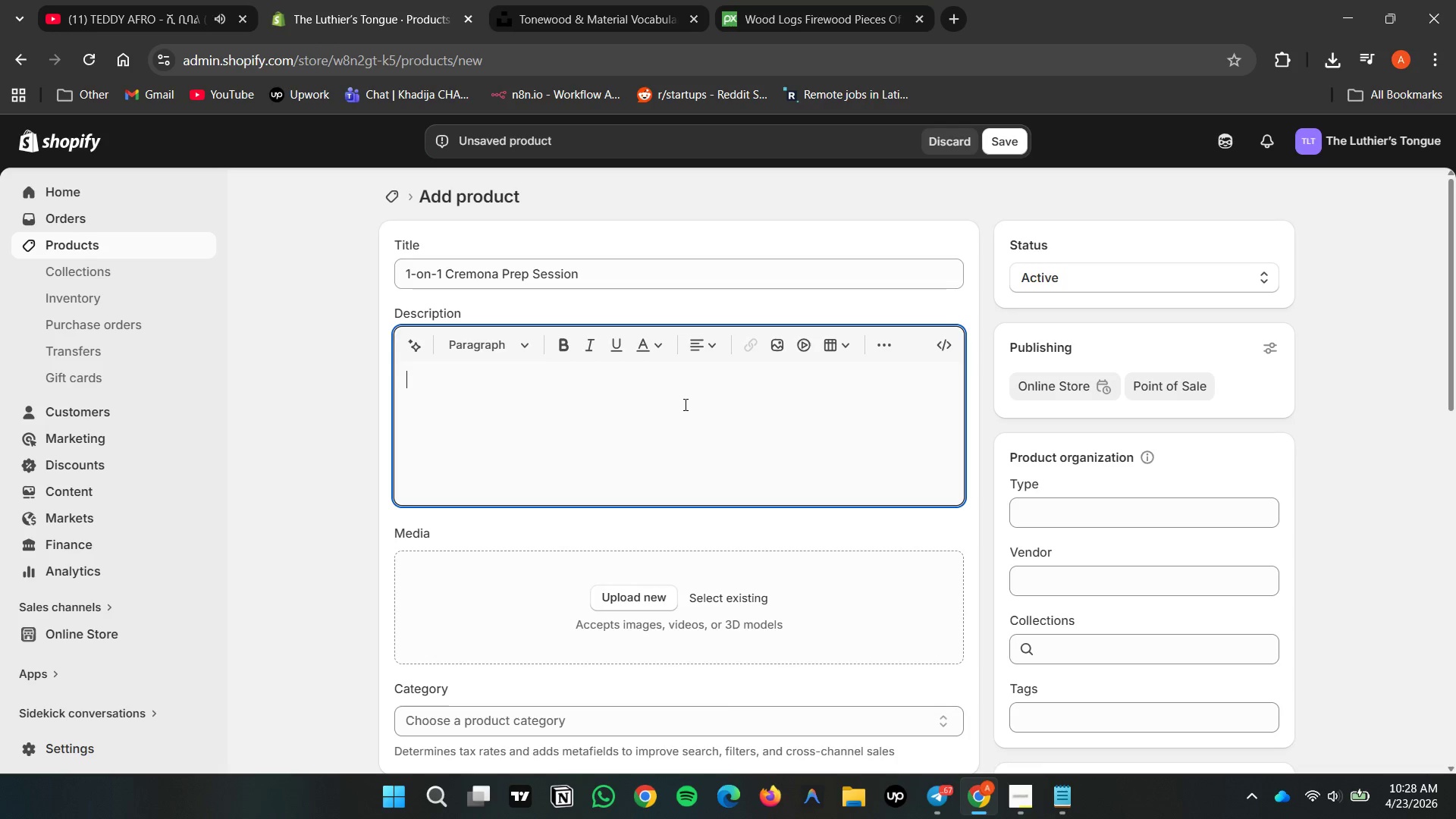 
key(Control+V)
 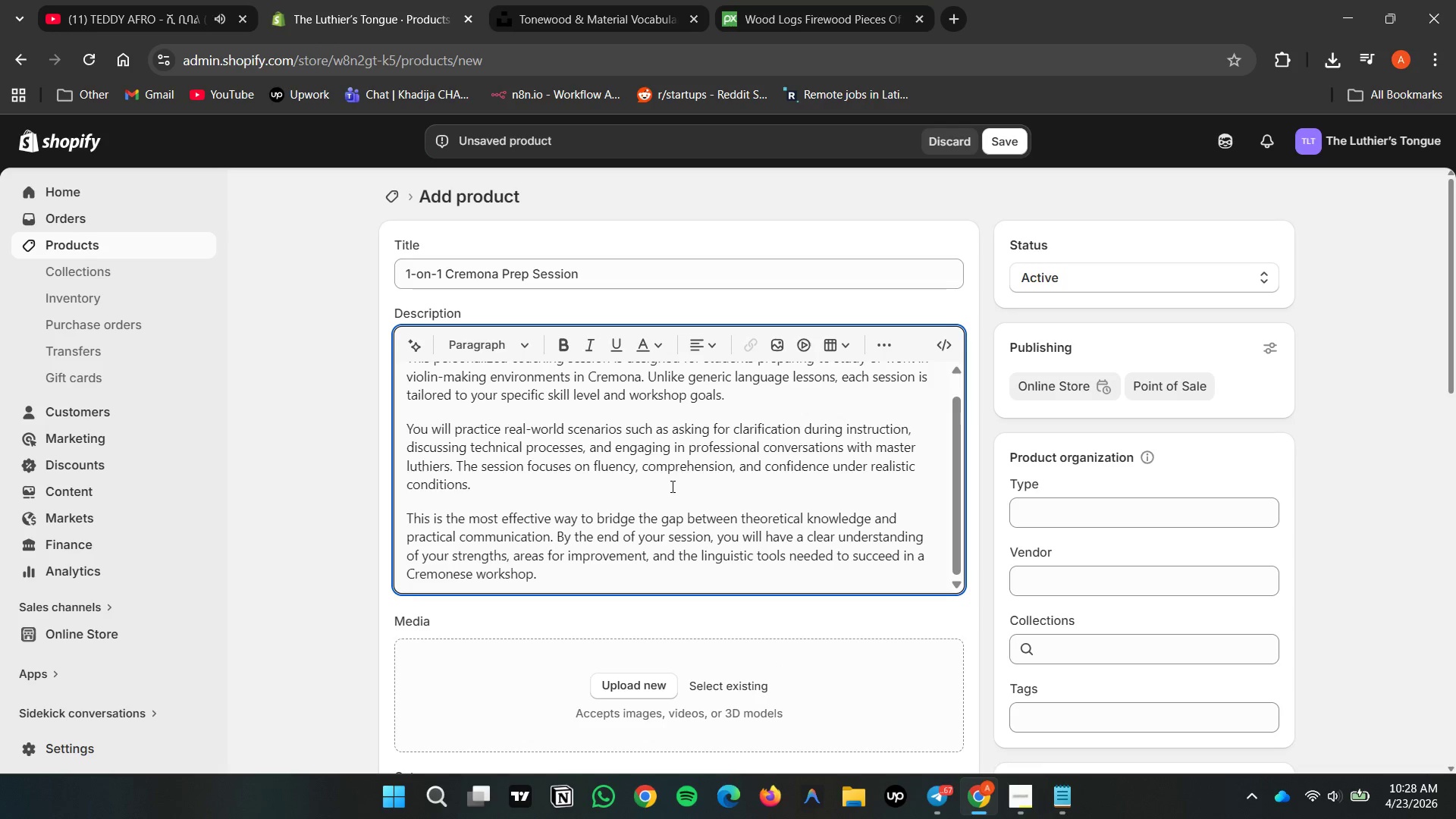 
scroll: coordinate [673, 516], scroll_direction: up, amount: 4.0
 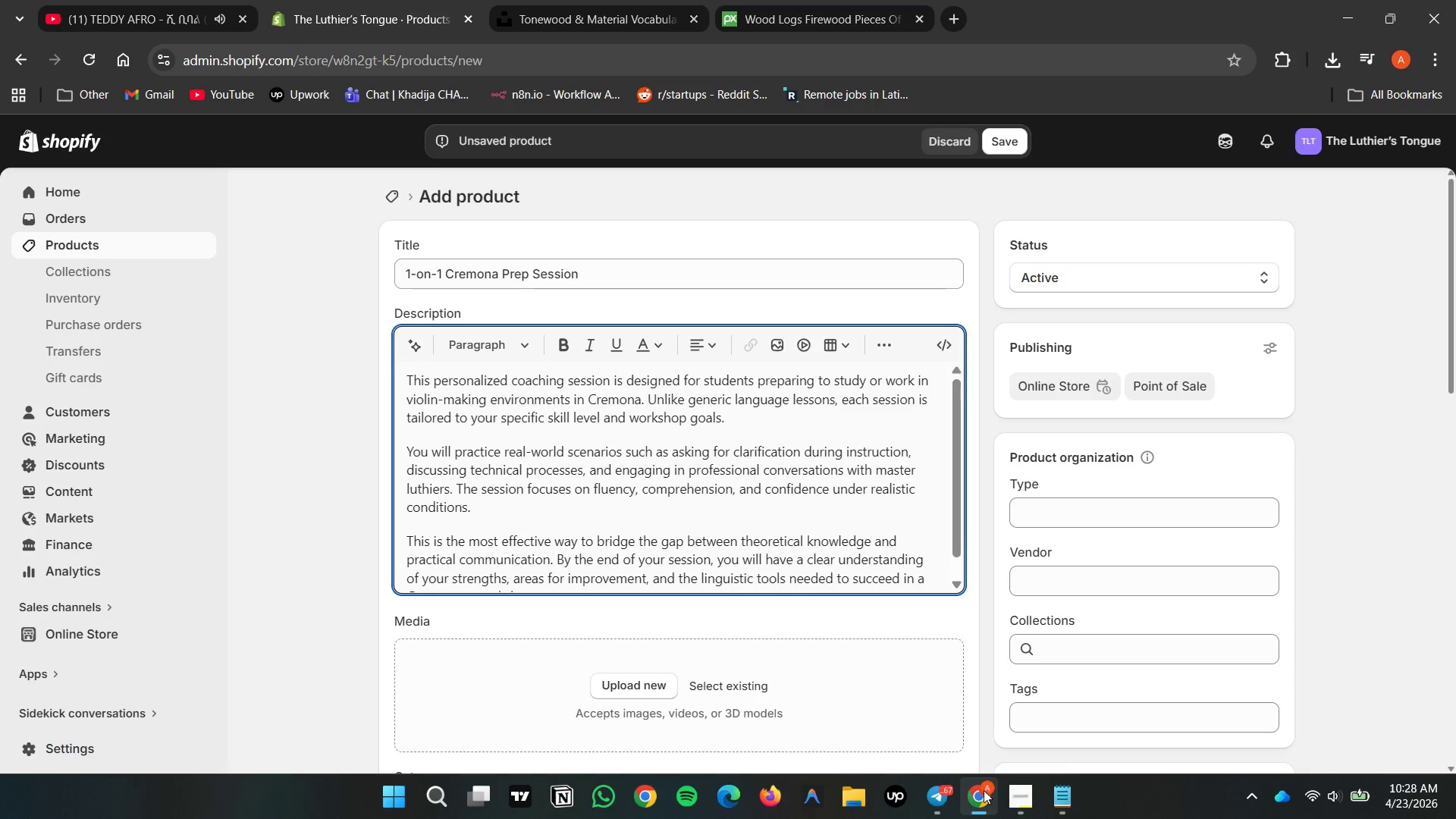 
left_click([946, 792])
 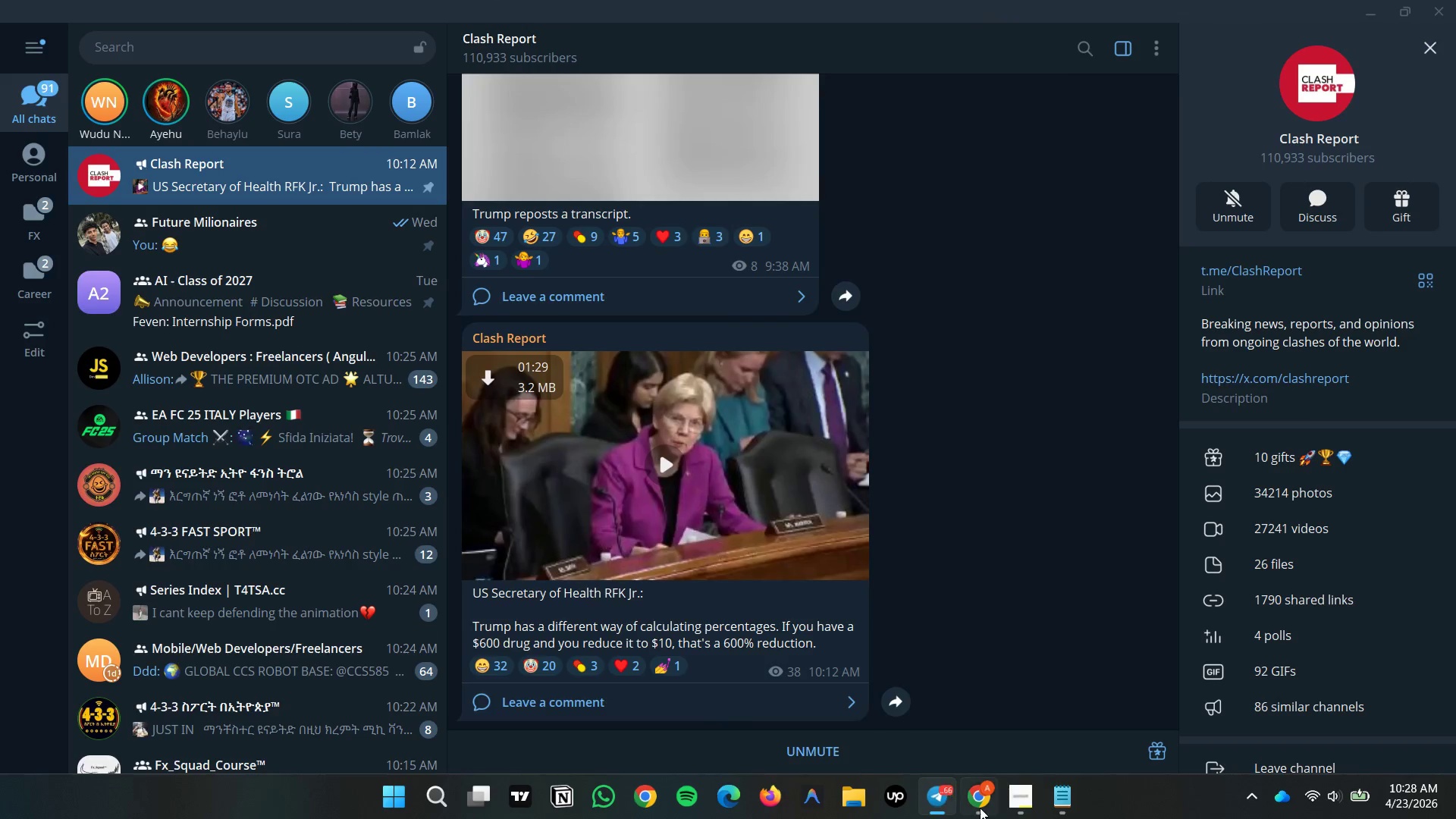 
left_click([980, 808])
 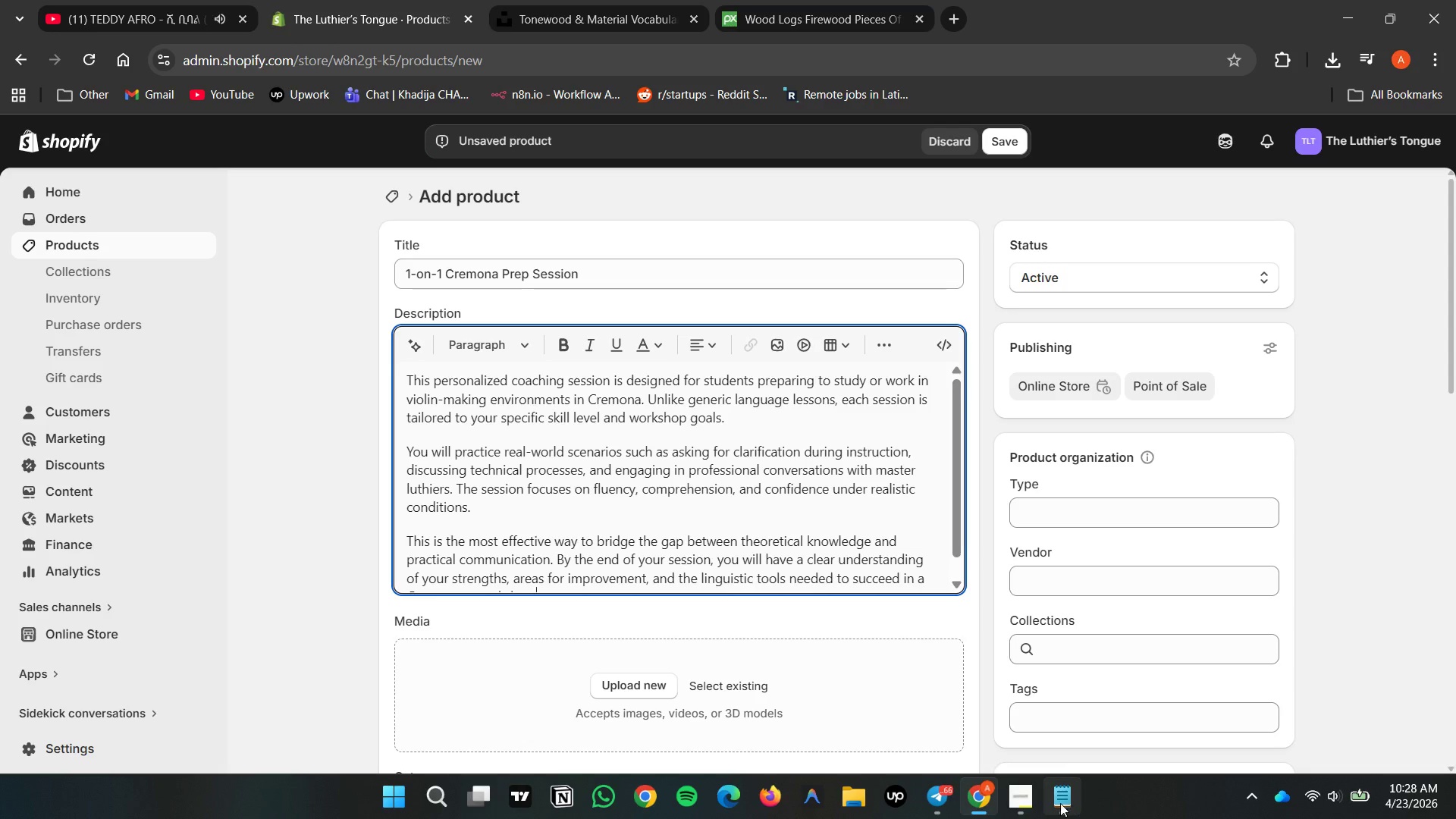 
left_click([1060, 803])
 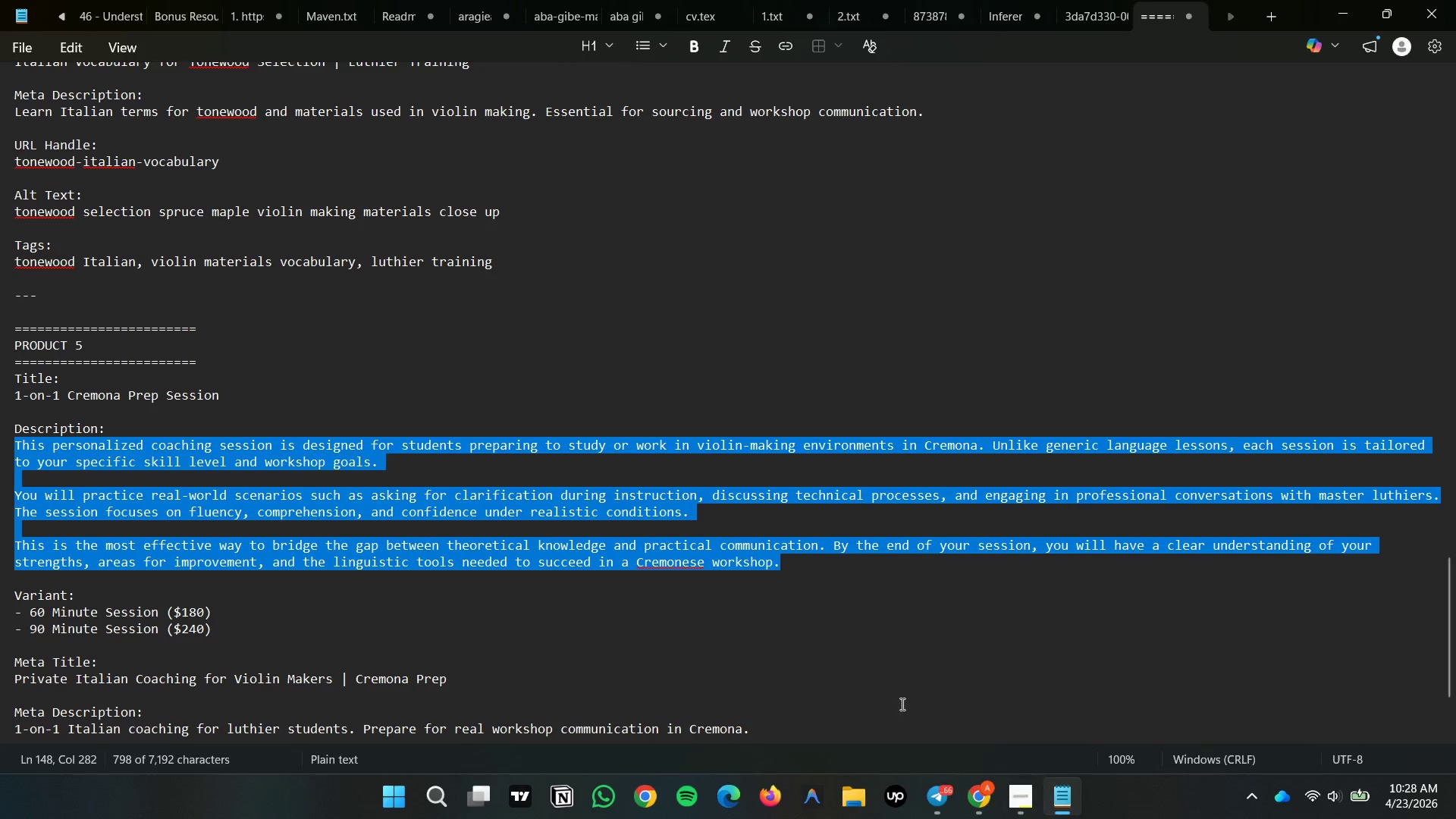 
left_click([727, 571])
 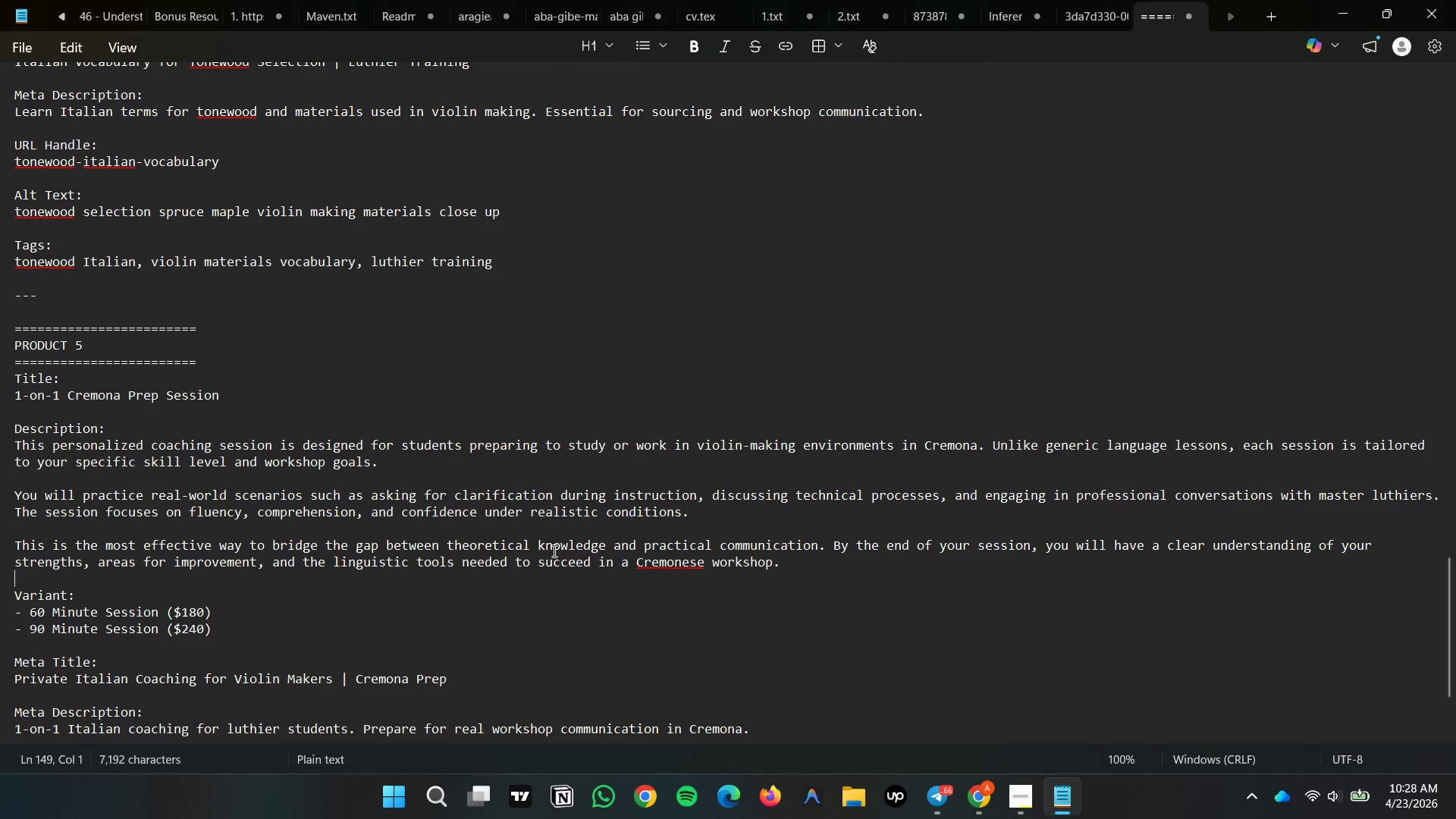 
scroll: coordinate [551, 551], scroll_direction: down, amount: 2.0
 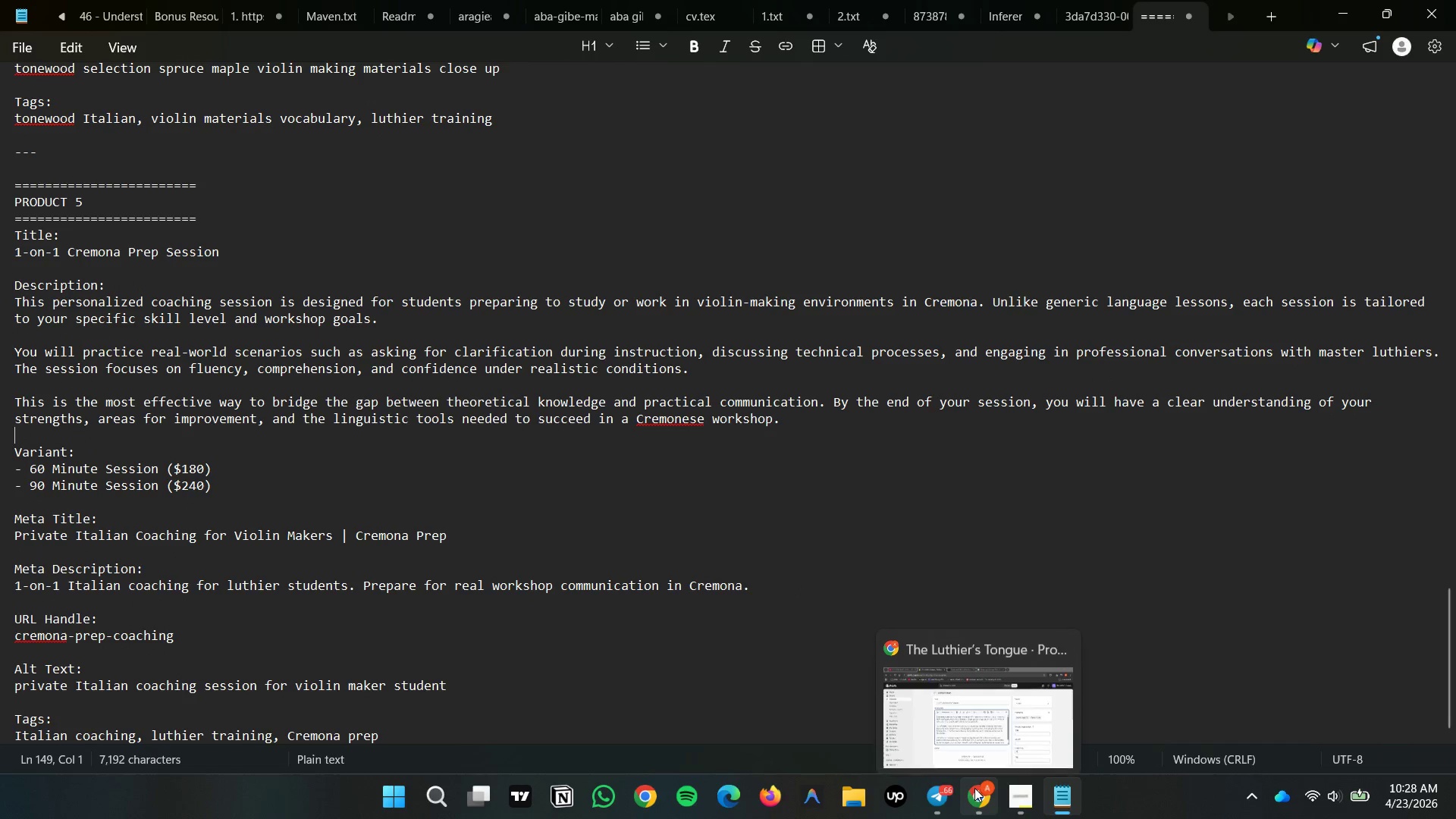 
left_click([974, 788])
 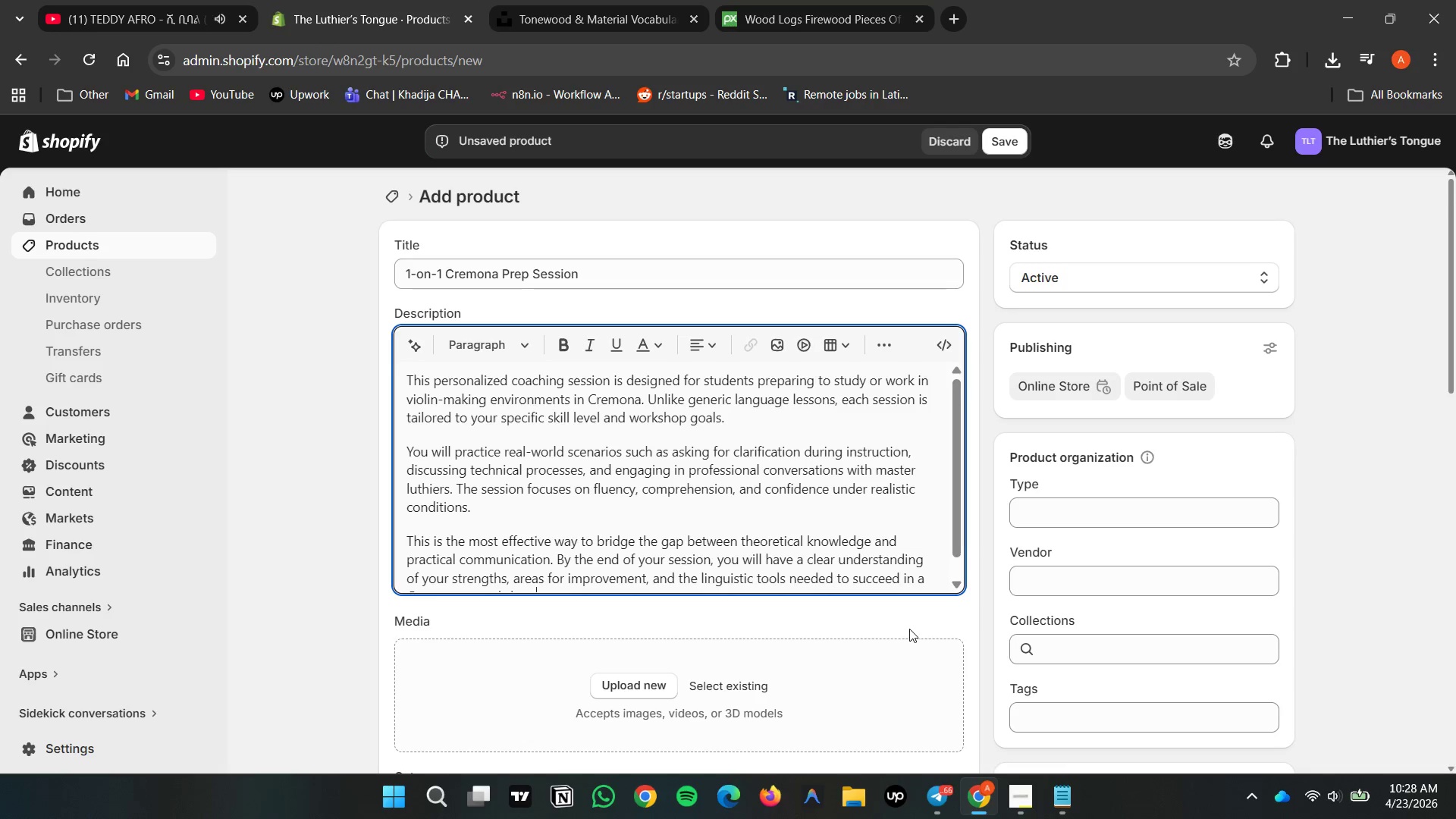 
left_click([854, 623])
 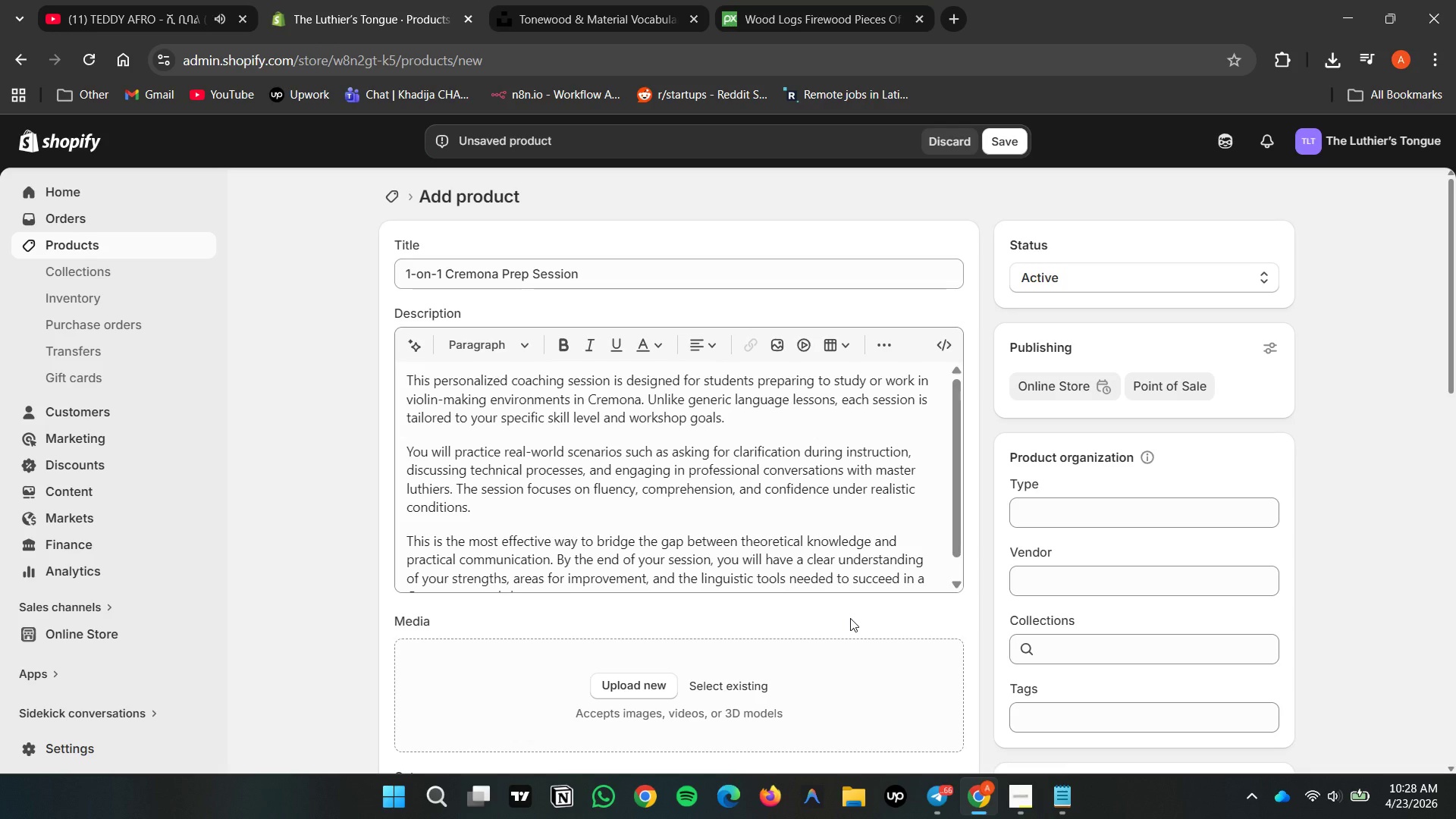 
scroll: coordinate [850, 618], scroll_direction: down, amount: 1.0
 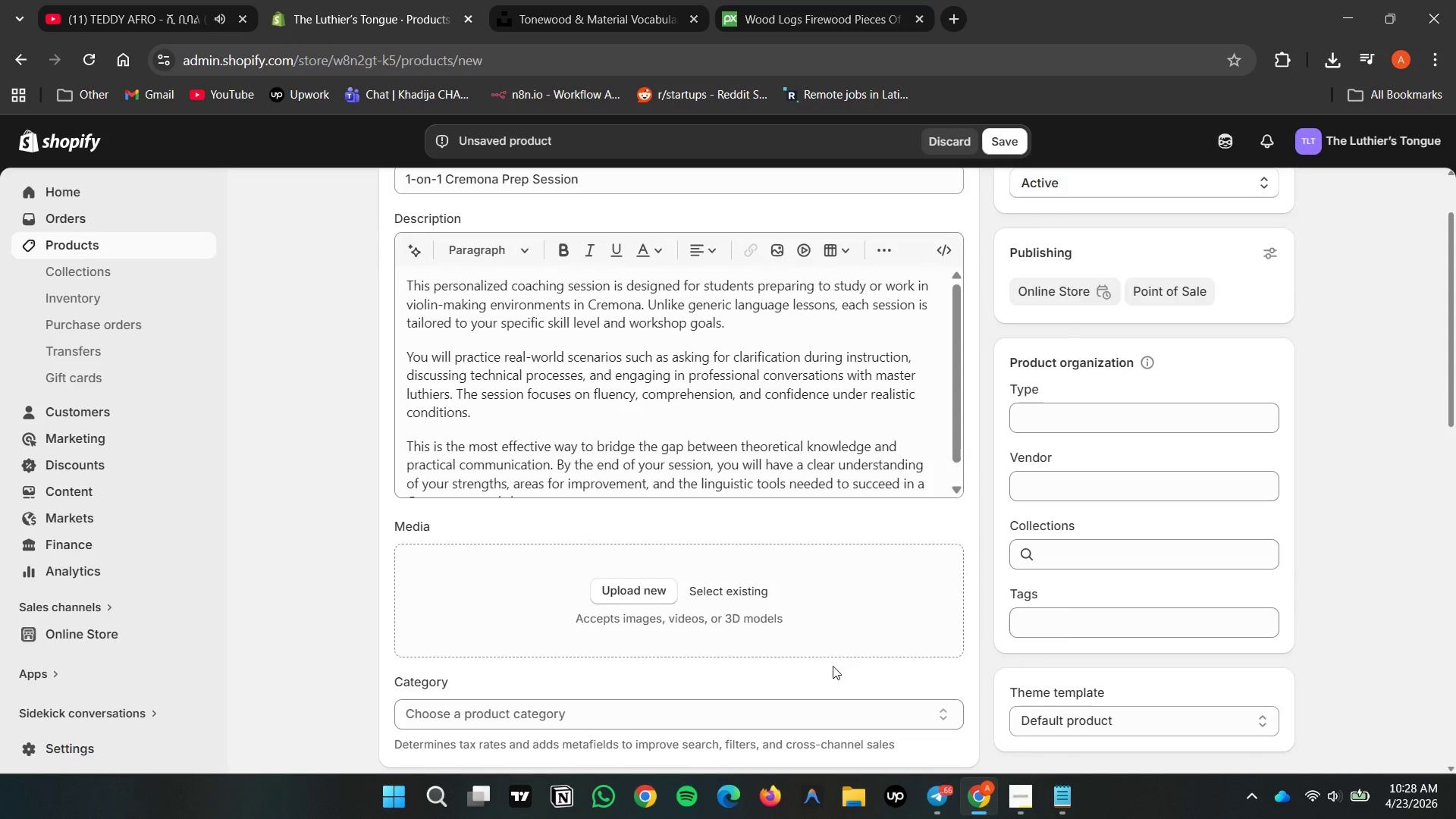 
double_click([832, 667])
 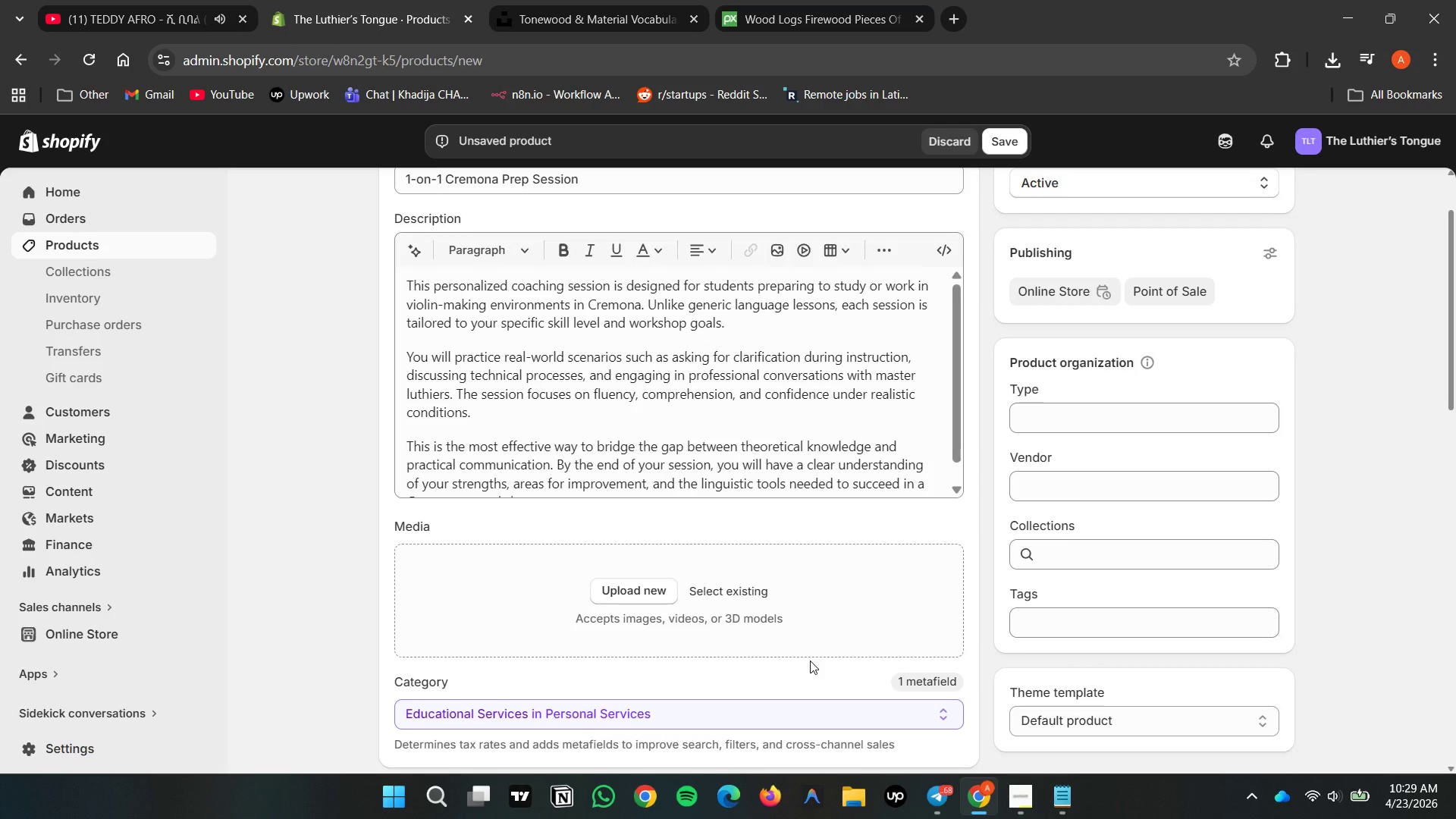 
wait(108.03)
 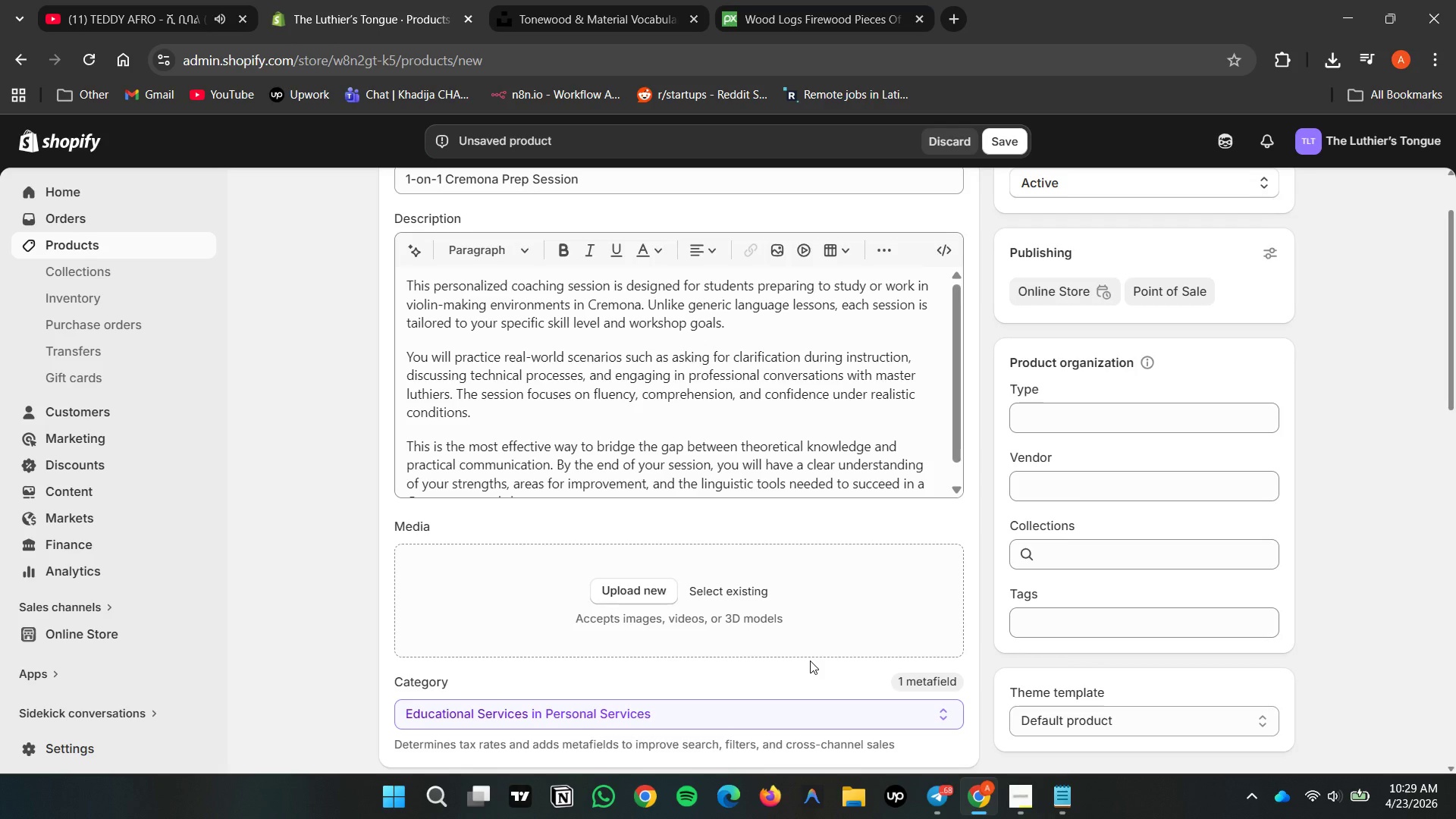 
double_click([583, 184])
 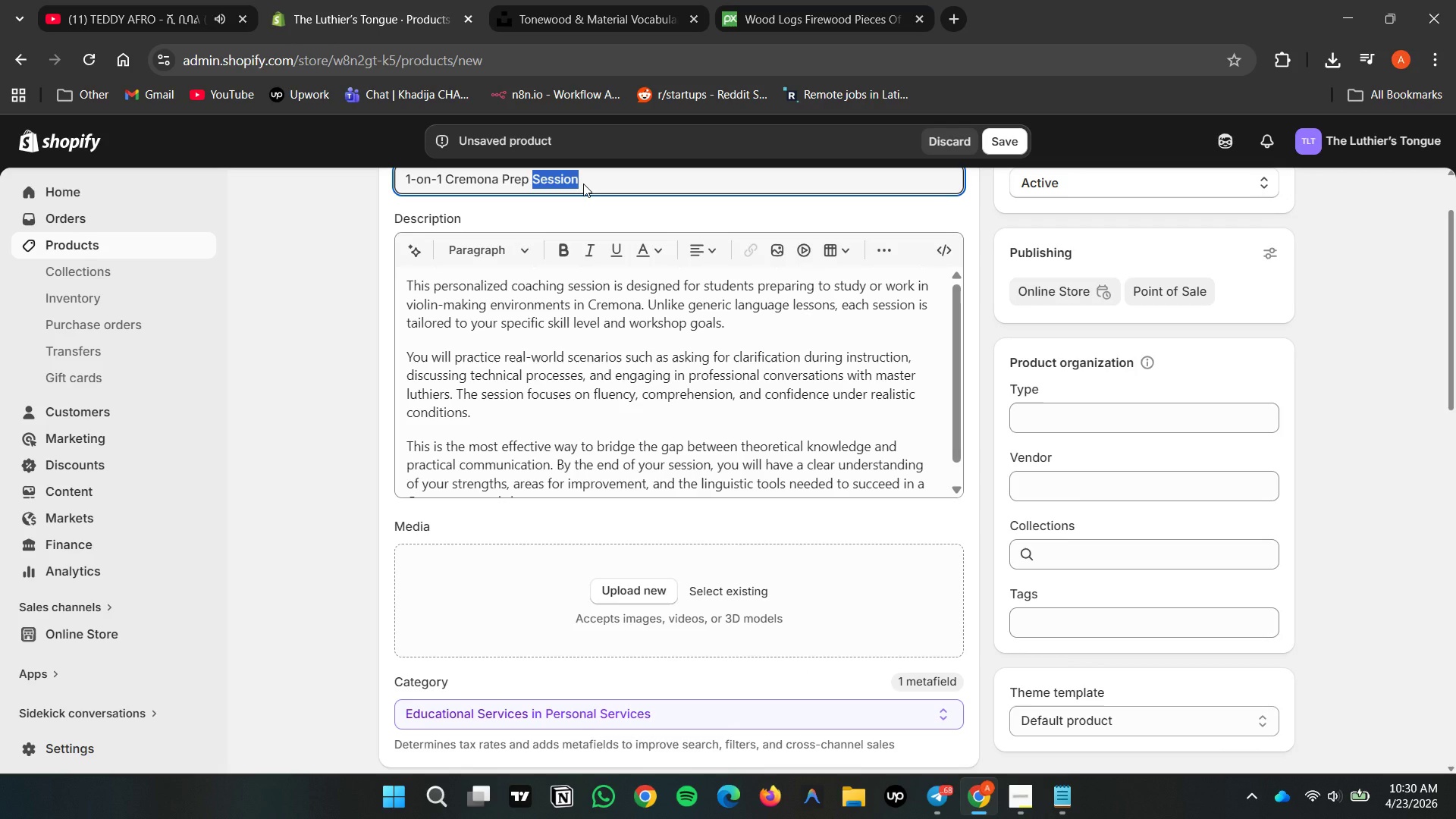 
key(Control+A)
 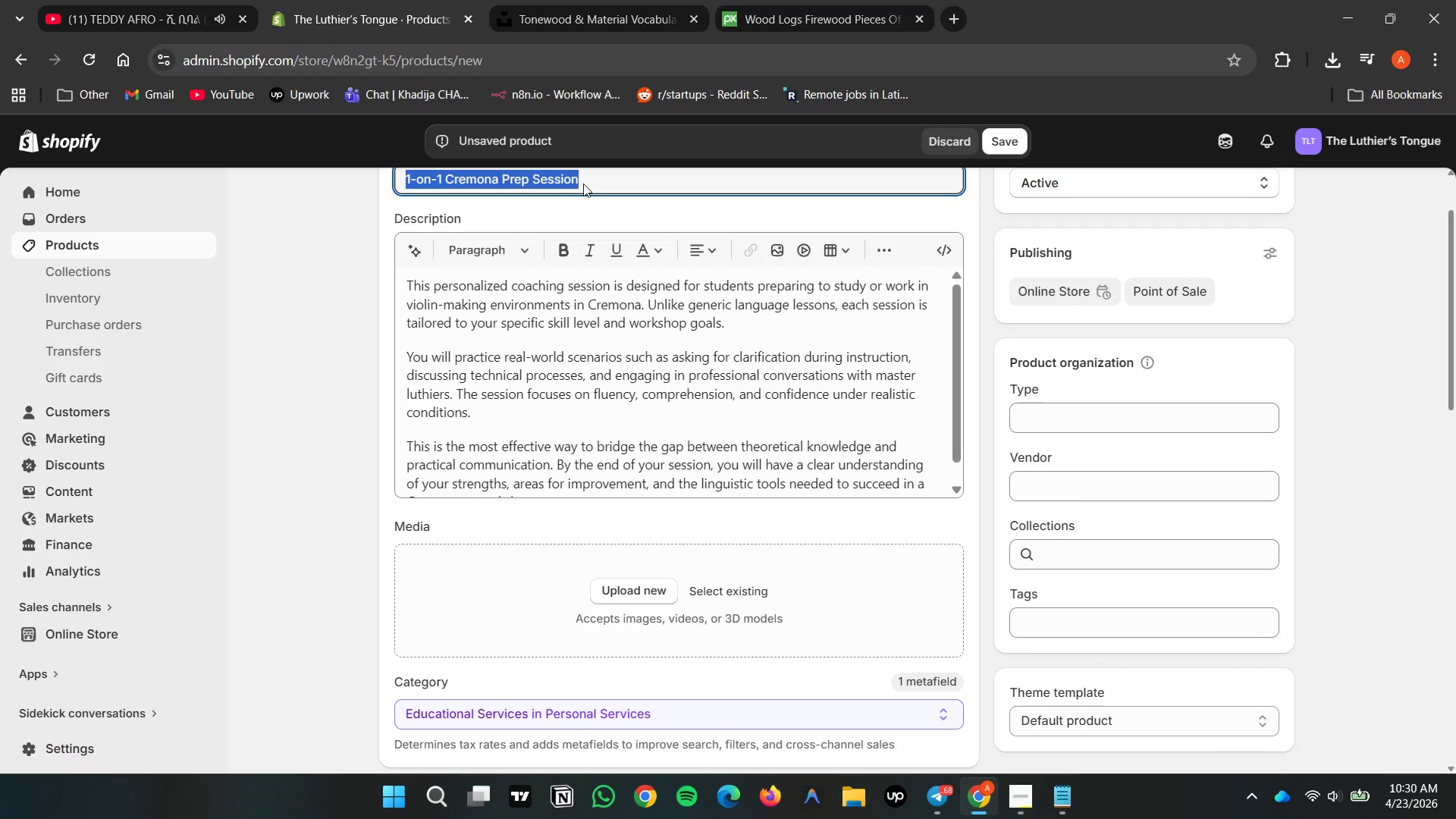 
key(Control+C)
 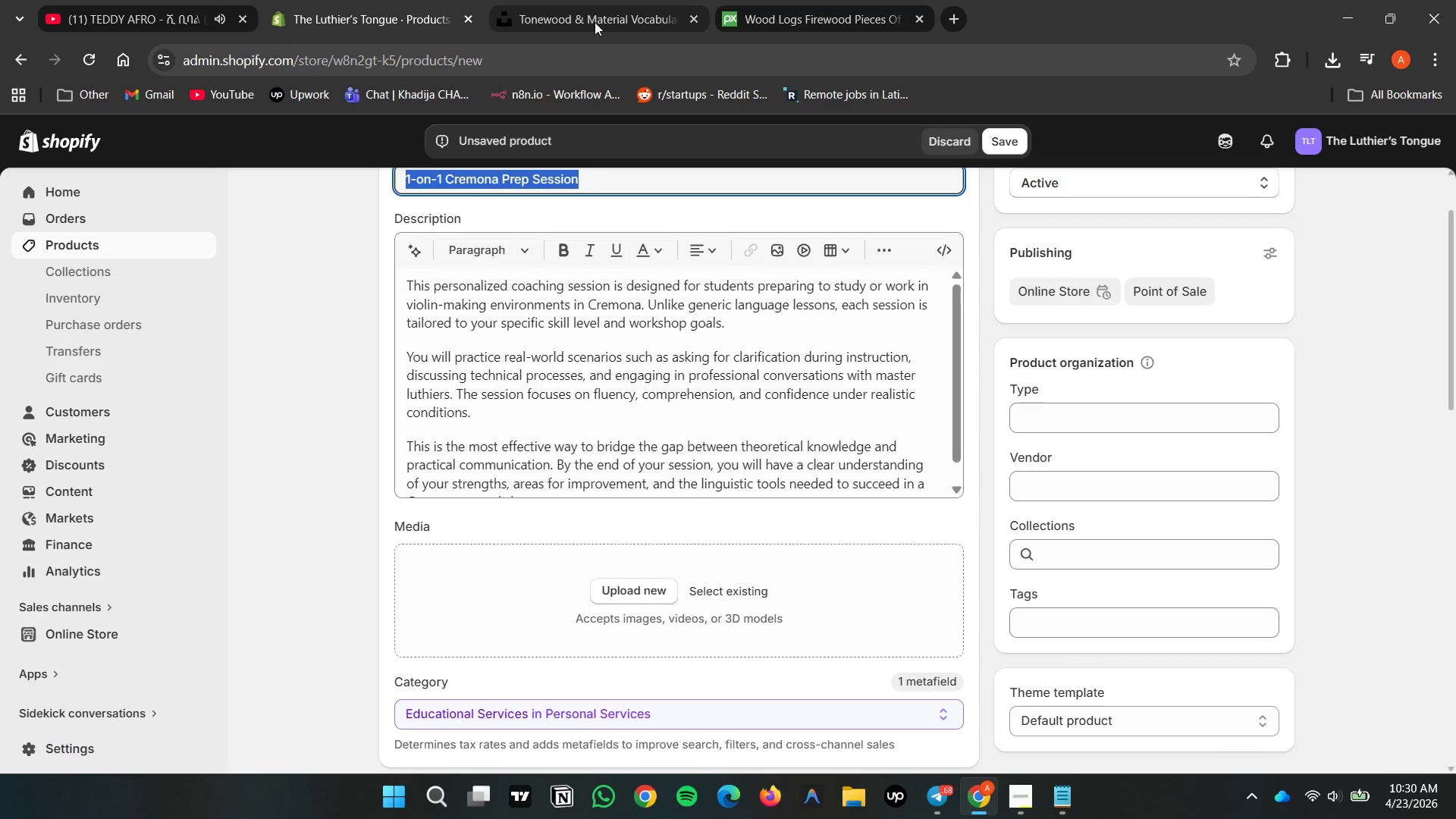 
left_click([595, 19])
 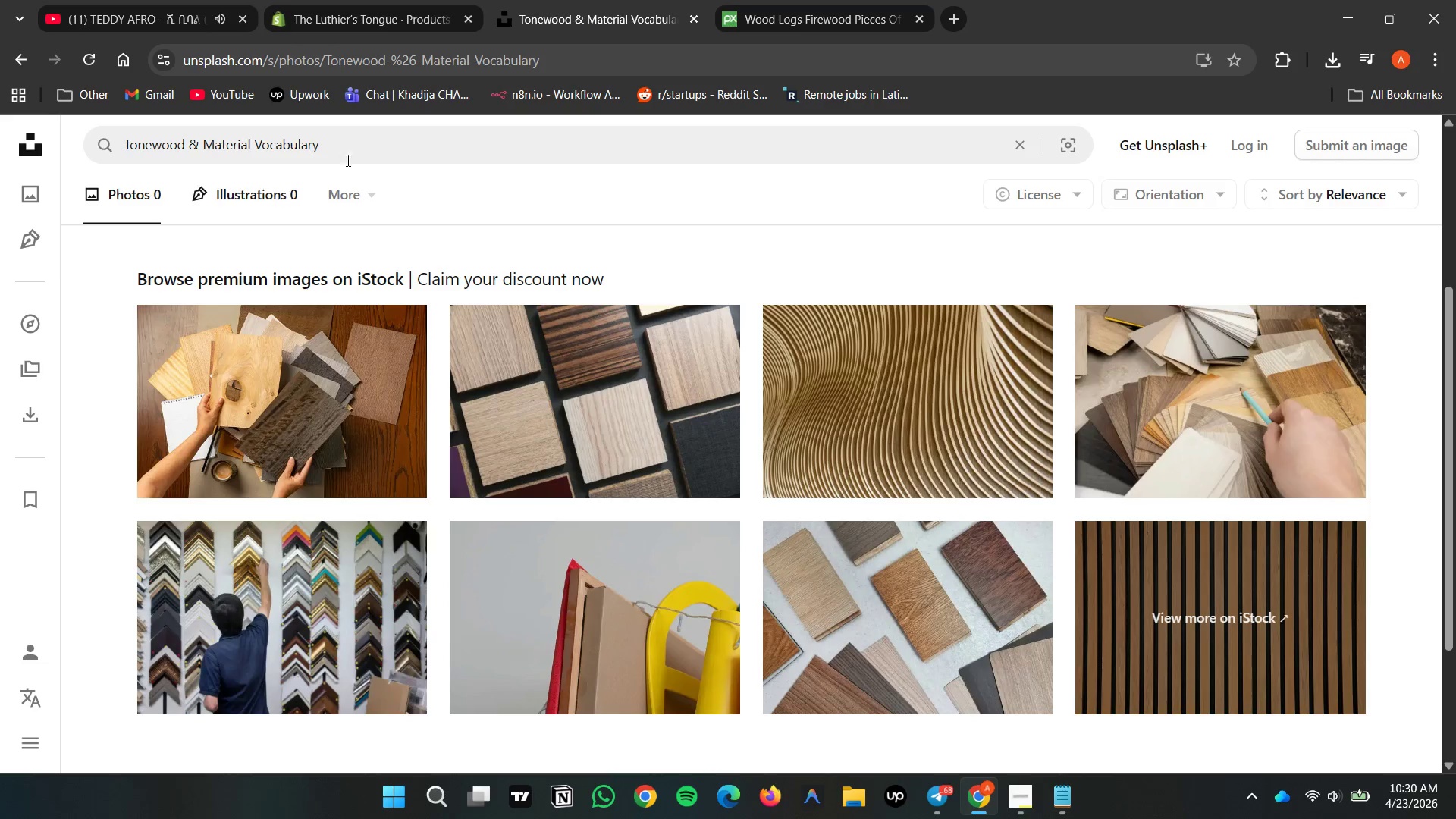 
left_click([359, 142])
 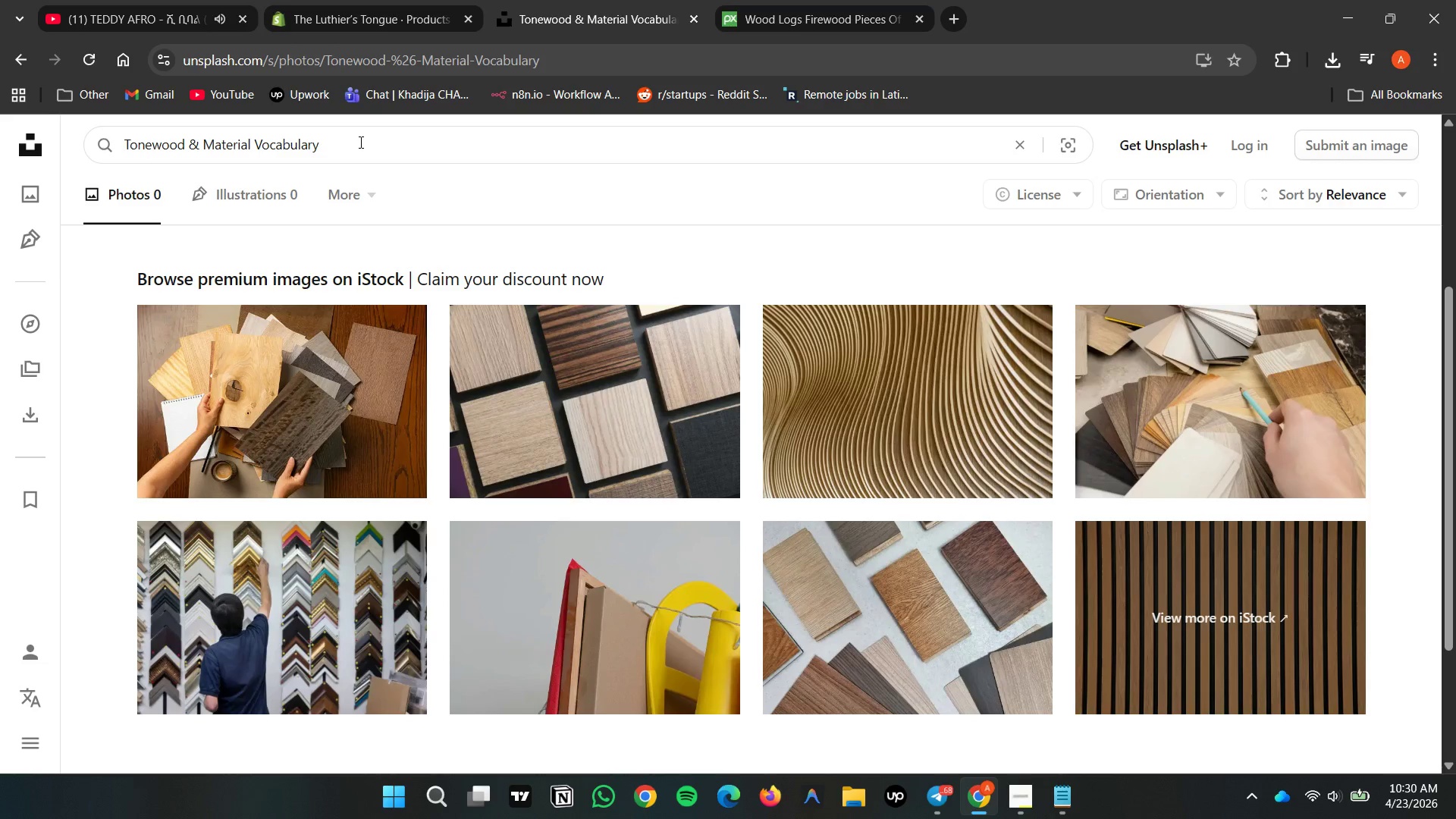 
key(Control+A)
 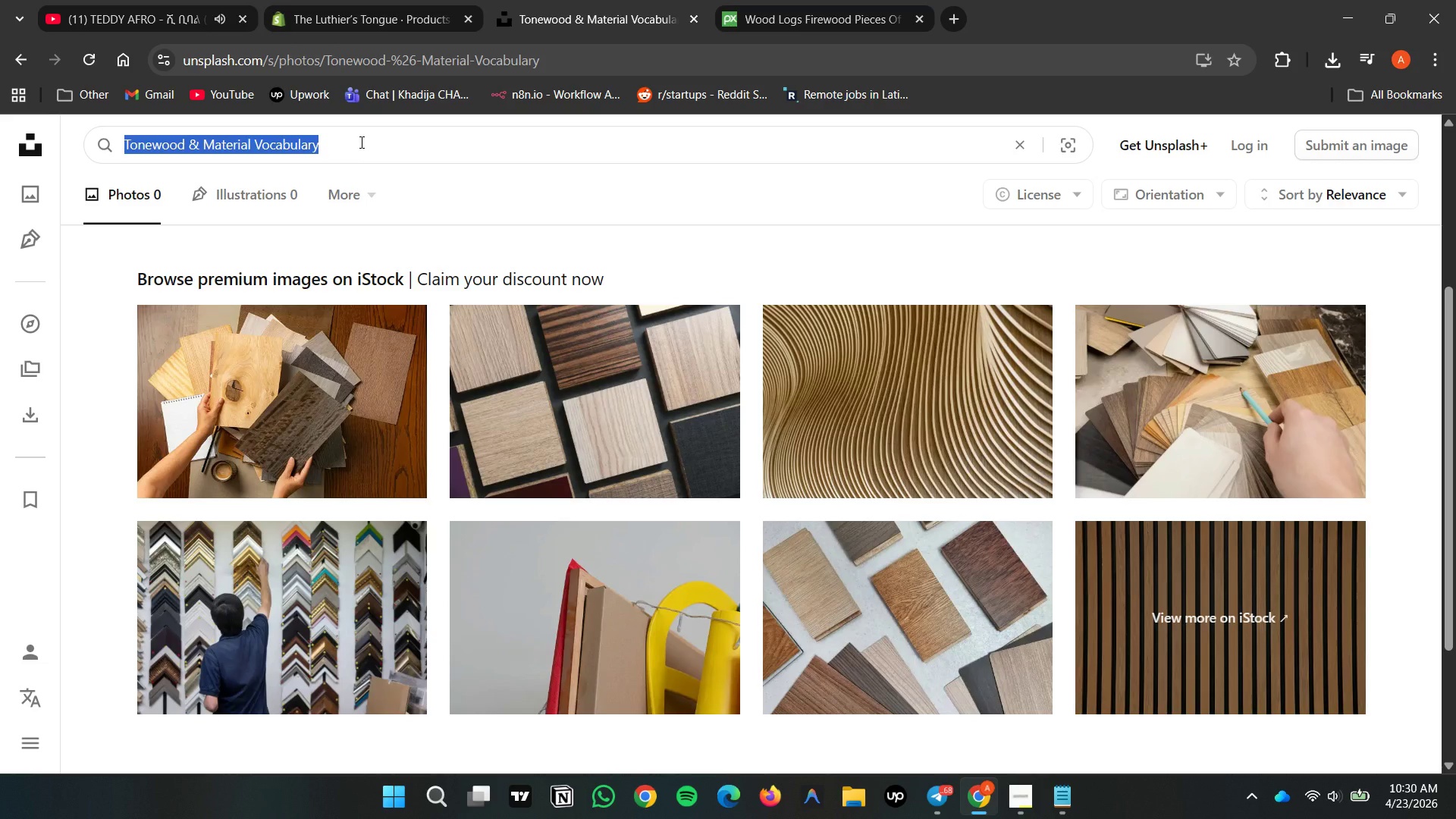 
key(Control+V)
 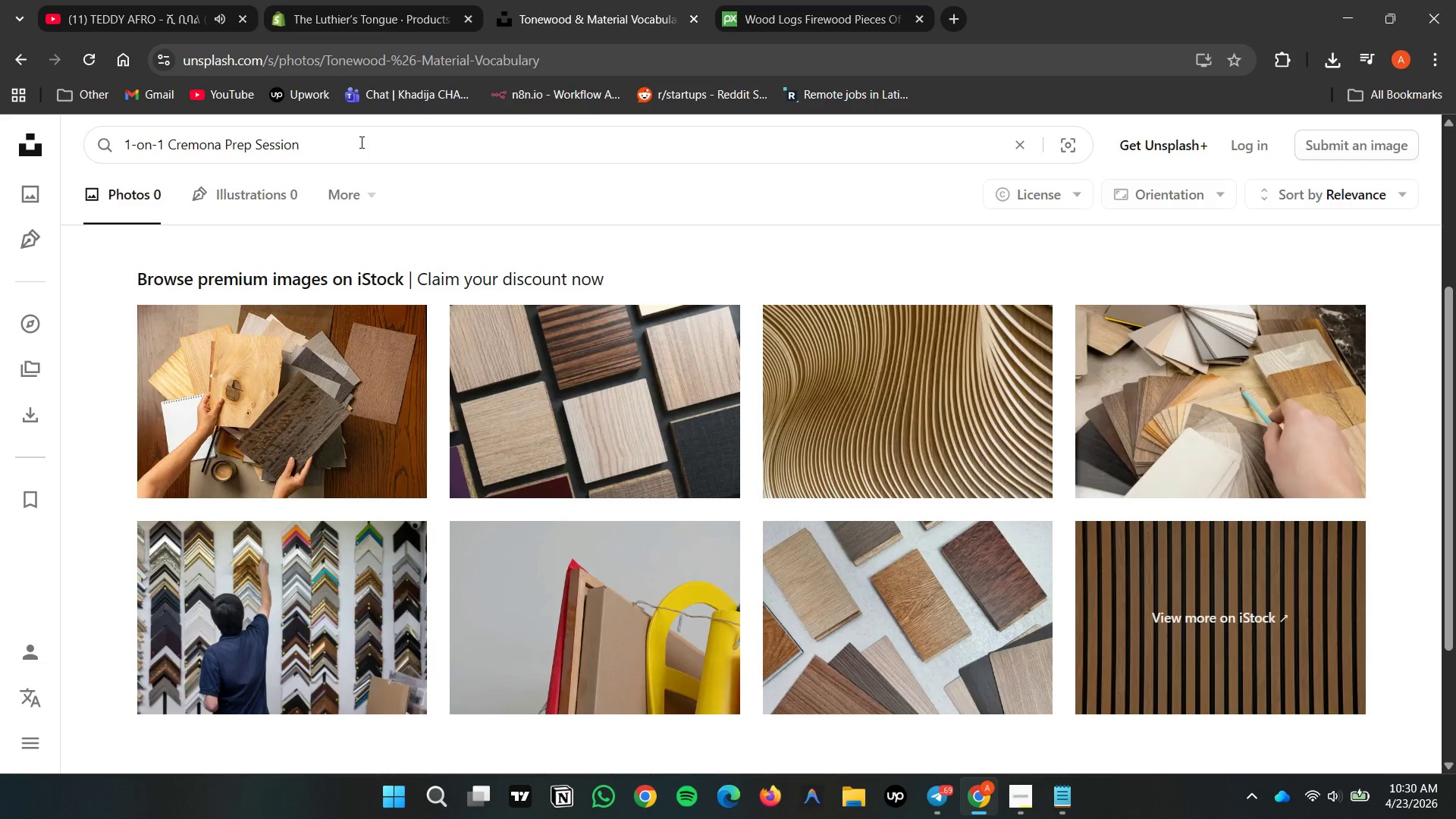 
key(Control+Enter)
 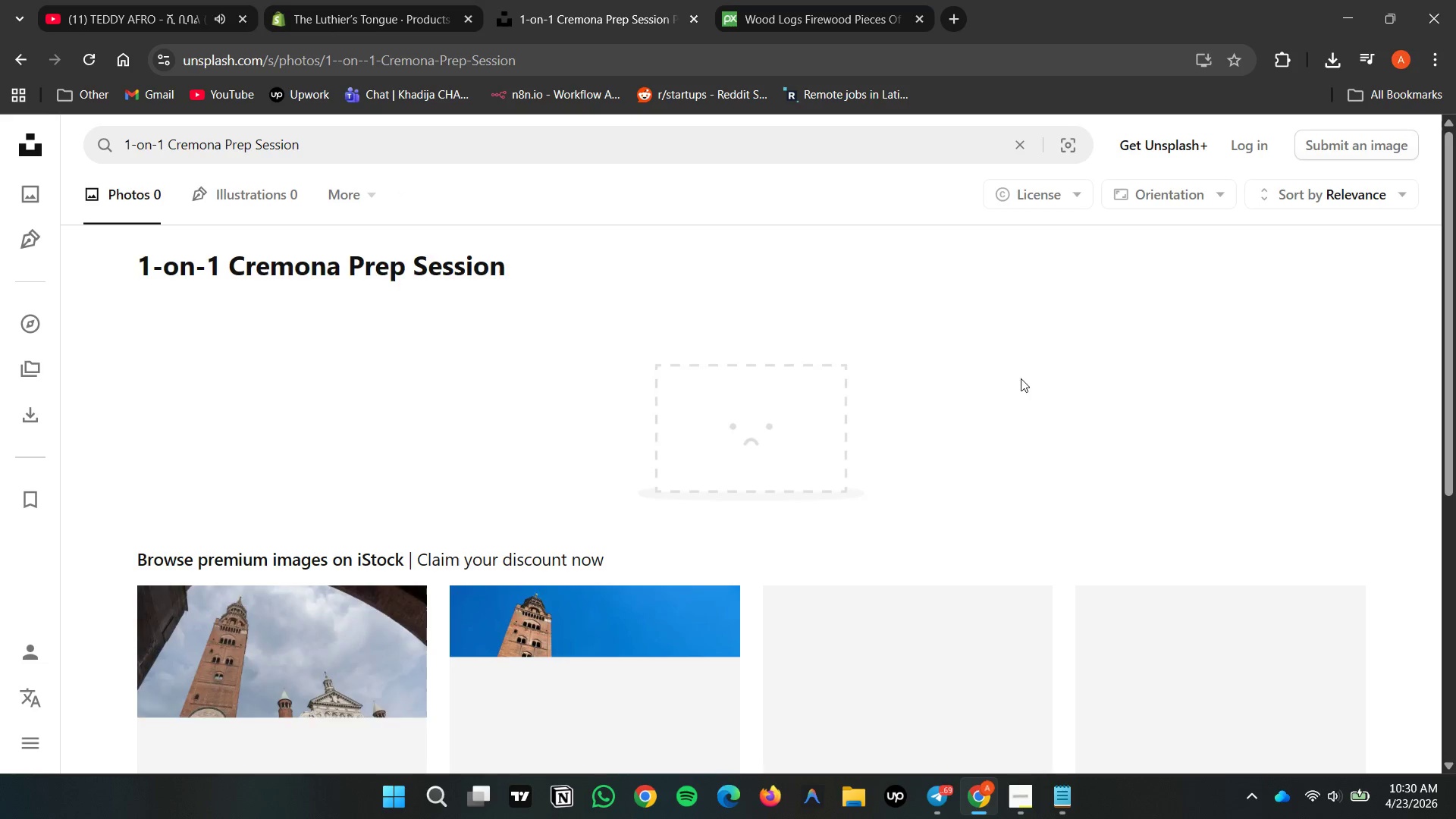 
scroll: coordinate [950, 488], scroll_direction: down, amount: 10.0
 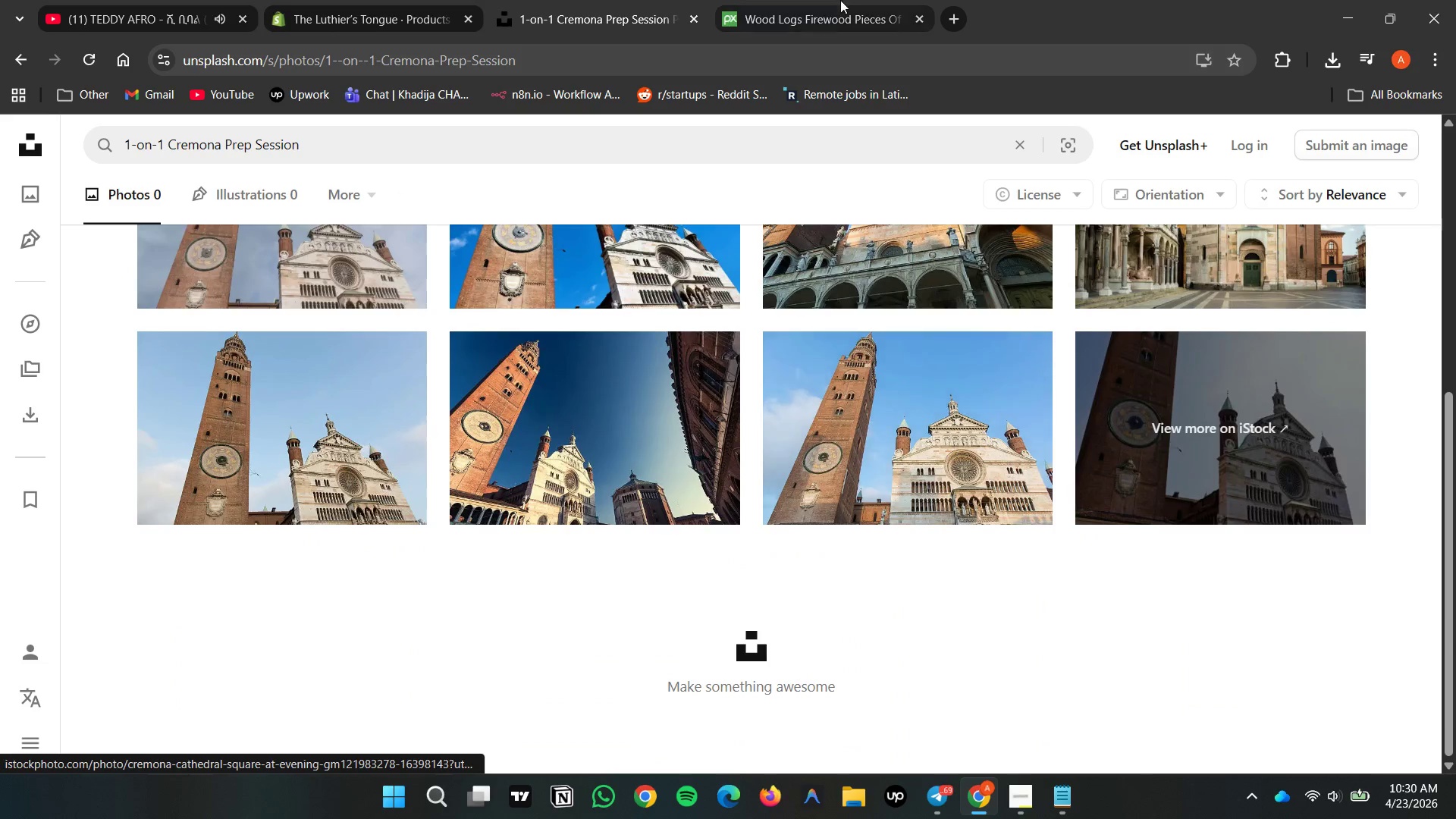 
left_click([837, 0])
 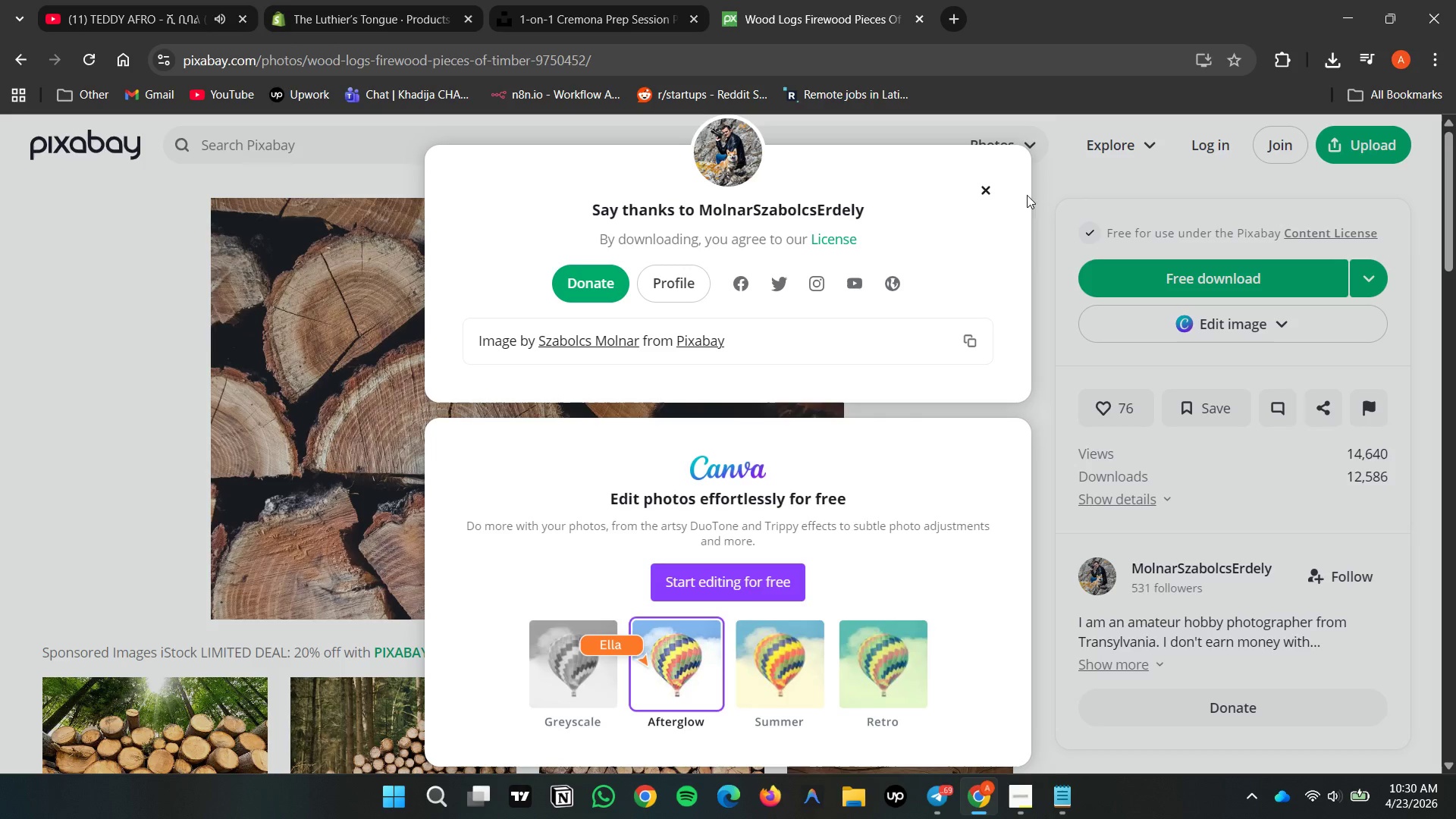 
left_click([996, 189])
 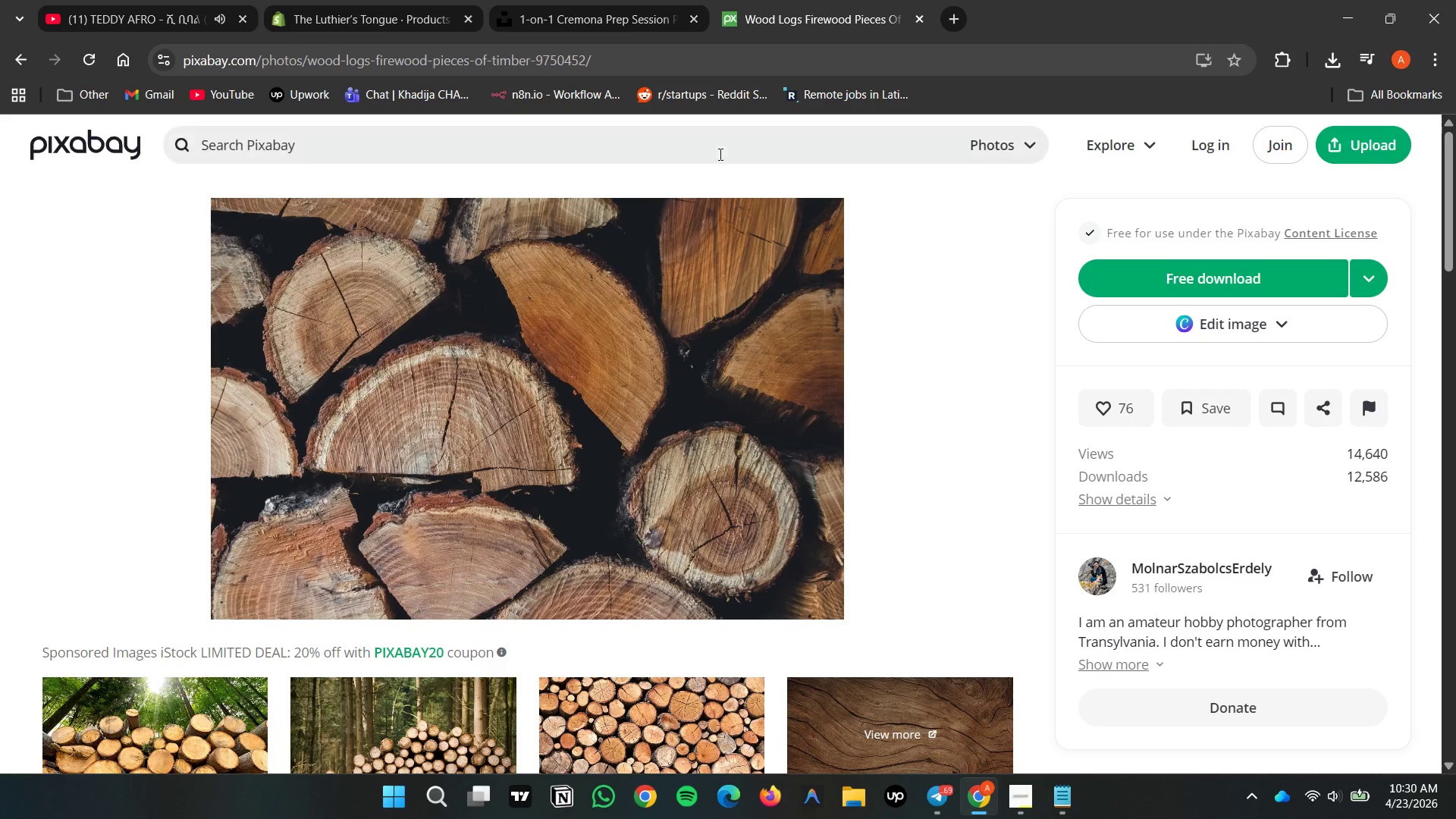 
left_click([719, 154])
 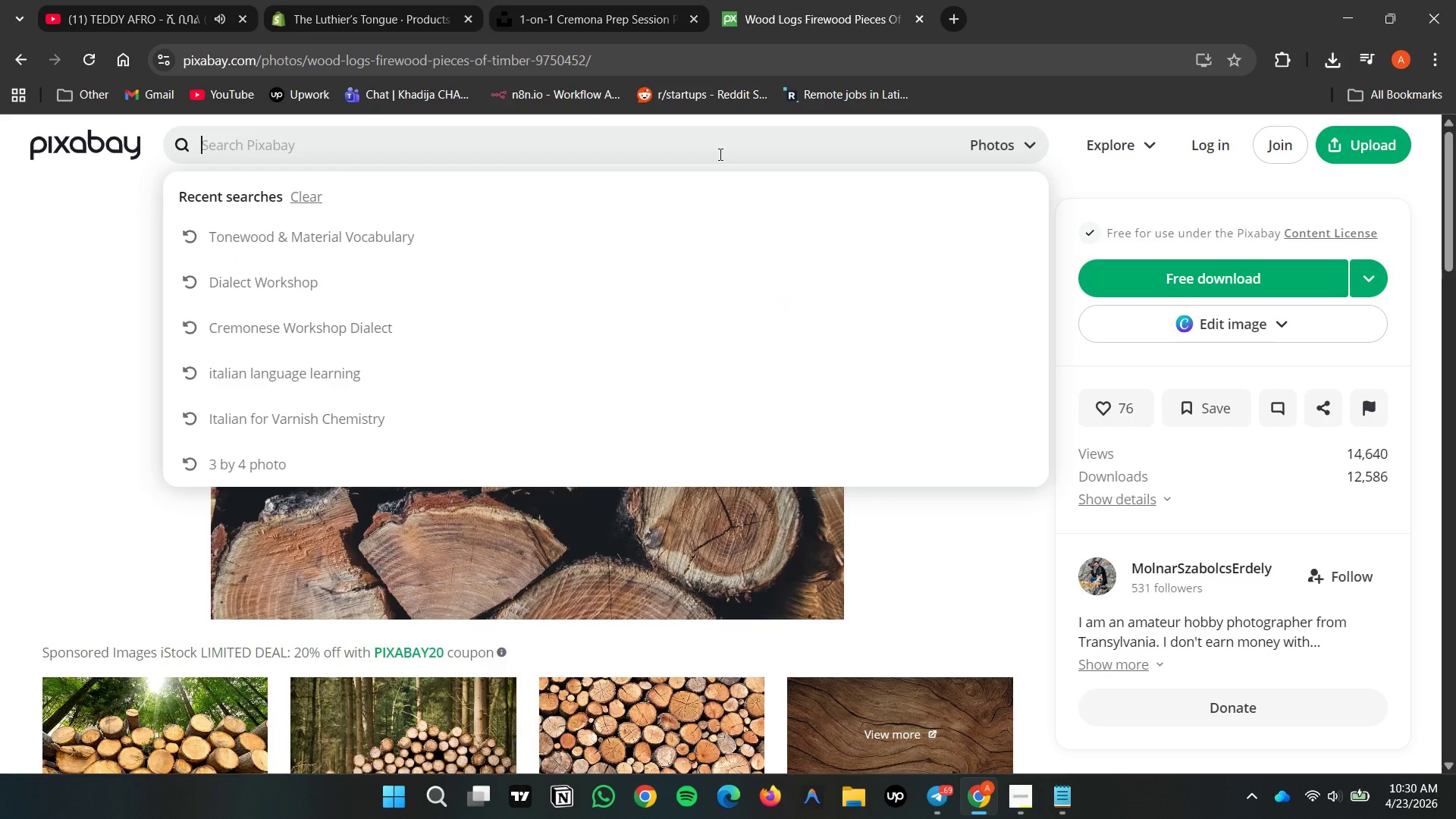 
key(Control+V)
 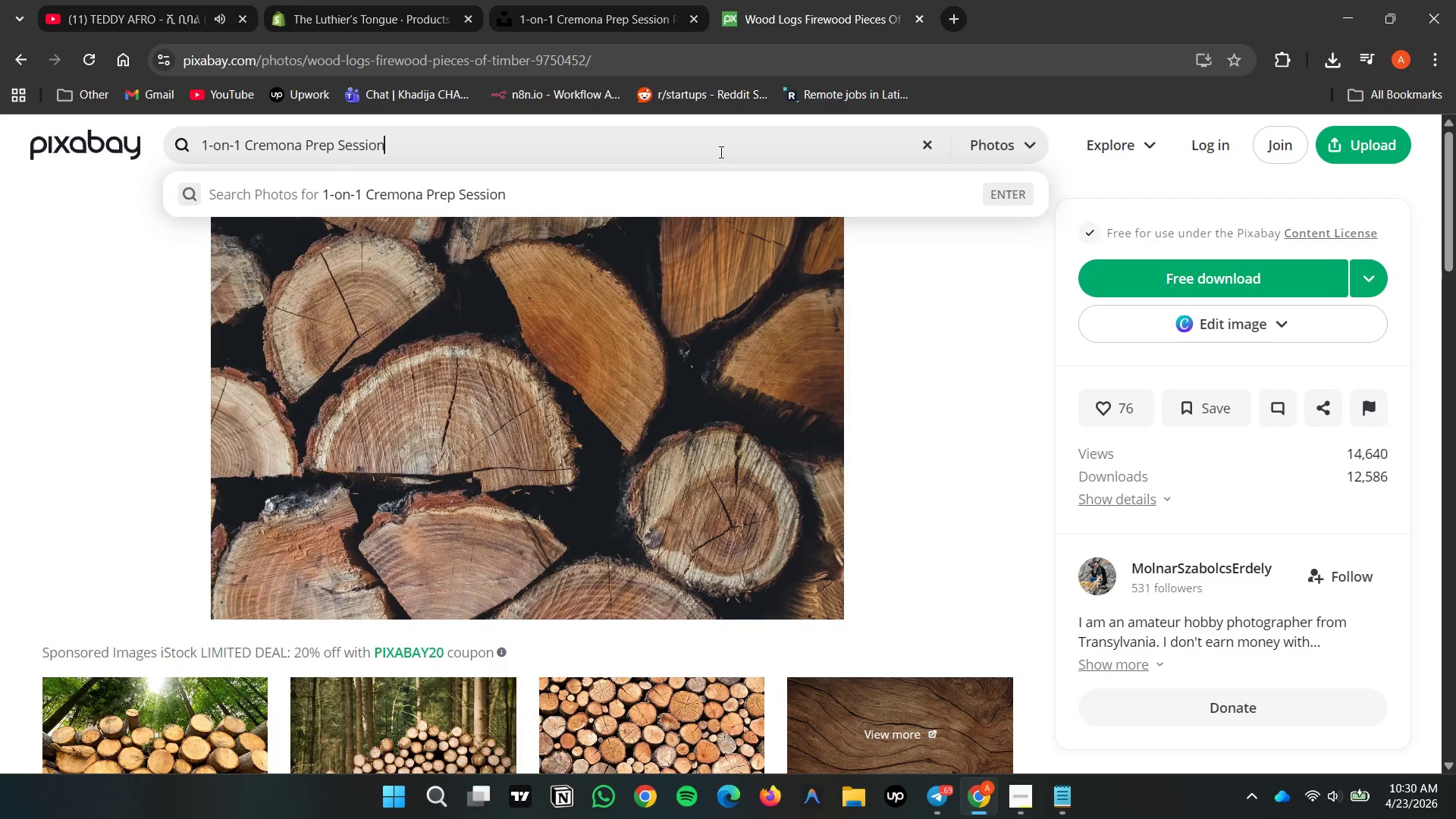 
key(Enter)
 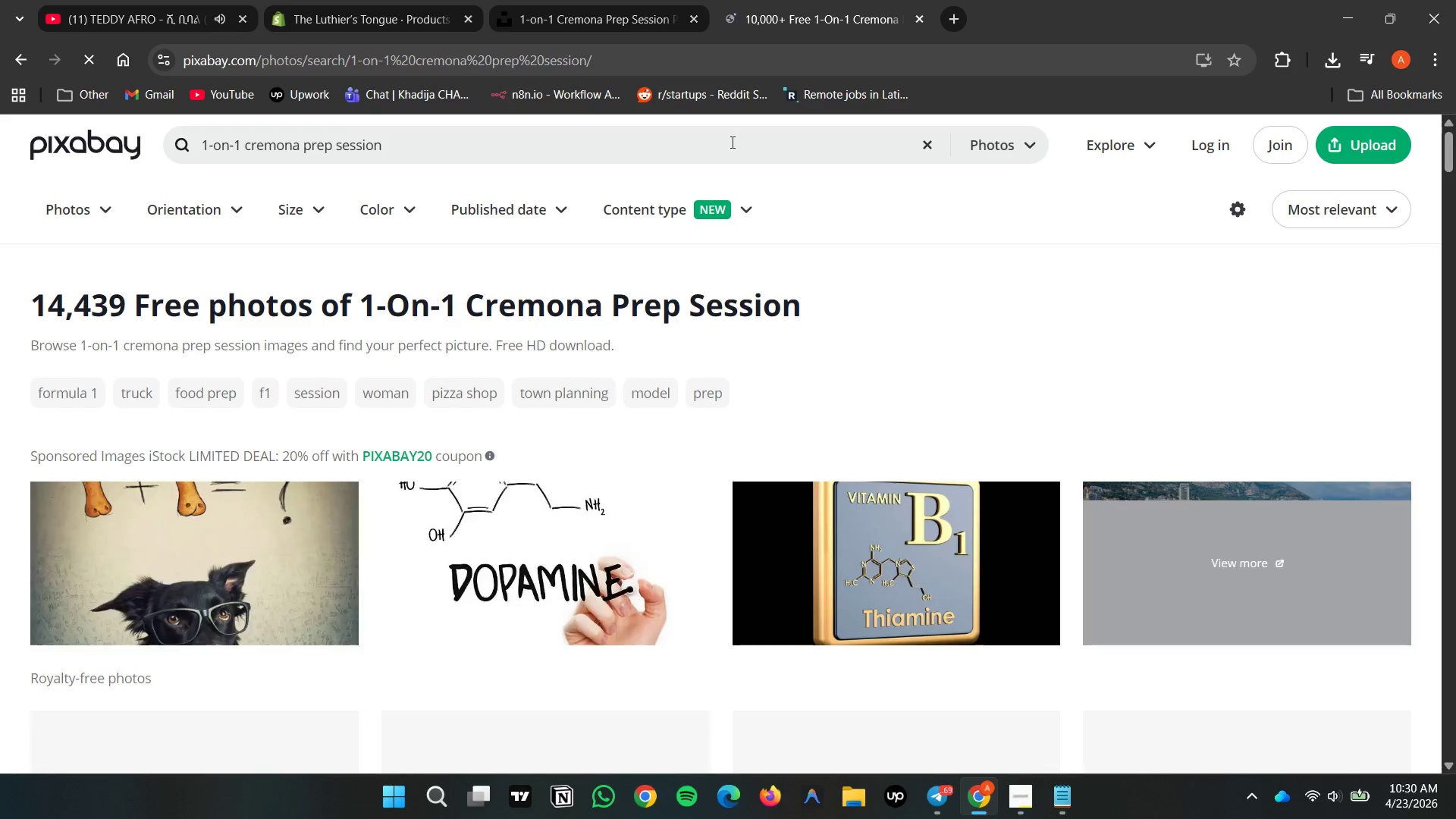 
scroll: coordinate [864, 394], scroll_direction: down, amount: 5.0
 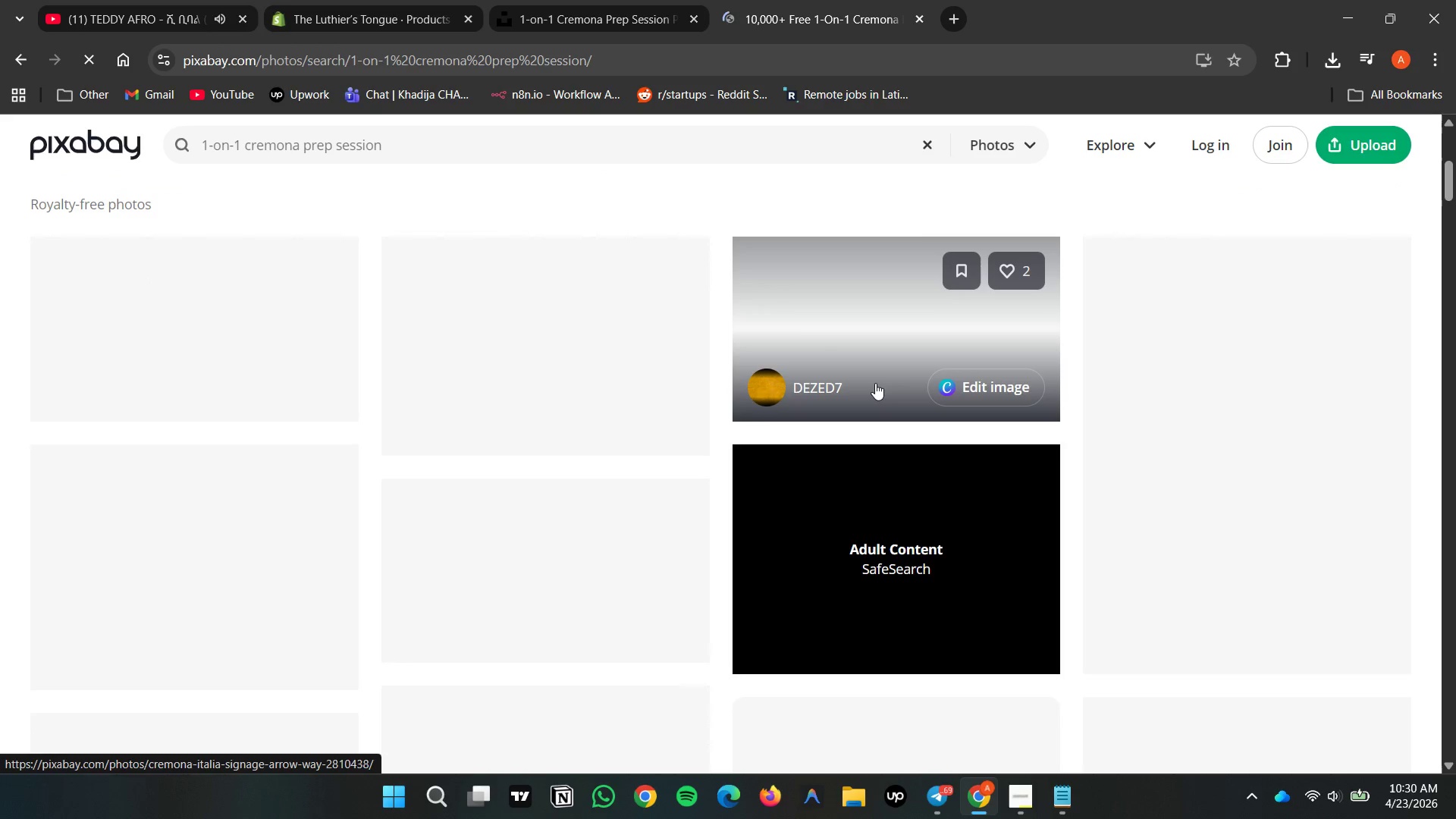 
wait(7.98)
 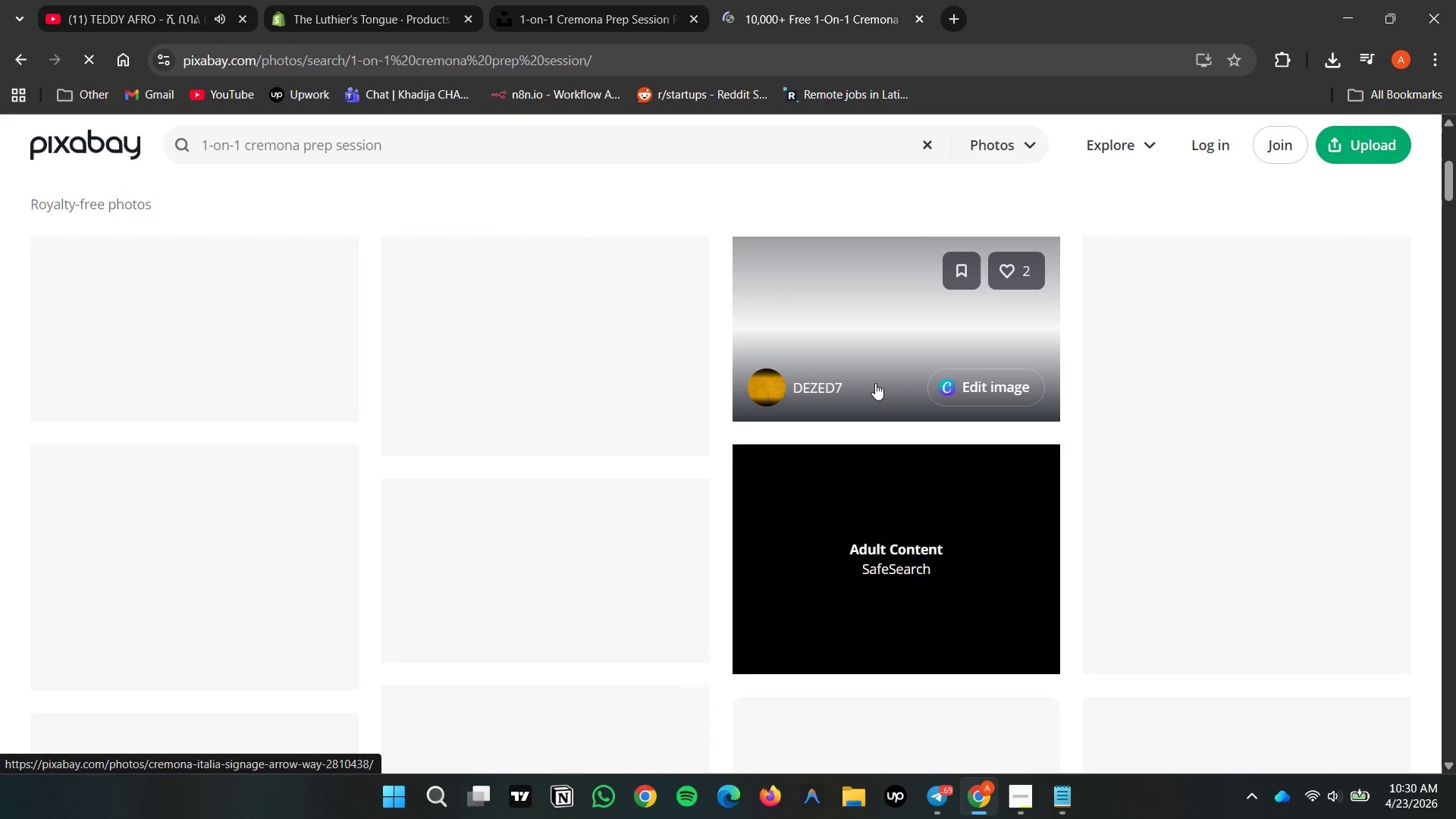 
double_click([946, 806])
 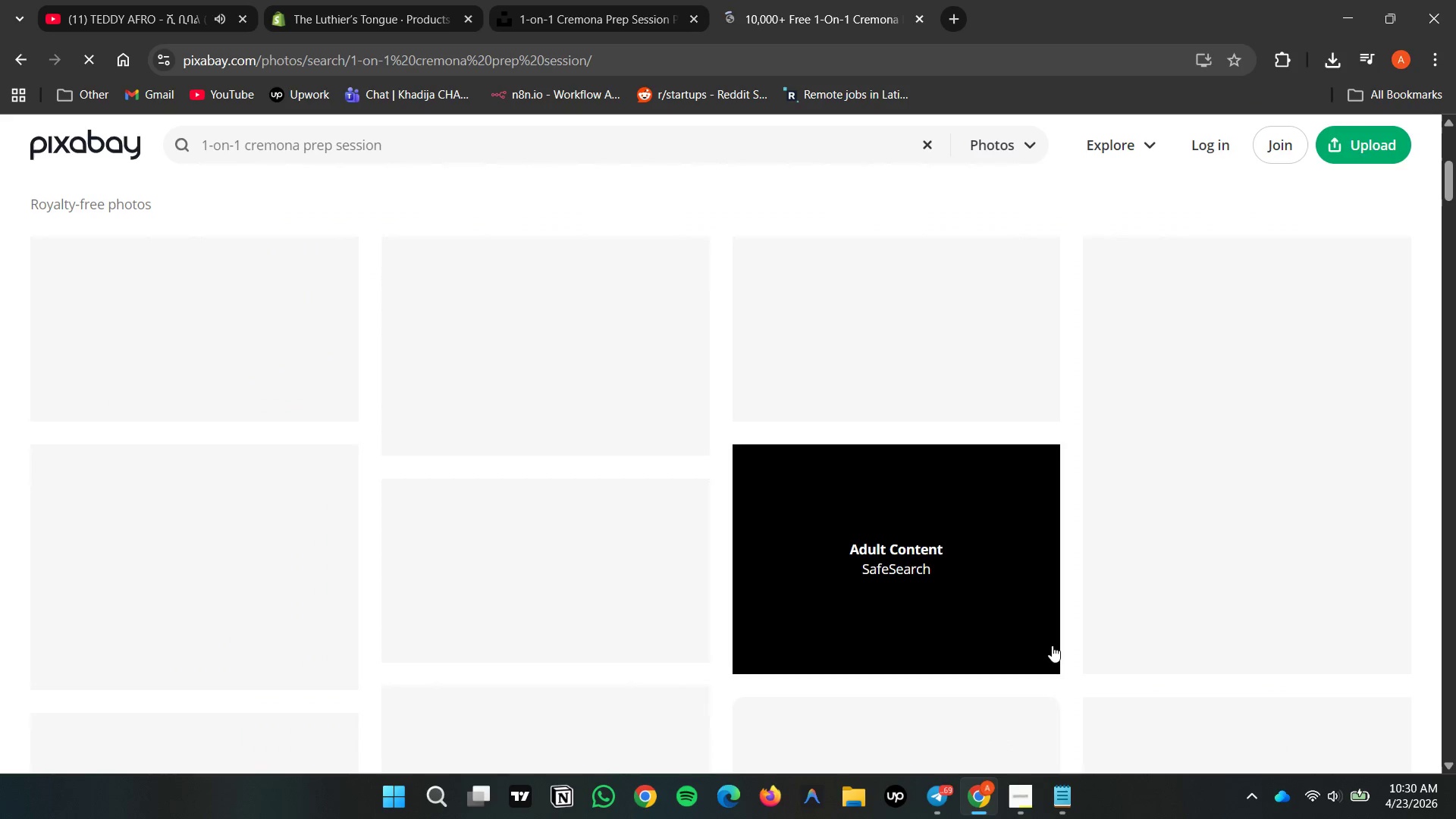 
scroll: coordinate [836, 476], scroll_direction: up, amount: 5.0
 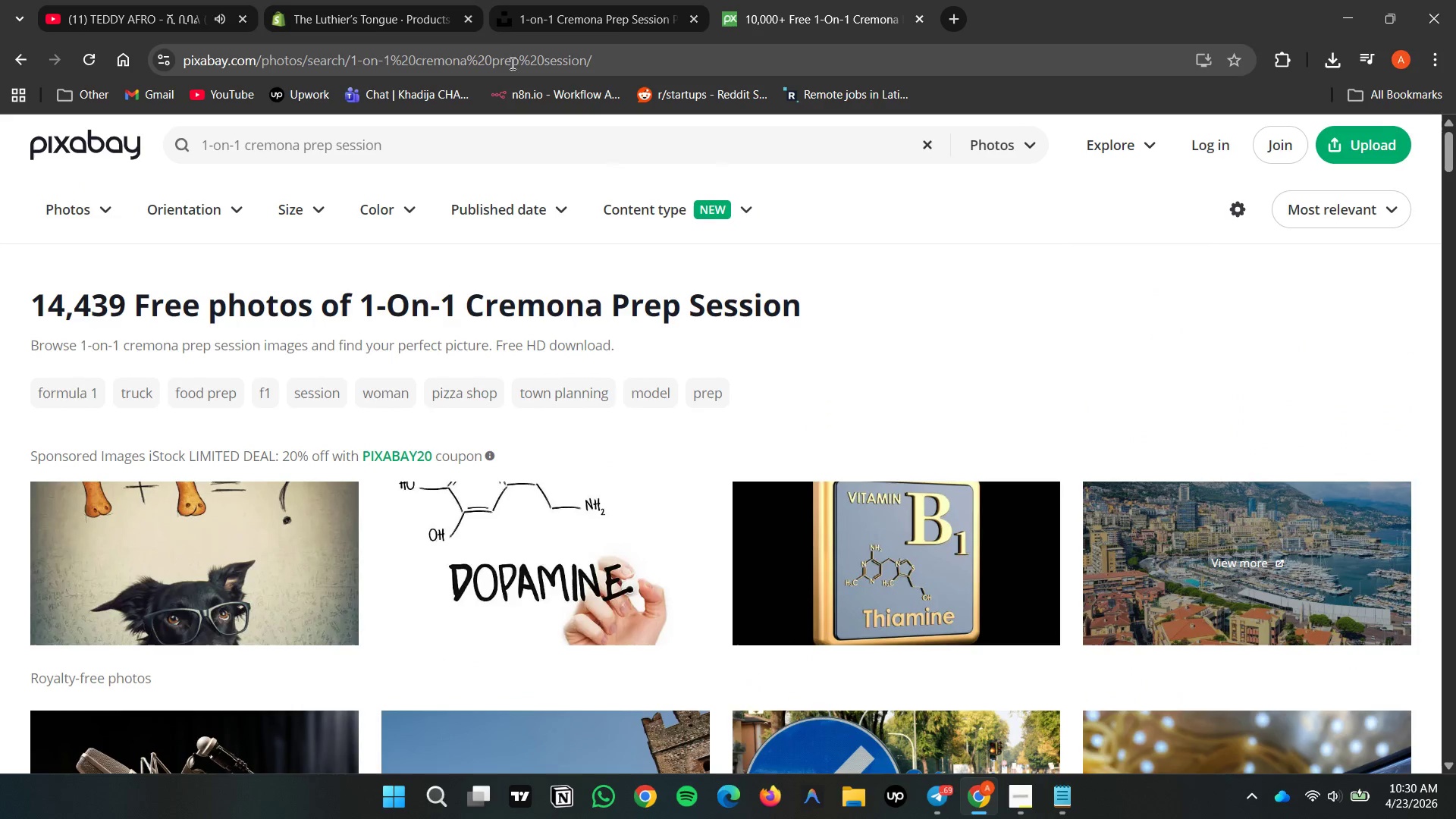 
left_click([357, 0])
 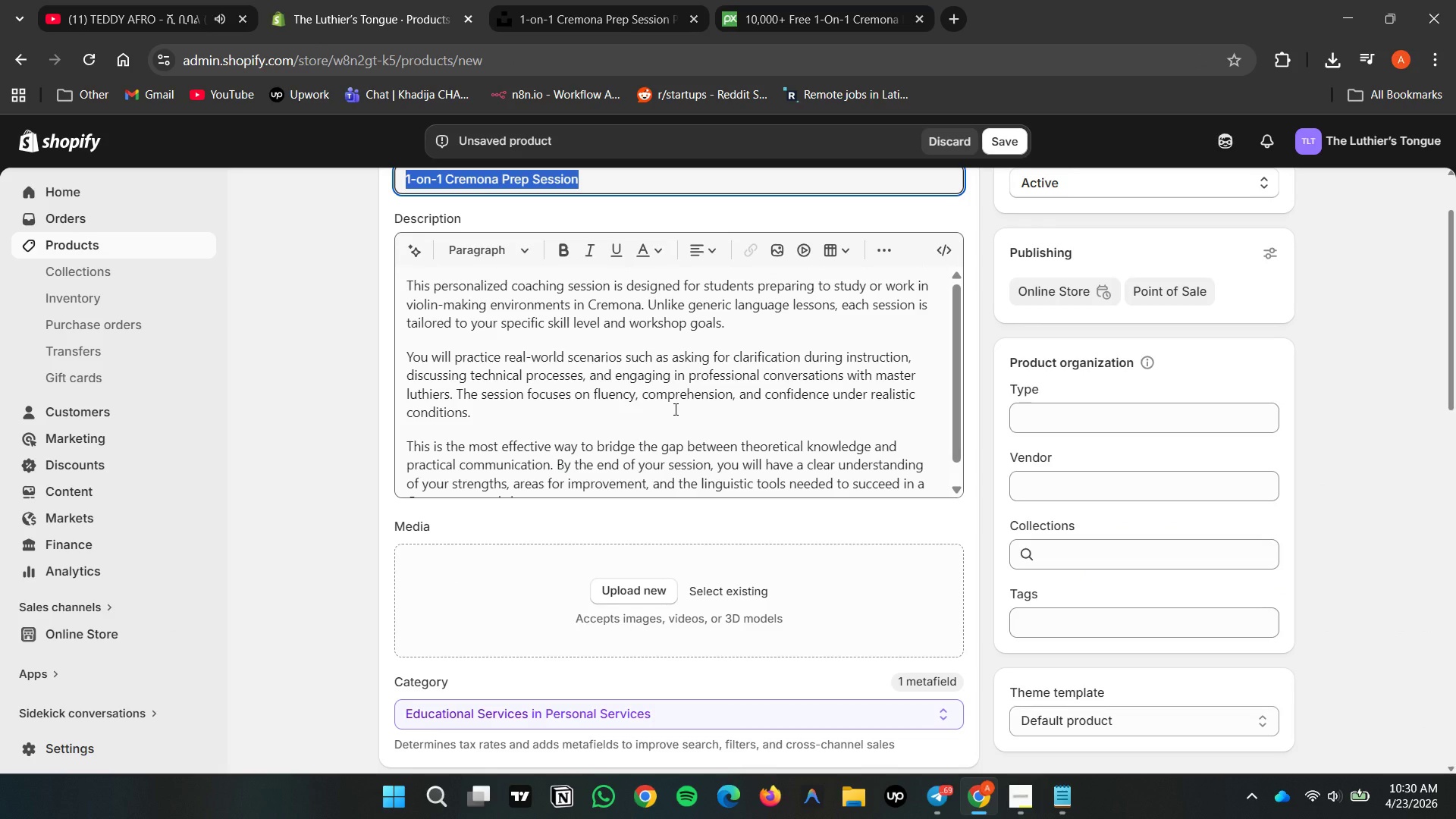 
wait(14.55)
 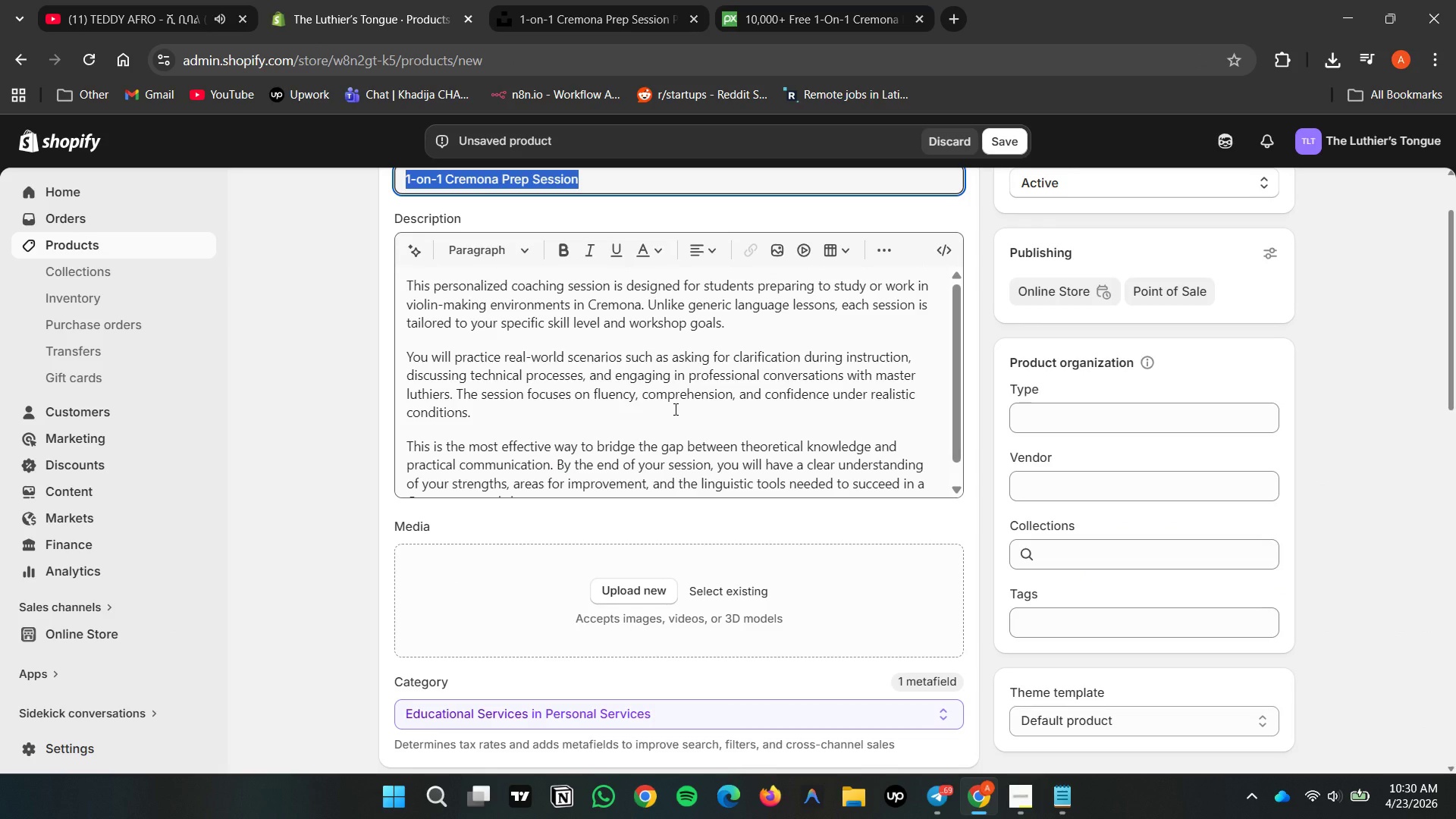 
double_click([738, 5])
 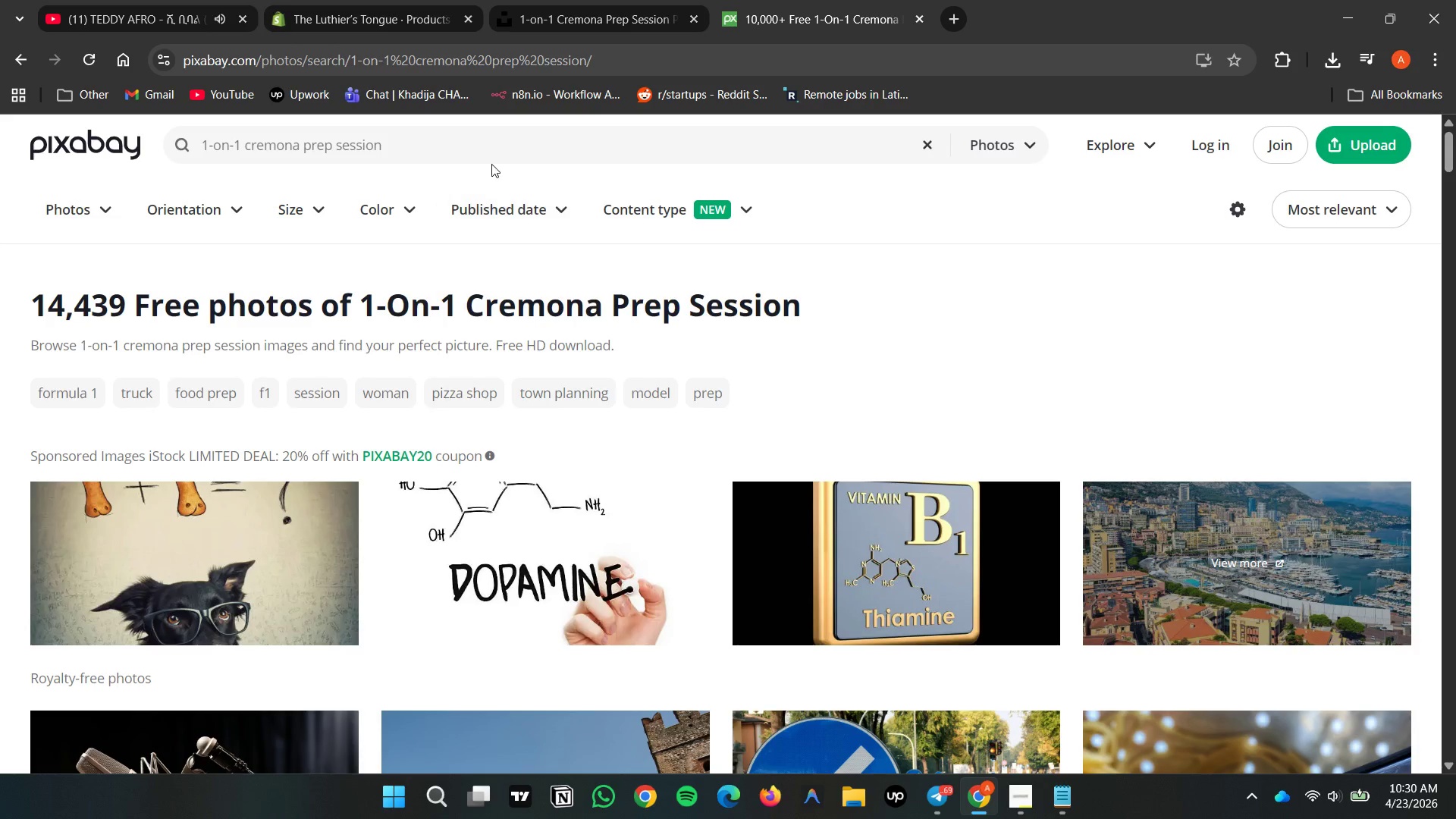 
double_click([483, 153])
 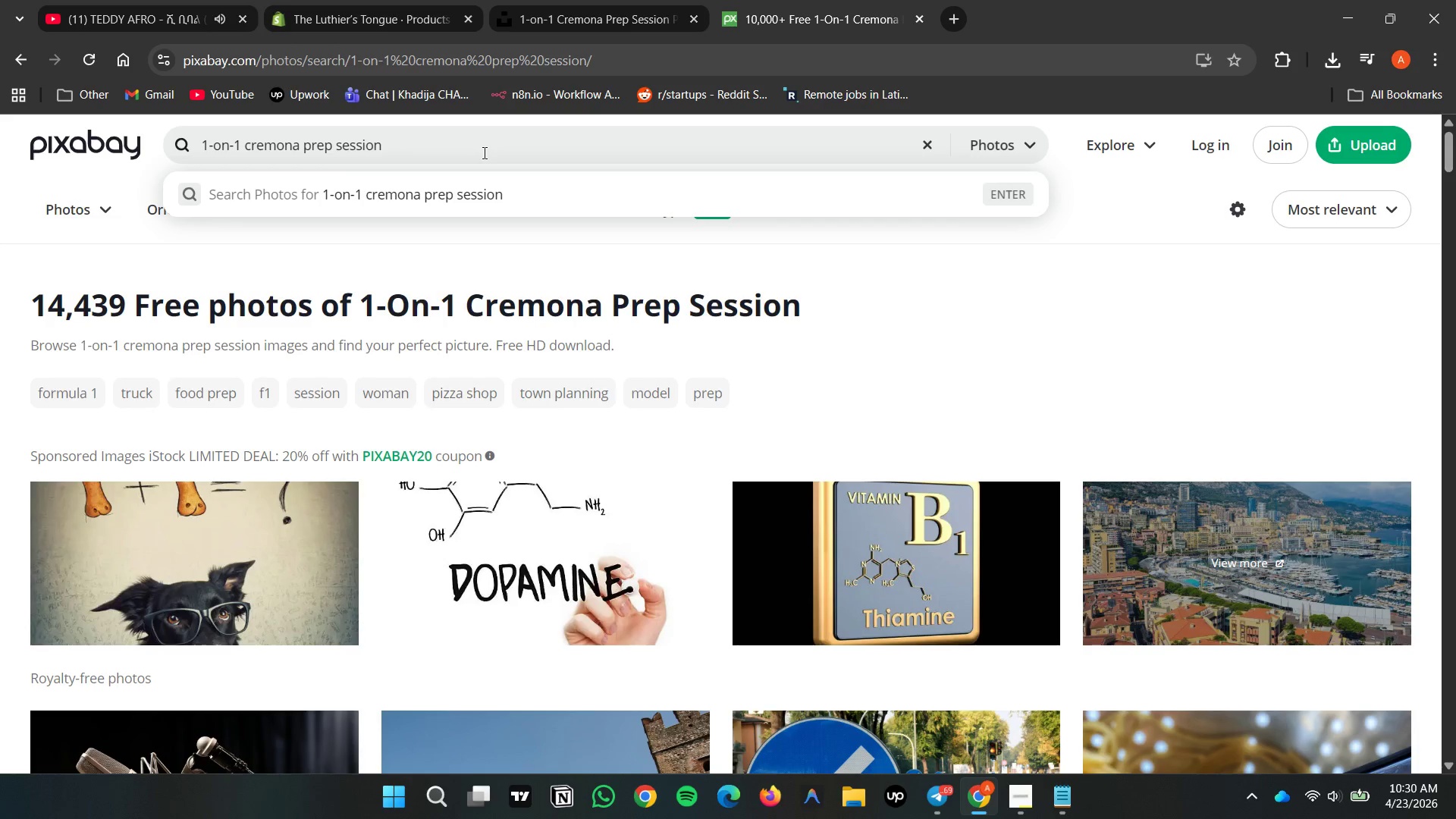 
type(vi)
 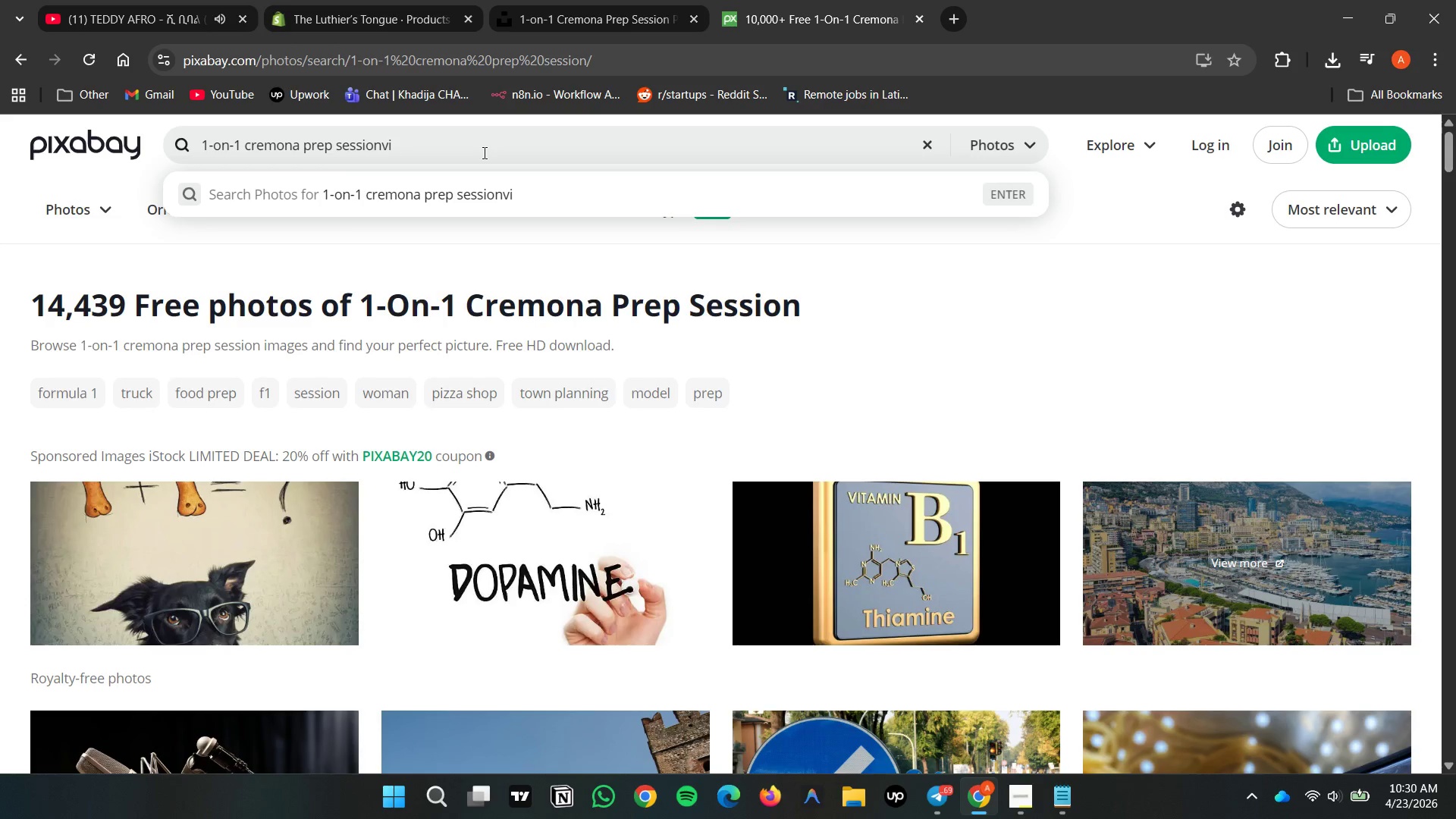 
key(Control+A)
 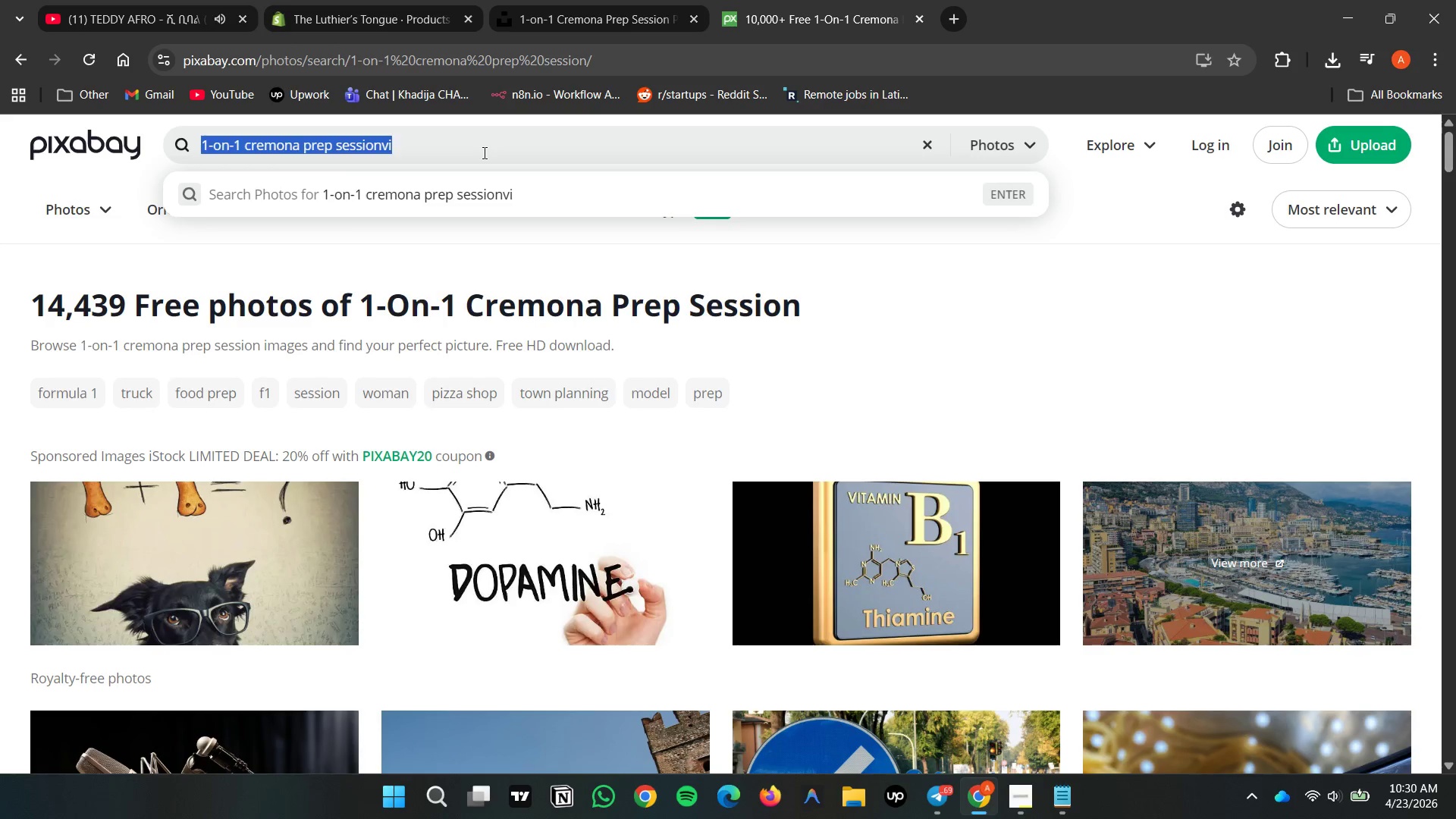 
type(violin making)
 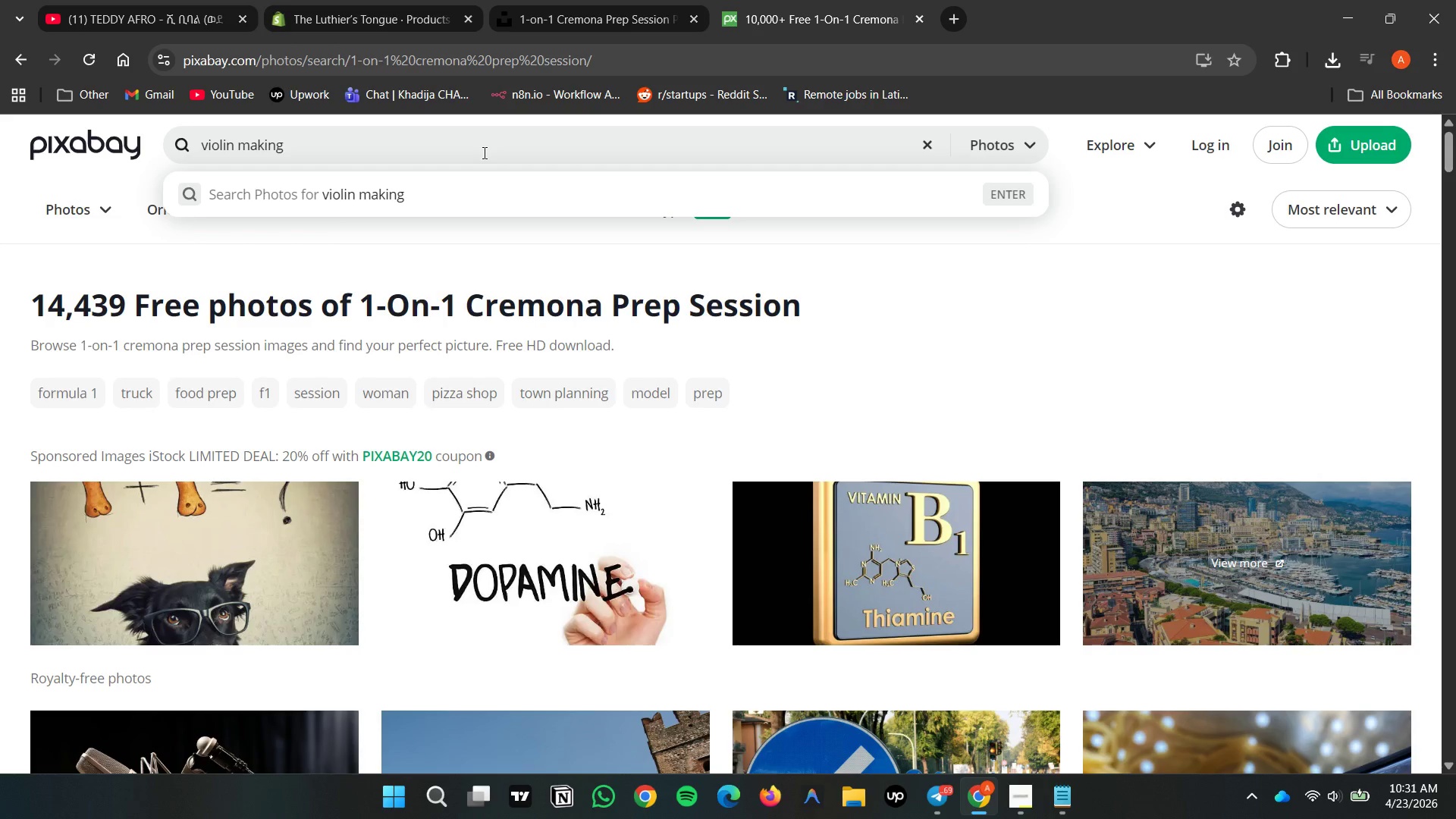 
key(Enter)
 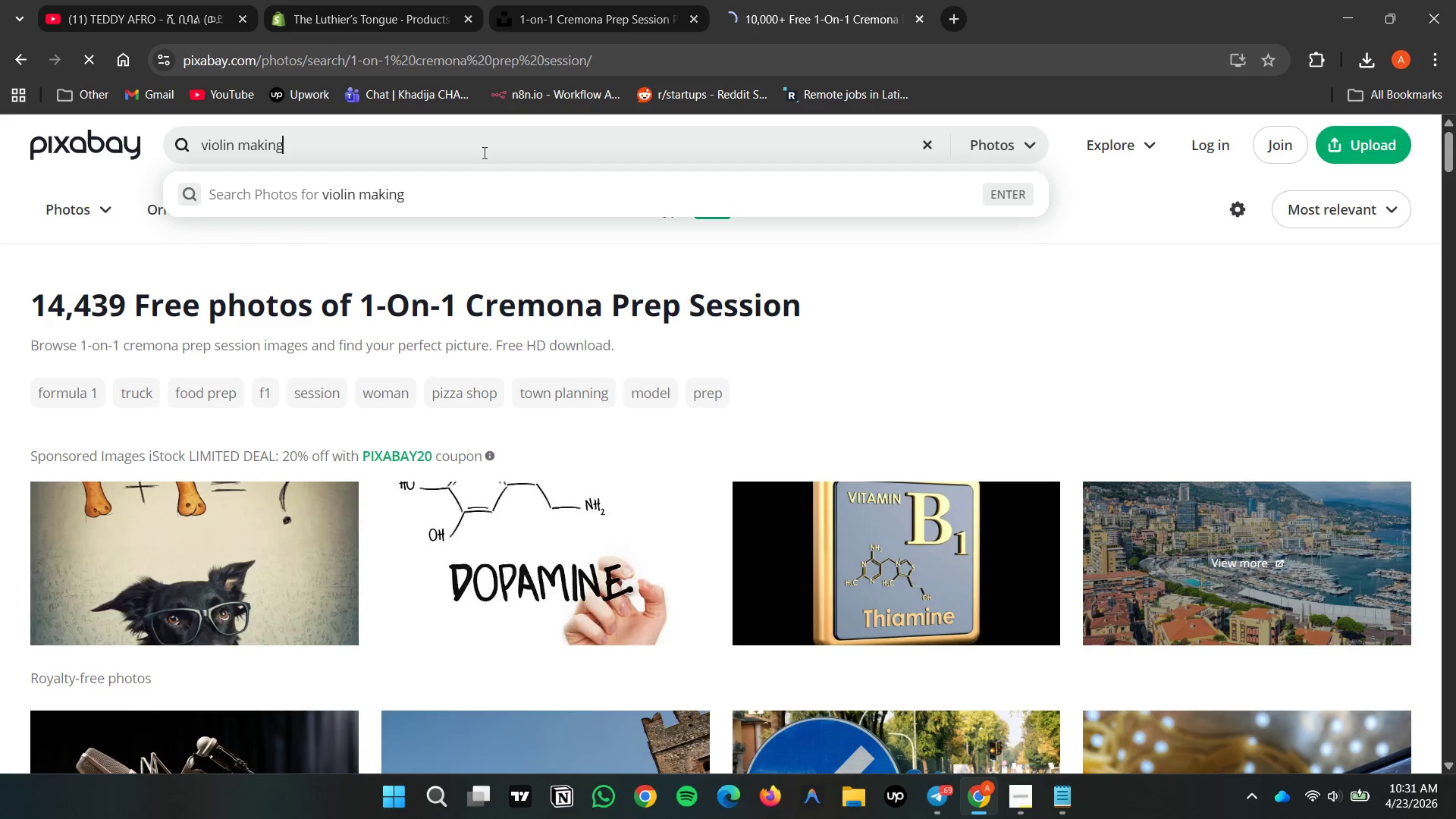 
key(Enter)
 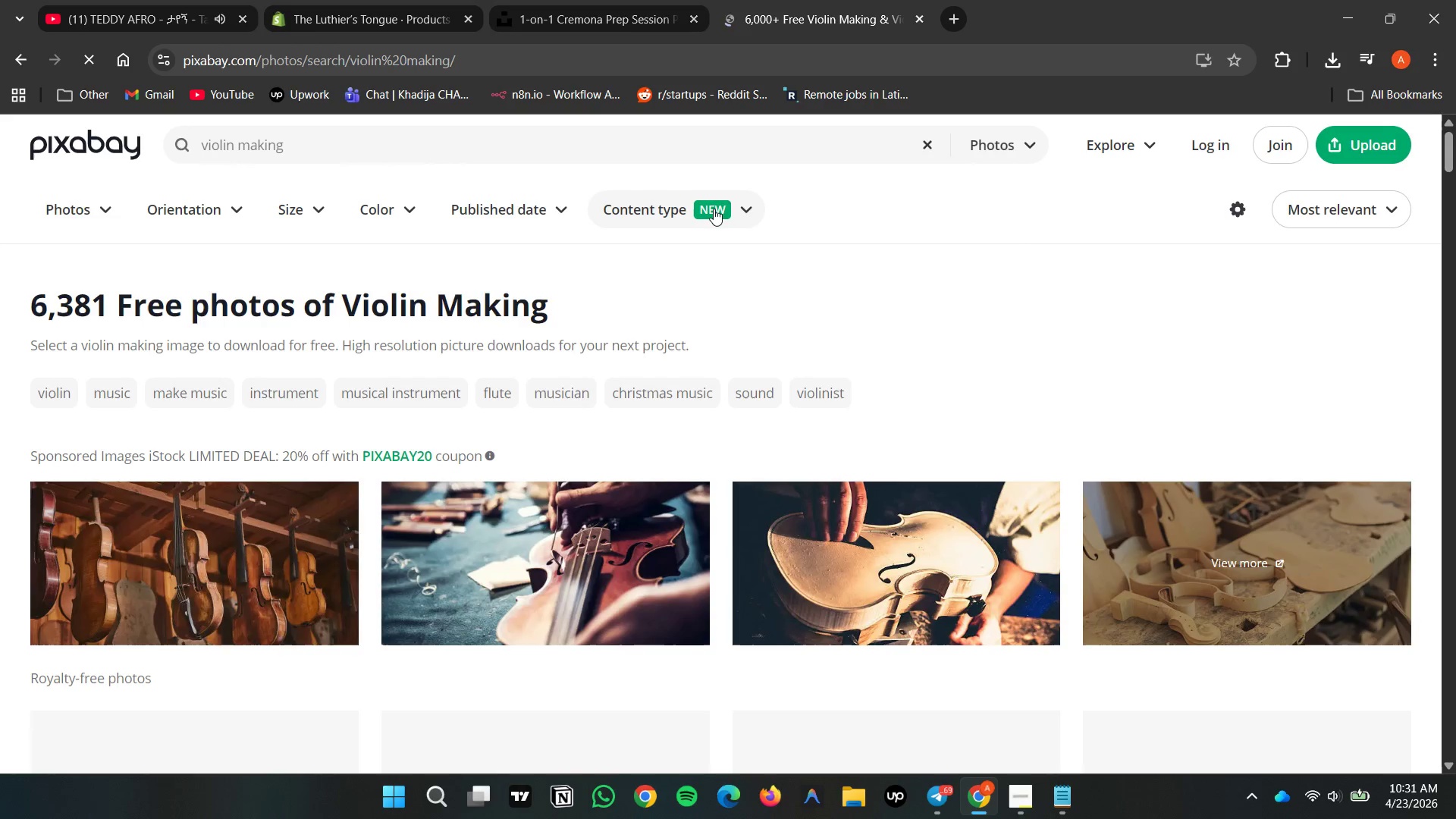 
scroll: coordinate [707, 475], scroll_direction: down, amount: 2.0
 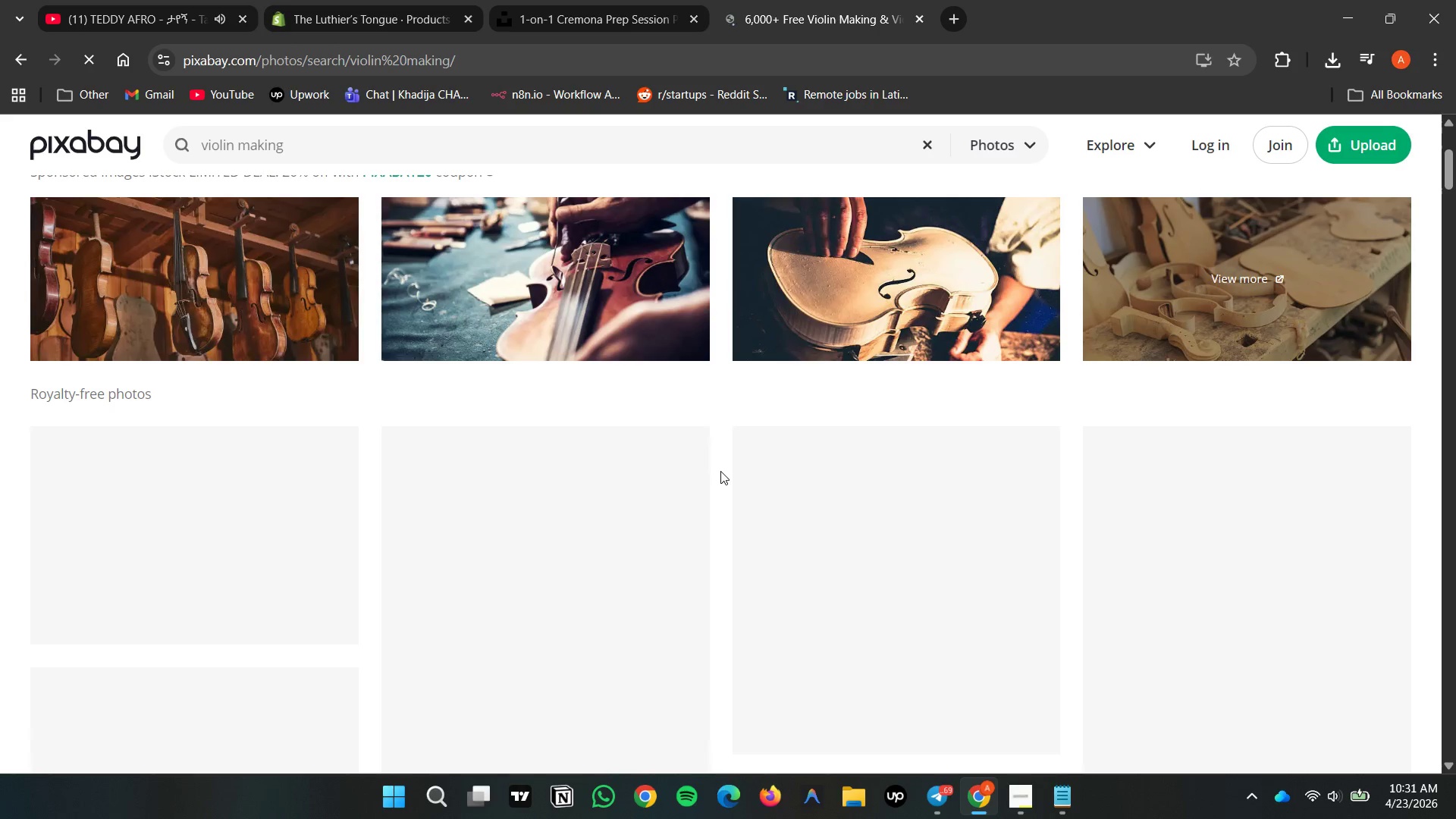 
wait(11.45)
 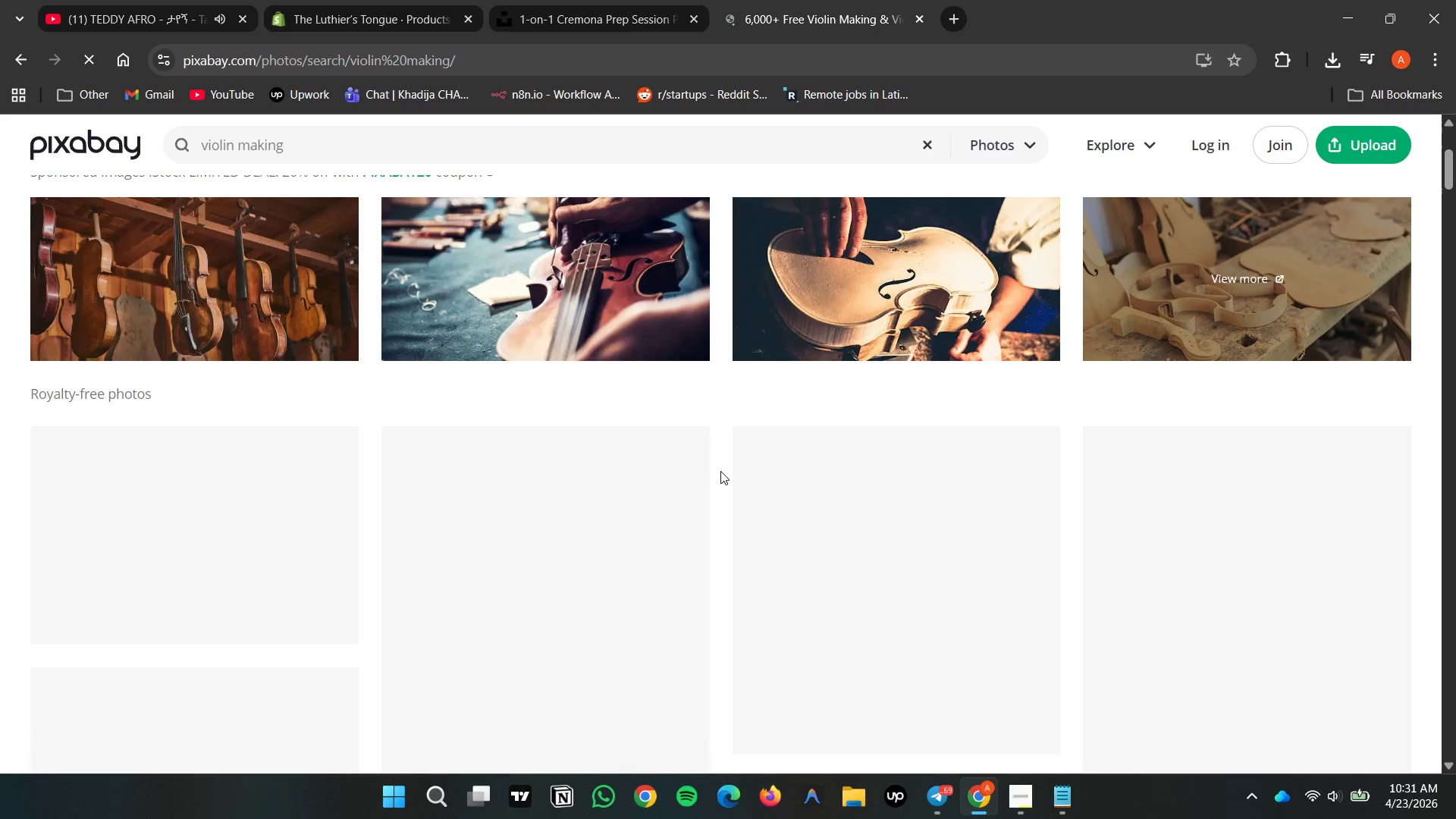 
scroll: coordinate [1229, 626], scroll_direction: up, amount: 2.0
 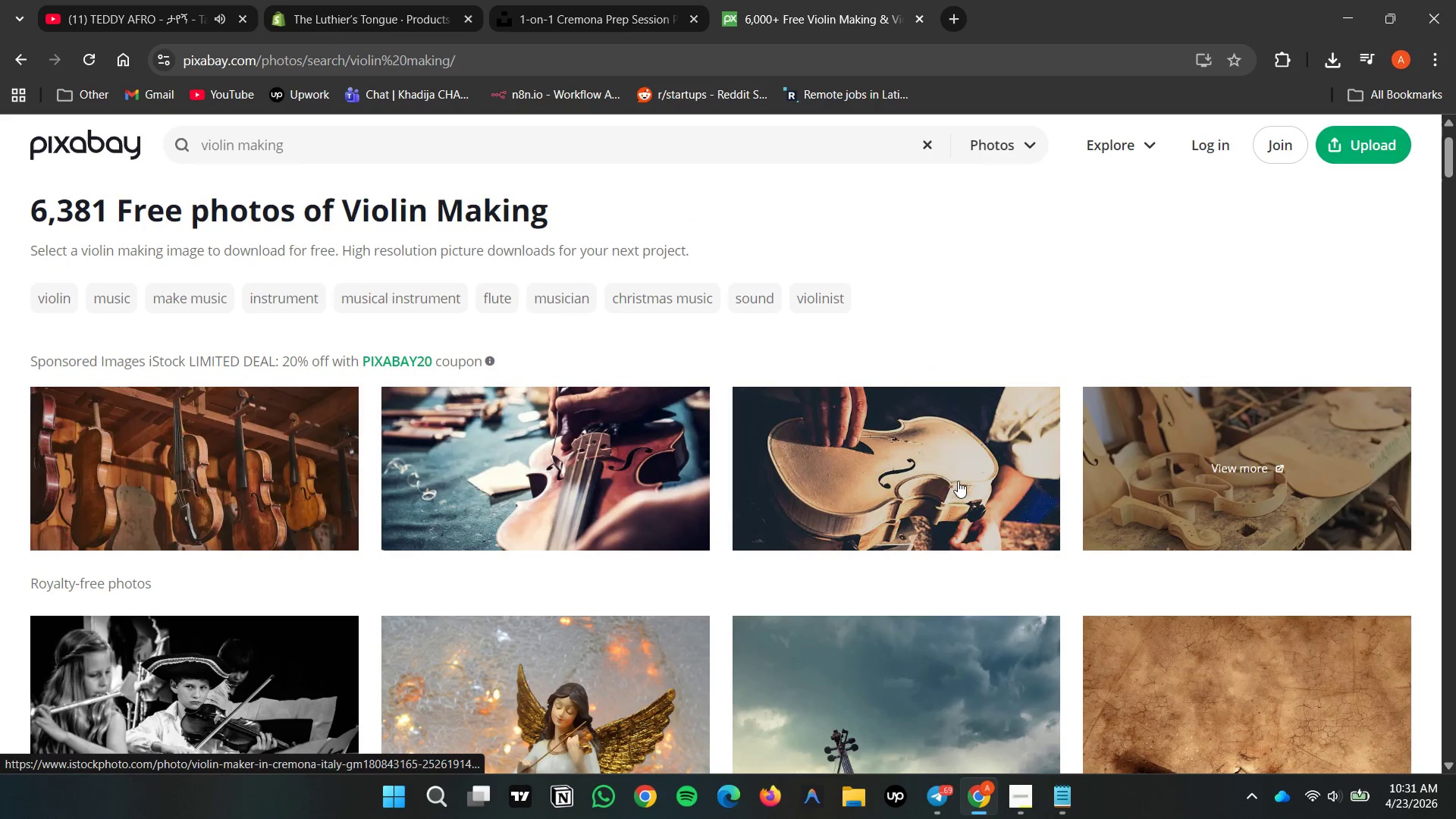 
scroll: coordinate [959, 480], scroll_direction: down, amount: 9.0
 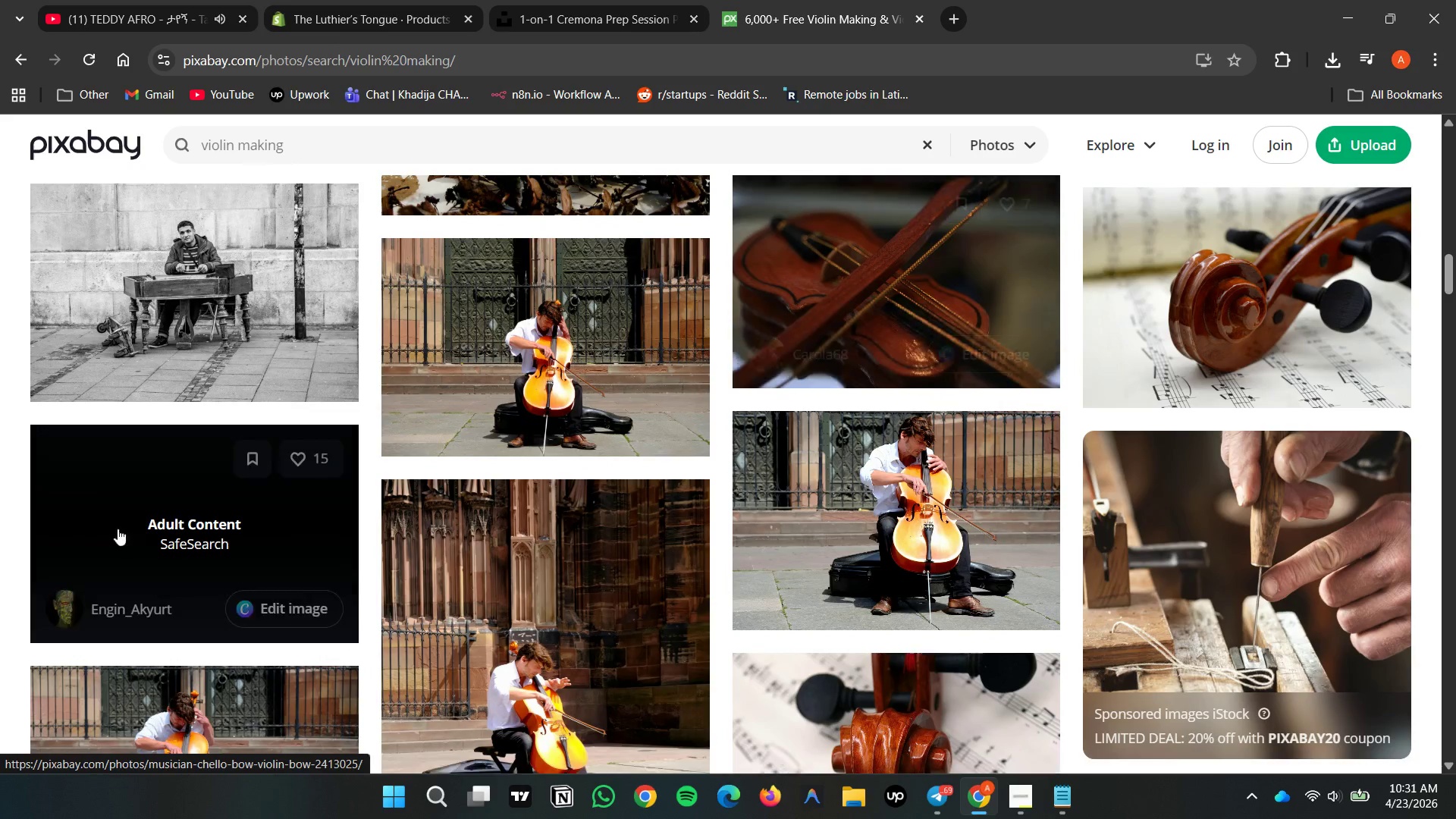 
left_click([189, 557])
 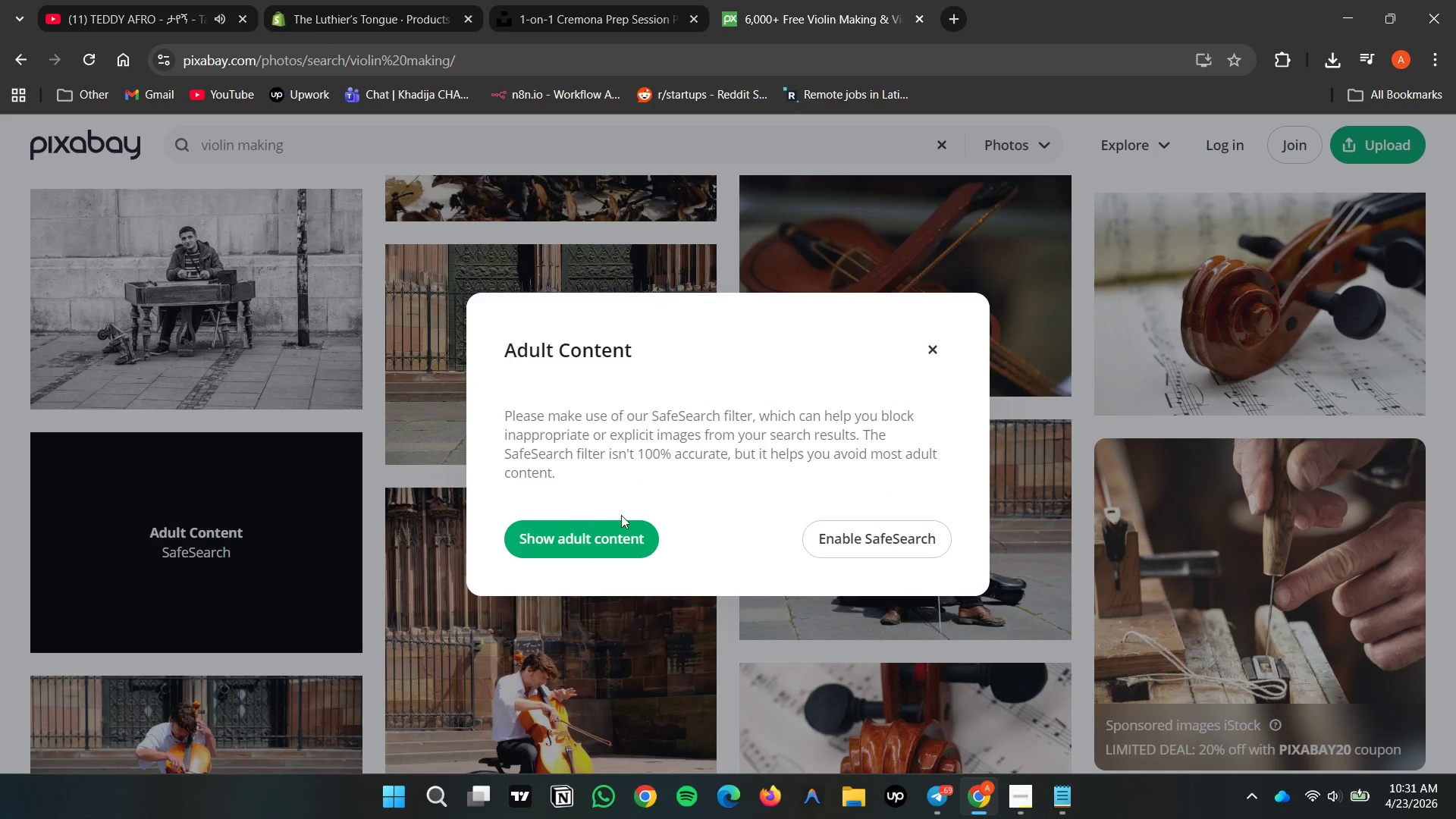 
left_click([604, 531])
 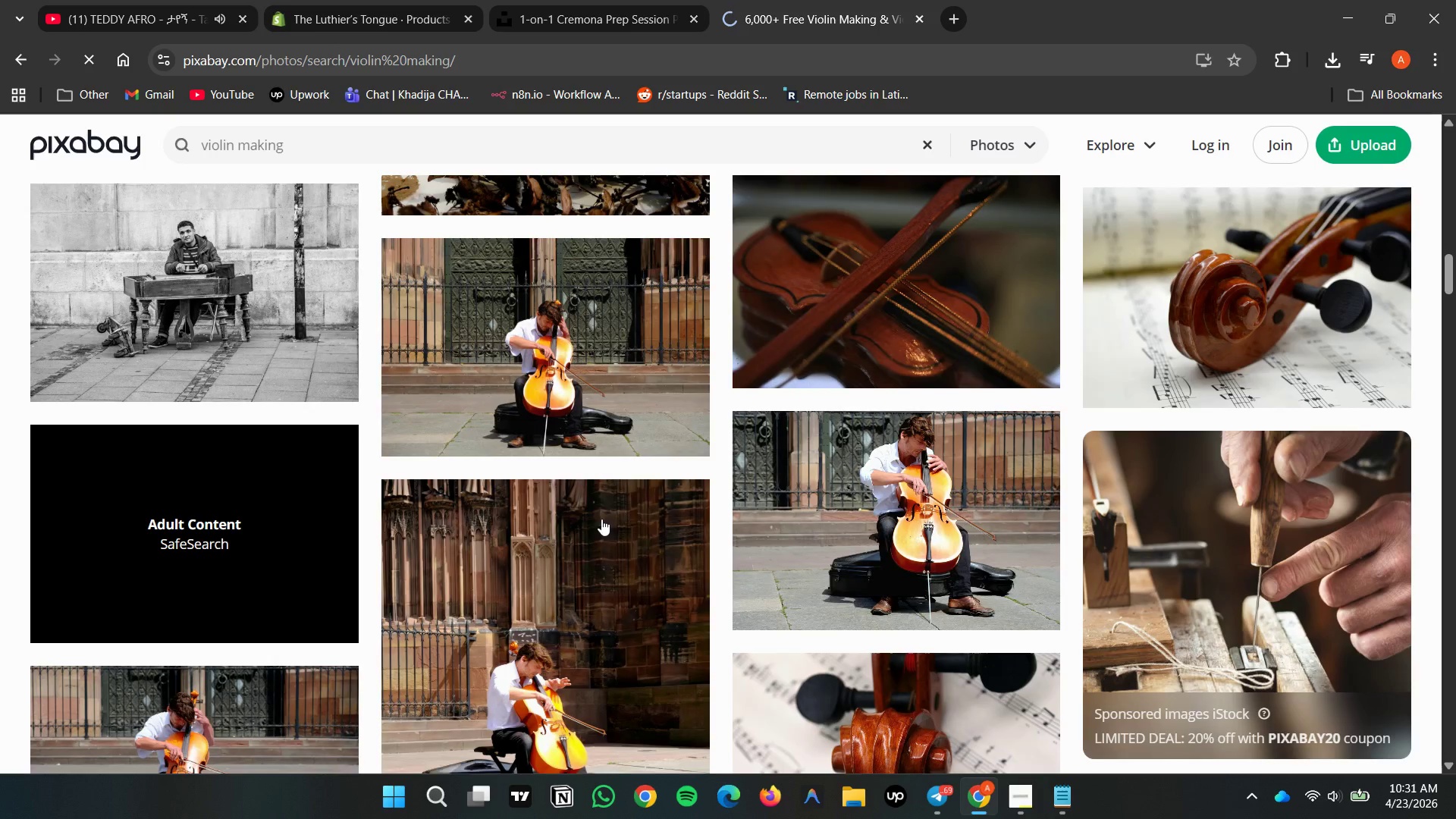 
mouse_move([573, 453])
 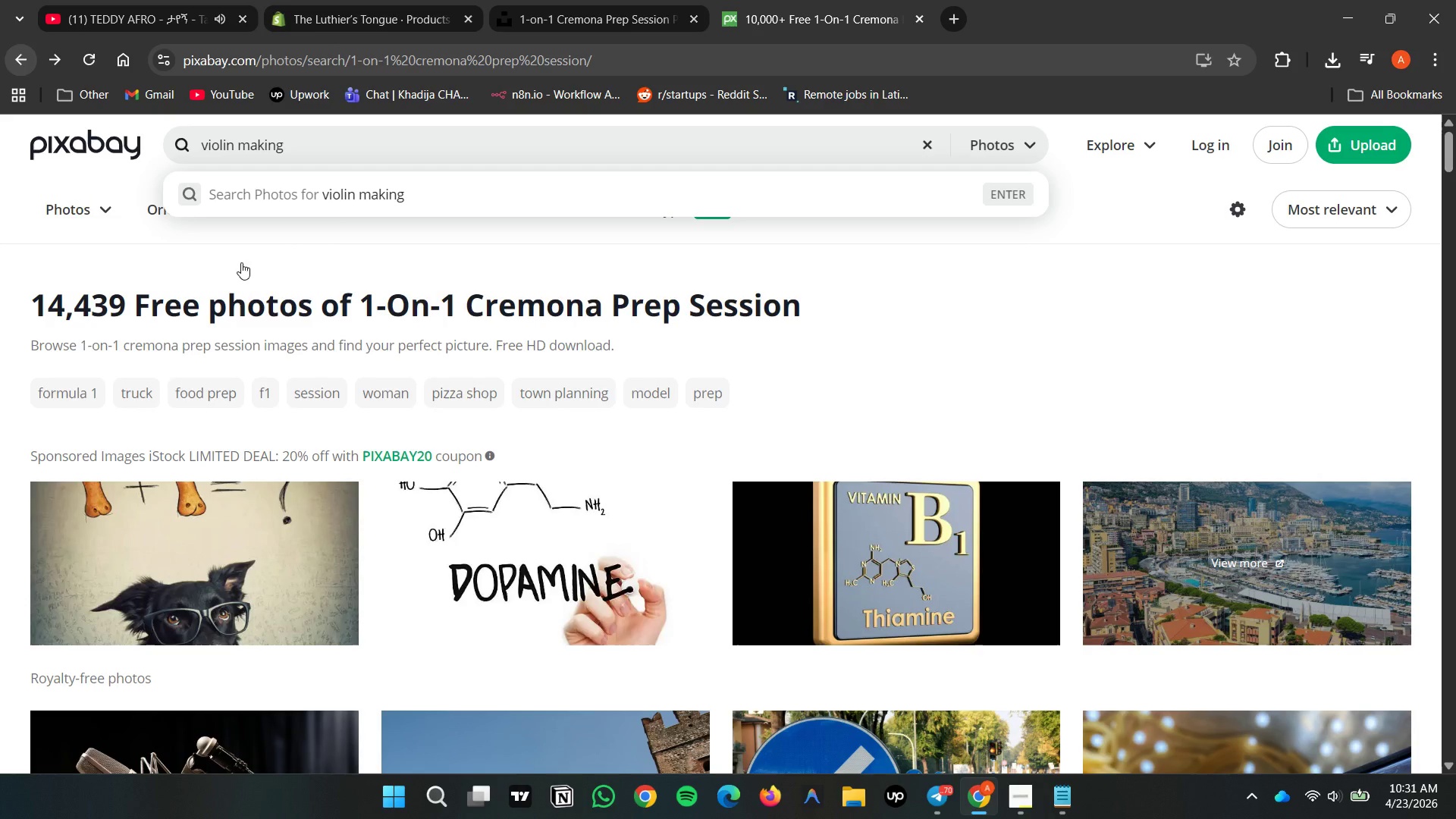 
scroll: coordinate [804, 642], scroll_direction: down, amount: 3.0
 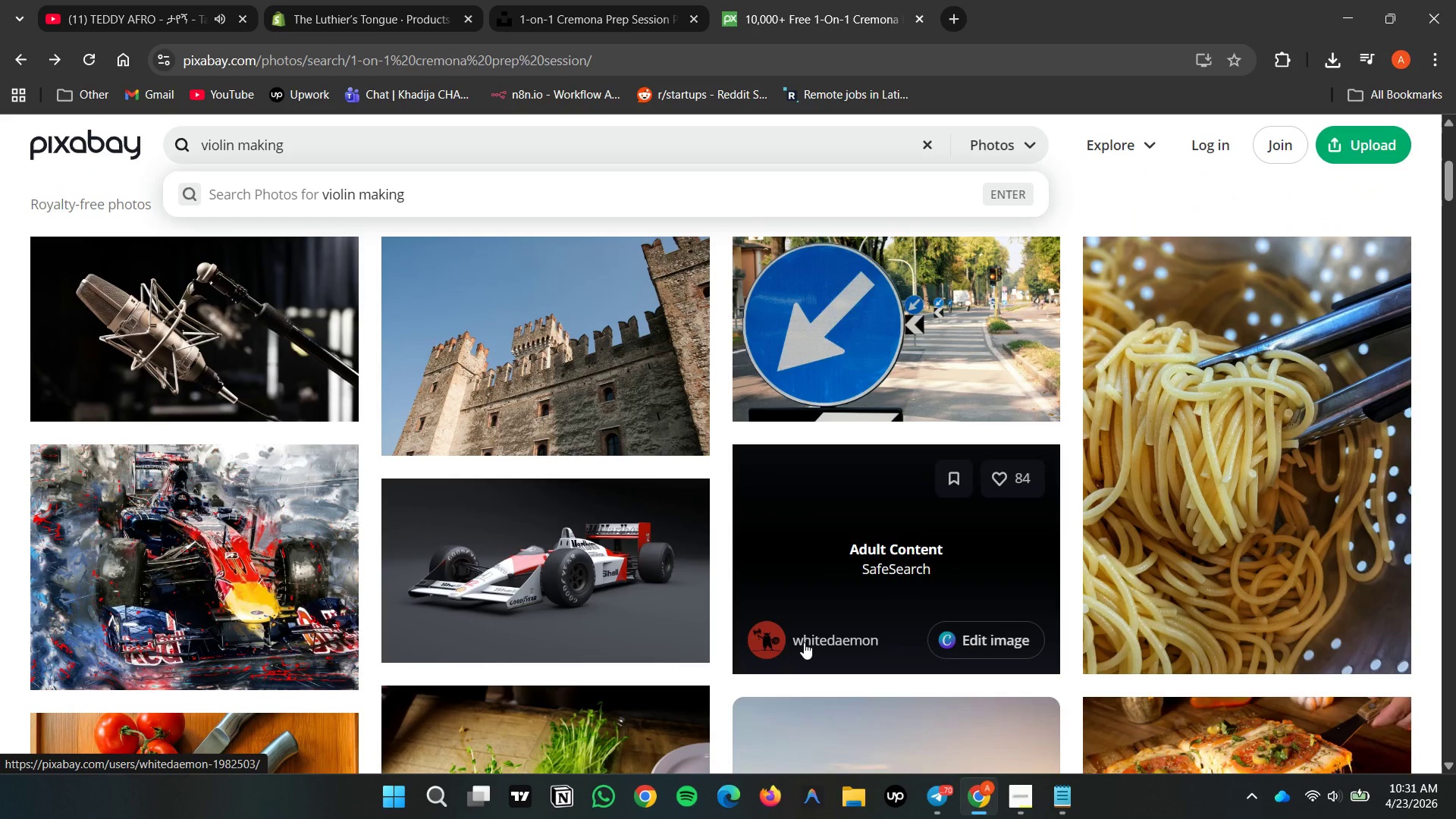 
scroll: coordinate [806, 635], scroll_direction: up, amount: 3.0
 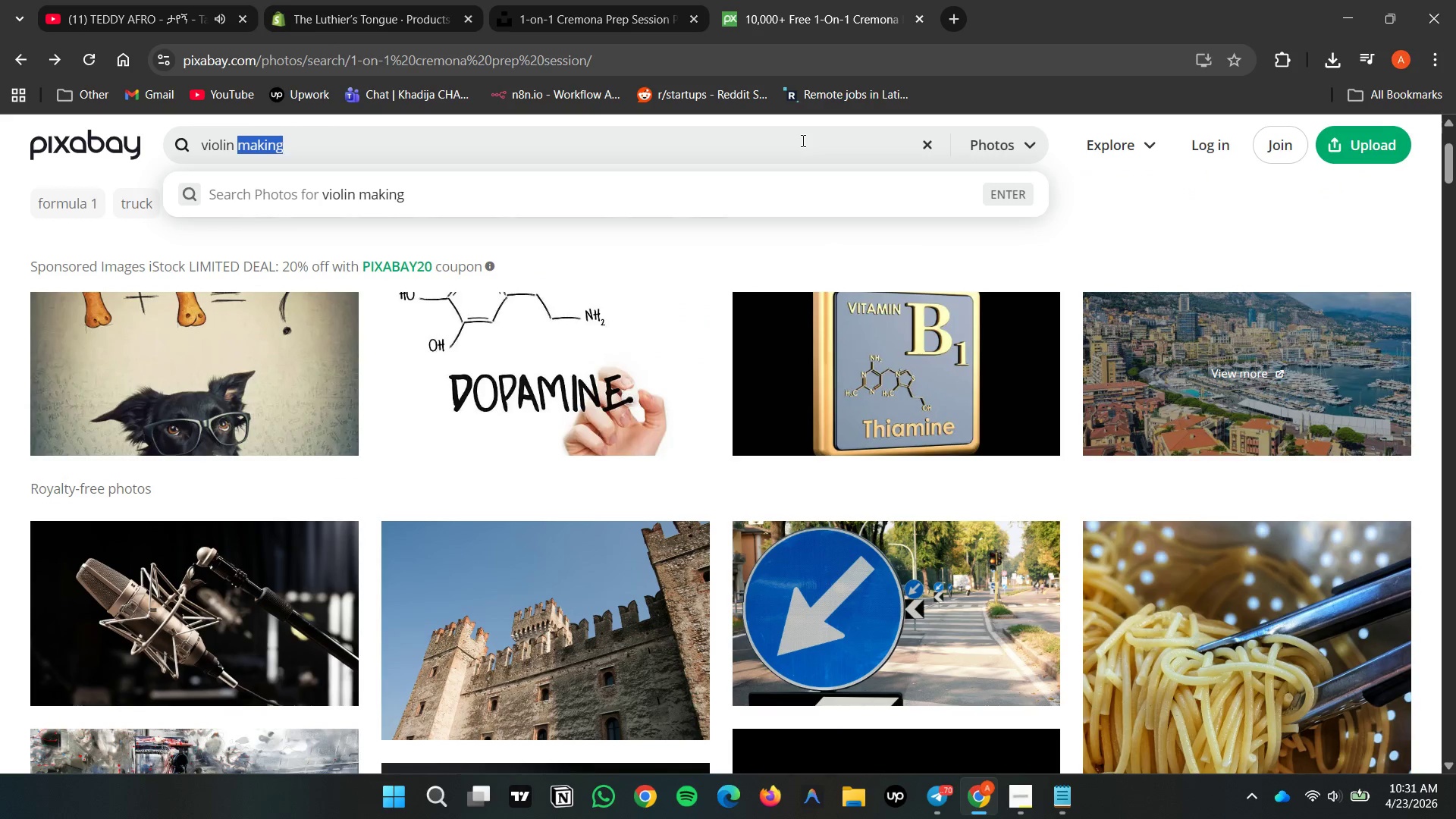 
left_click([452, 198])
 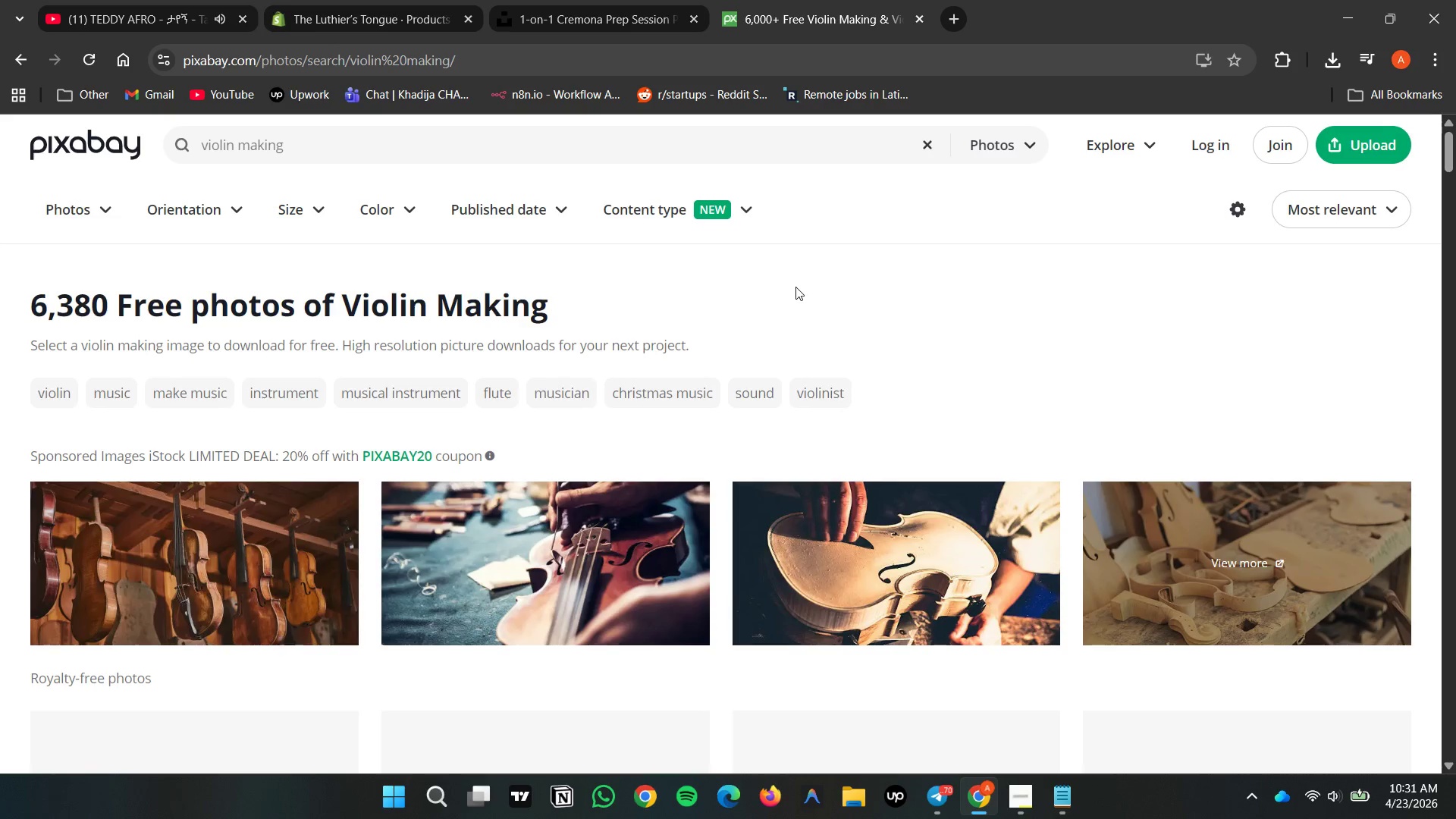 
double_click([488, 0])
 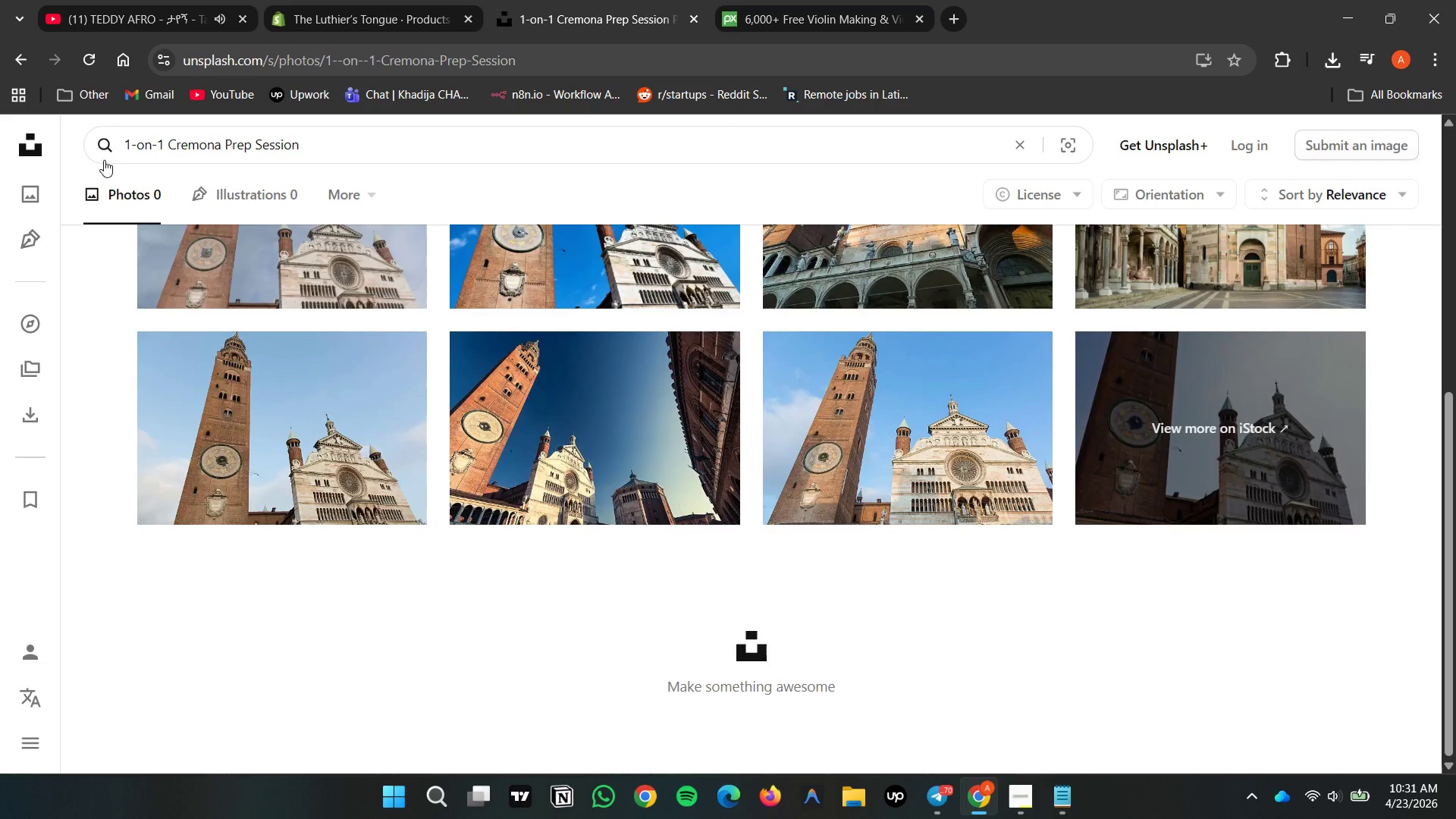 
left_click([337, 141])
 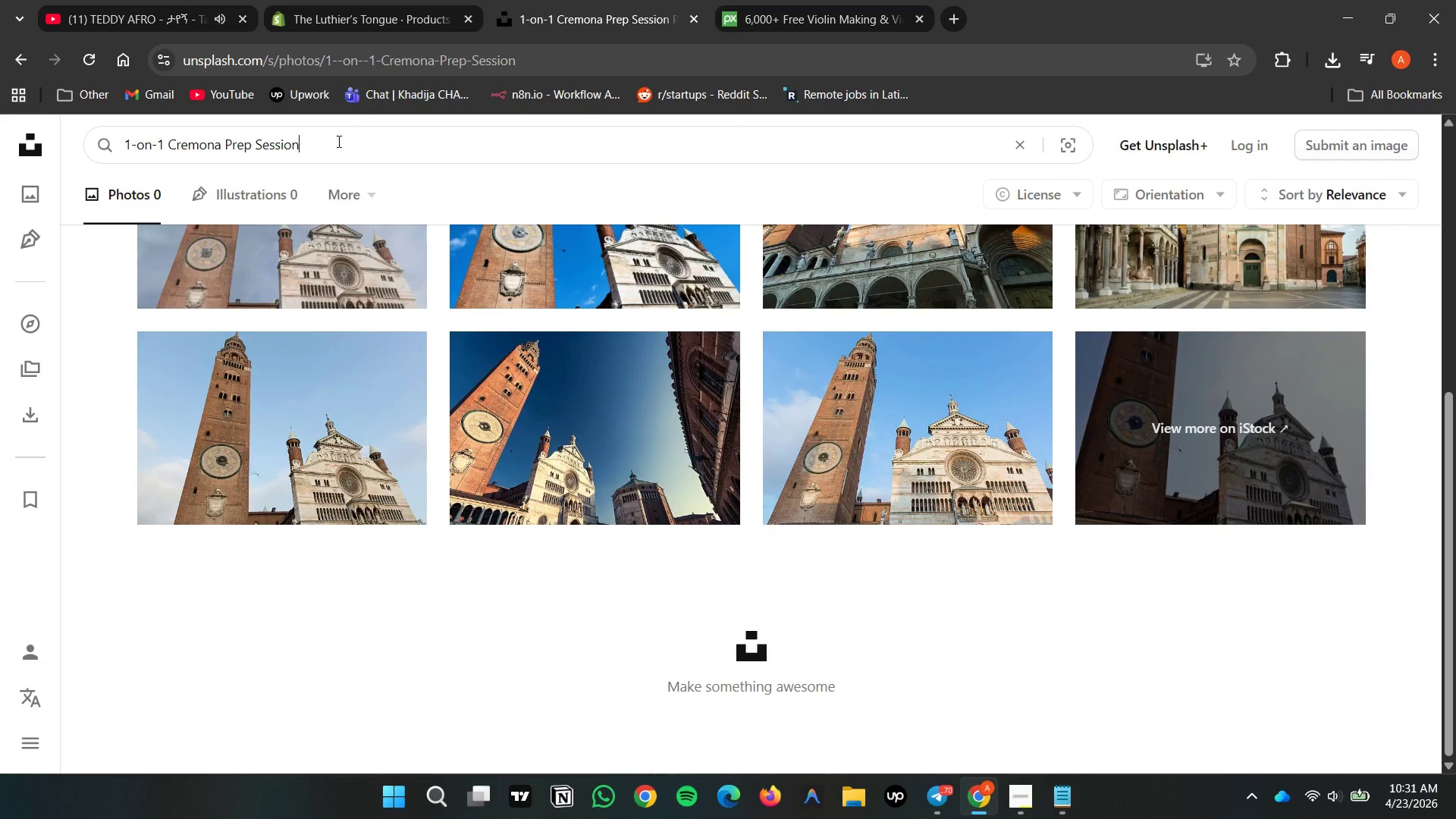 
key(Control+A)
 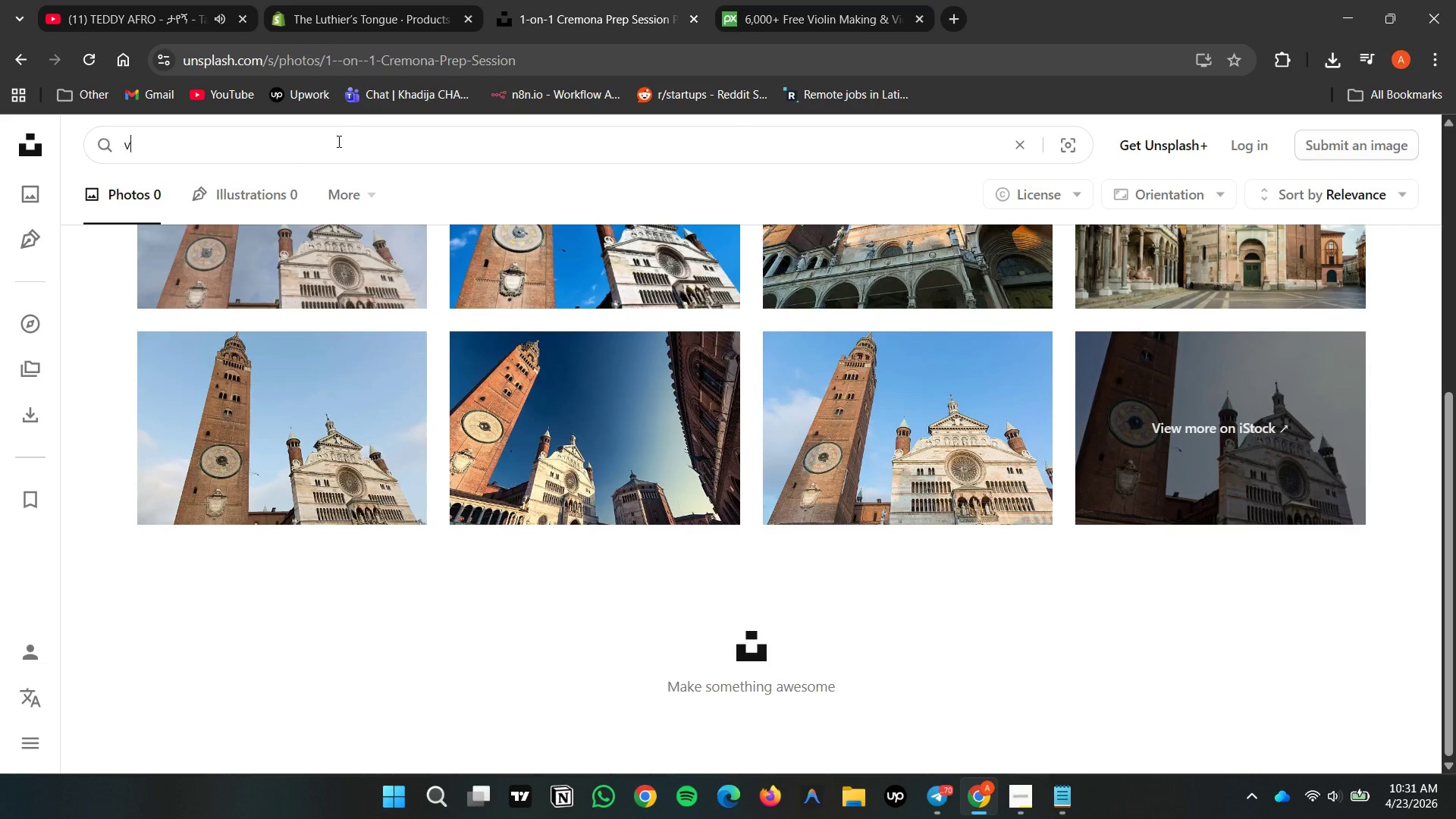 
type(violin making)
 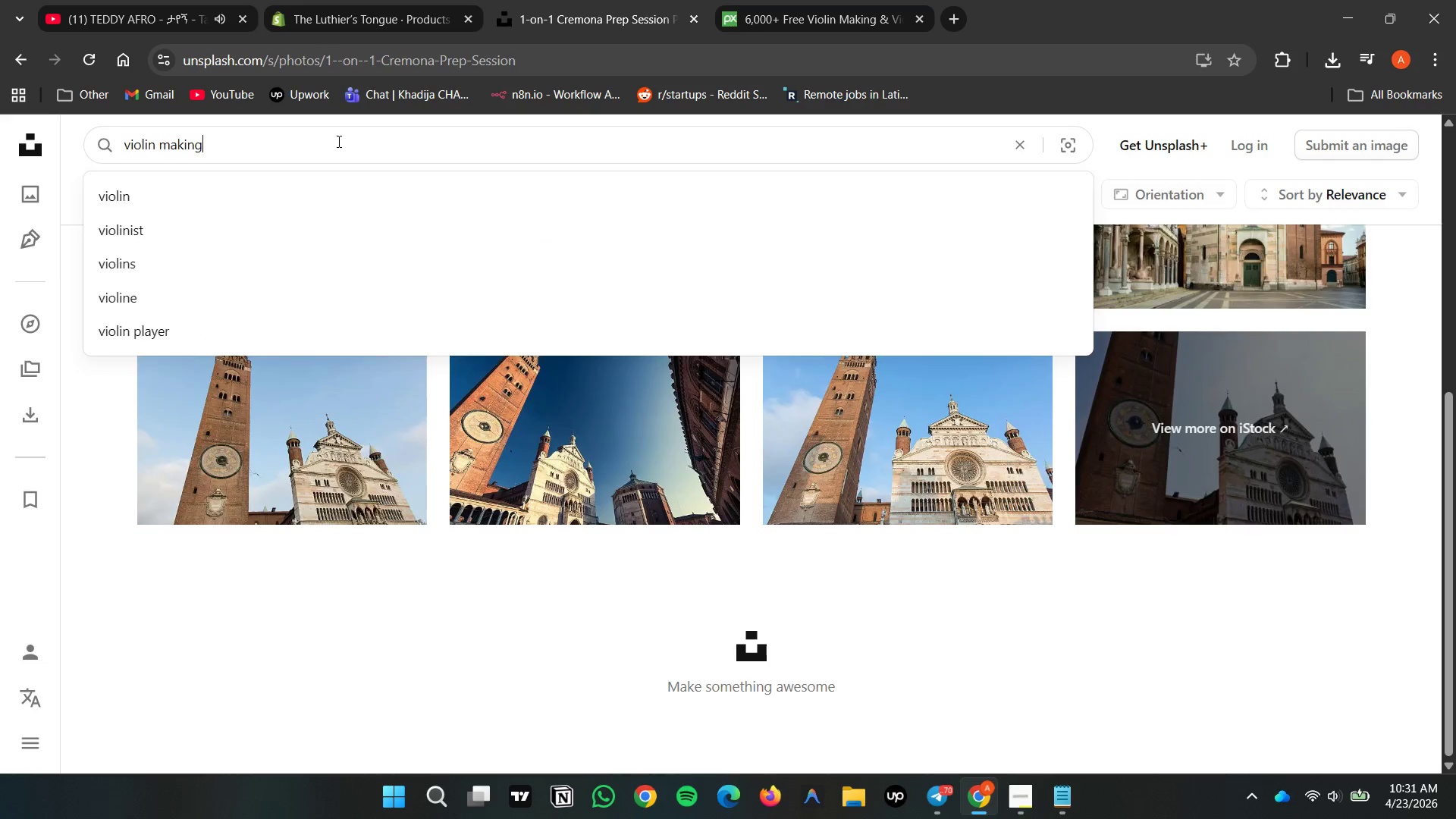 
key(Enter)
 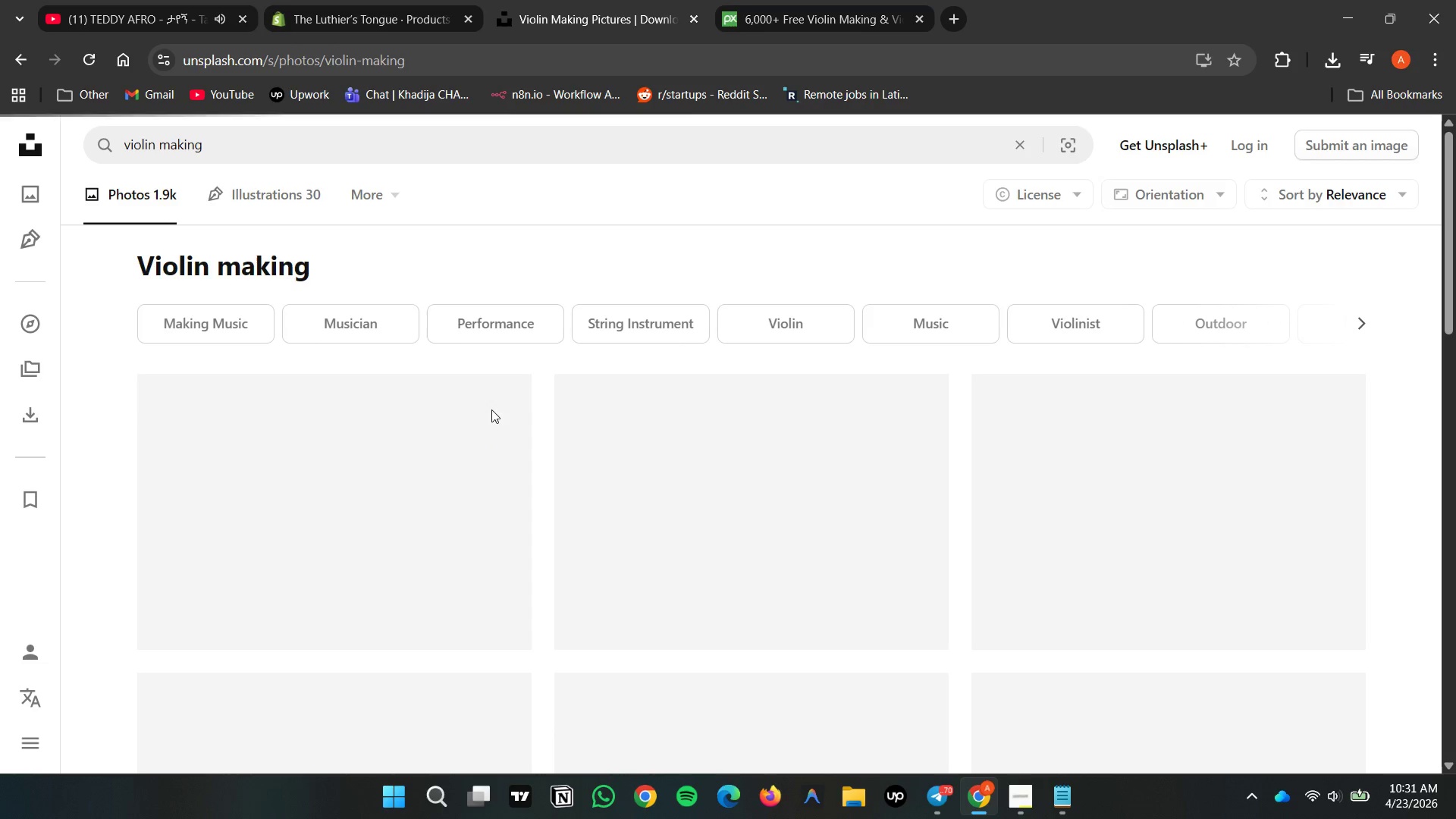 
mouse_move([771, 260])
 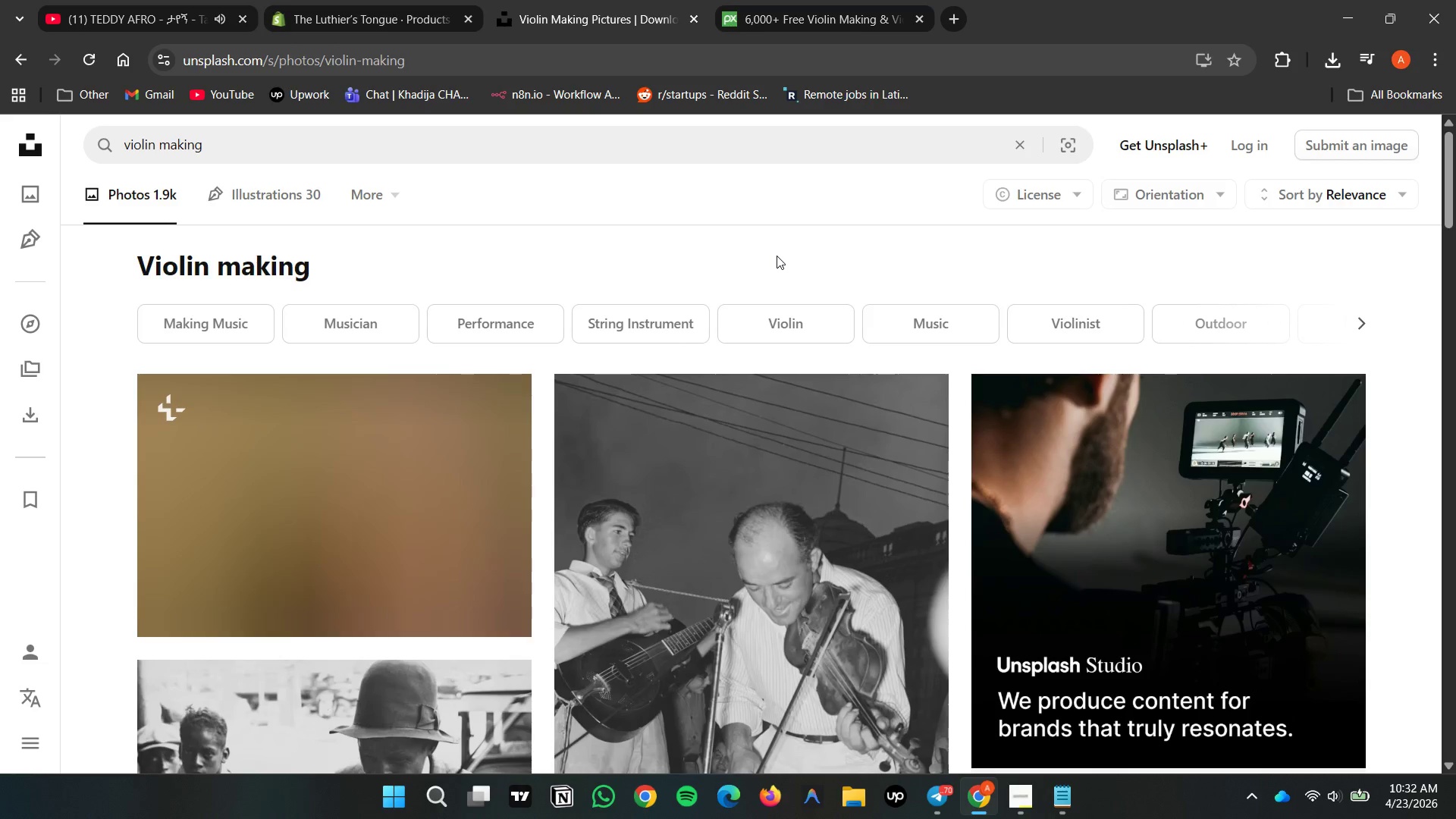 
wait(5.04)
 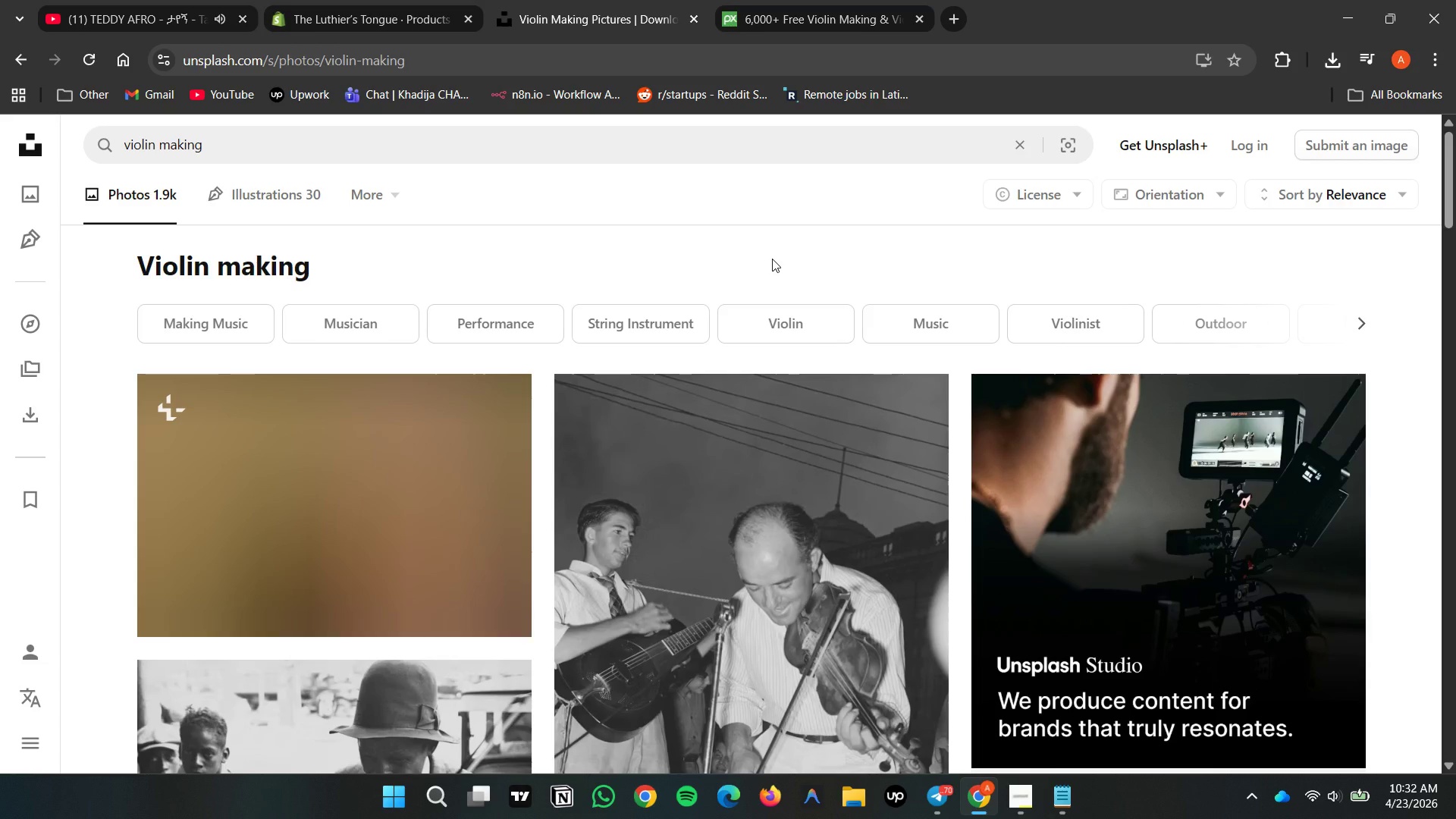 
scroll: coordinate [836, 544], scroll_direction: down, amount: 16.0
 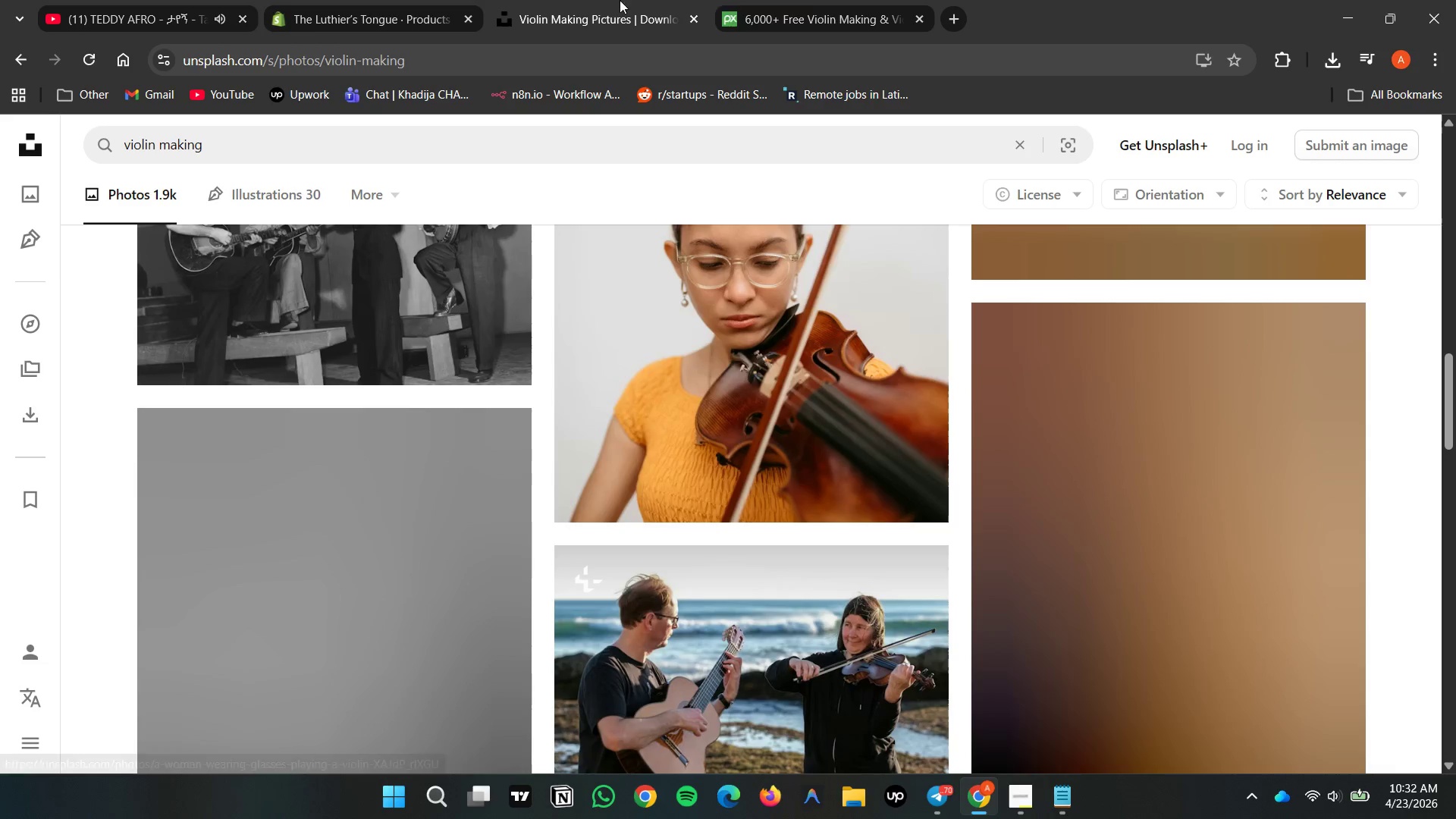 
left_click([805, 0])
 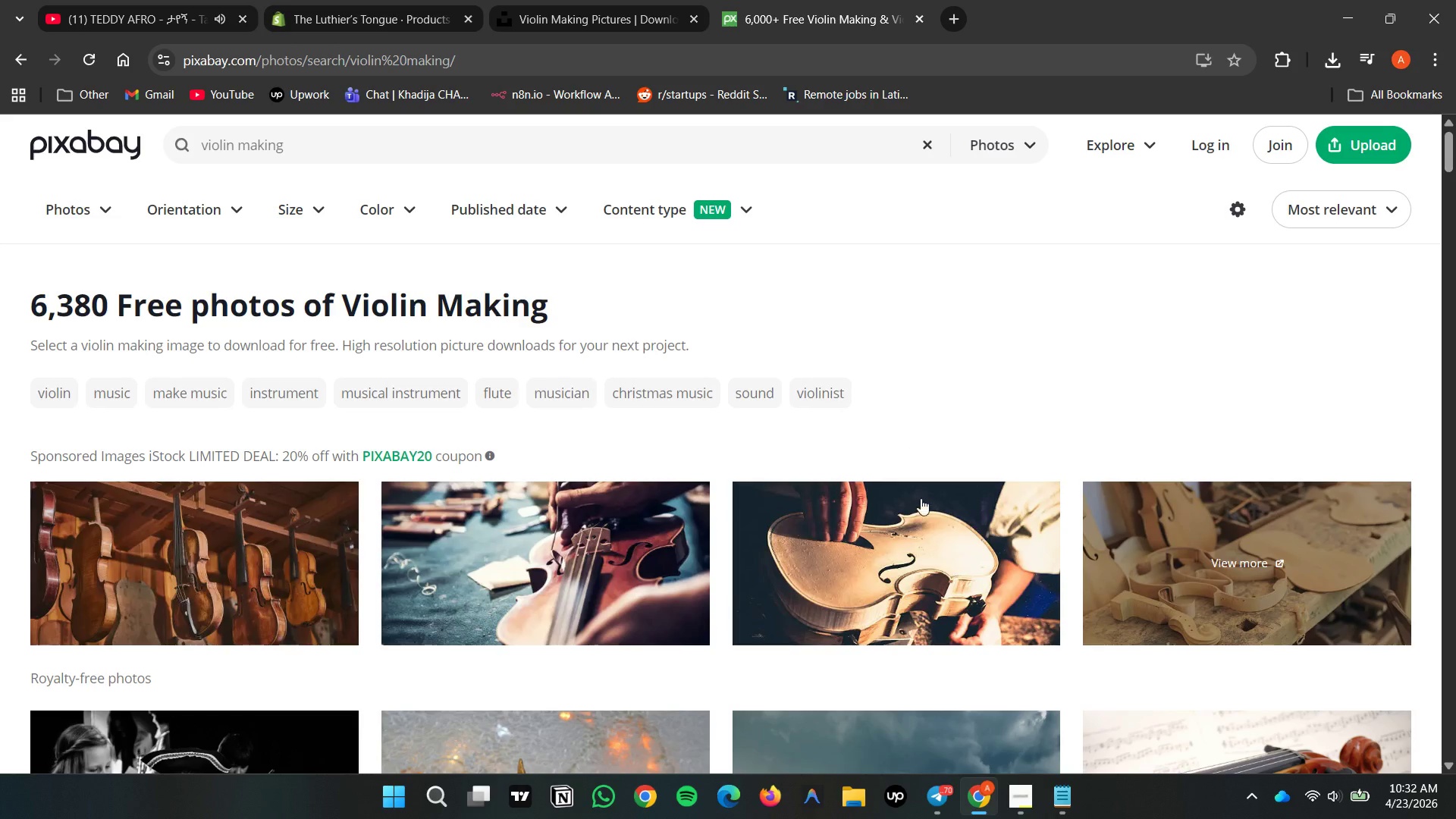 
scroll: coordinate [954, 477], scroll_direction: down, amount: 13.0
 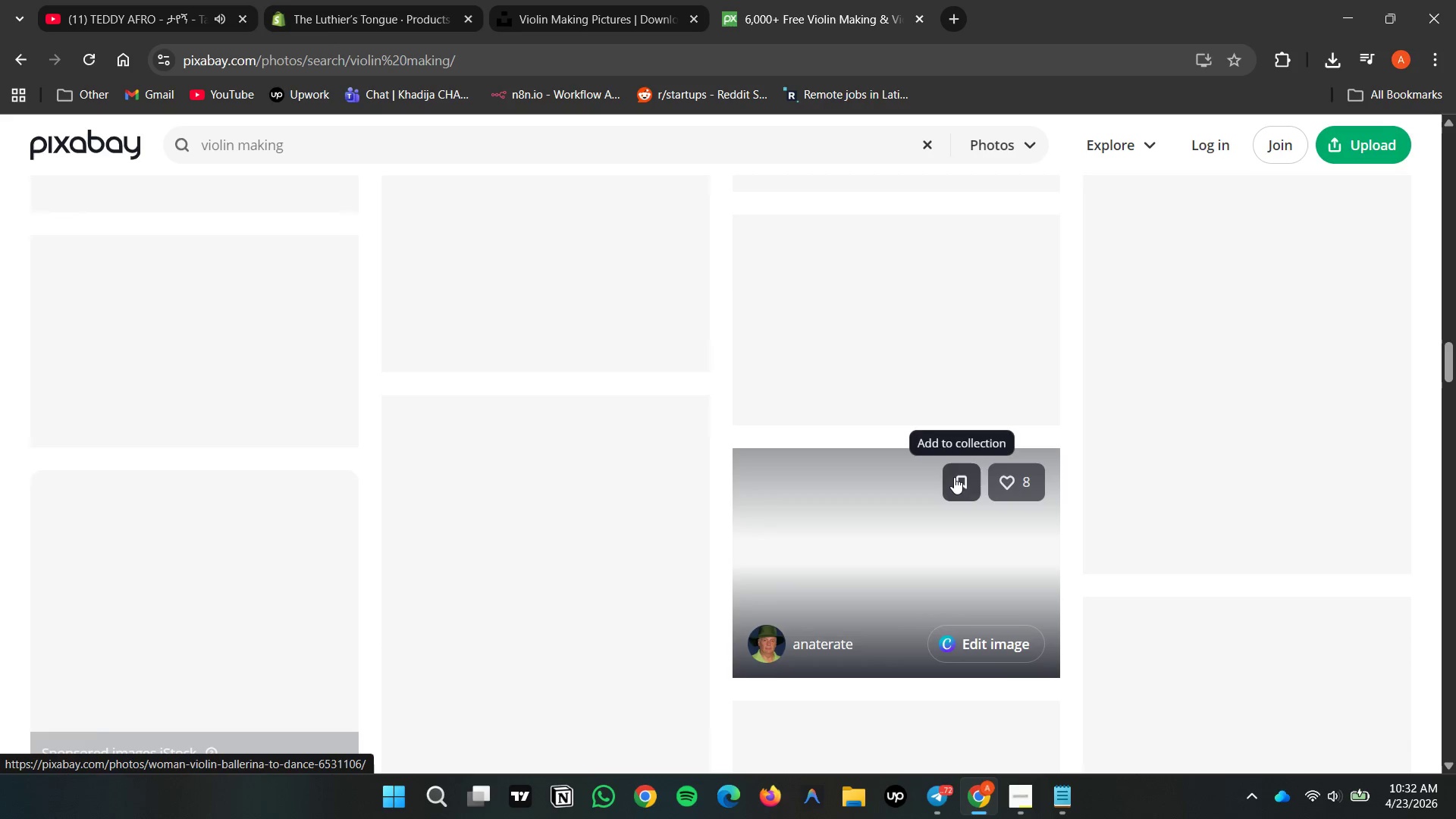 
scroll: coordinate [955, 476], scroll_direction: up, amount: 34.0
 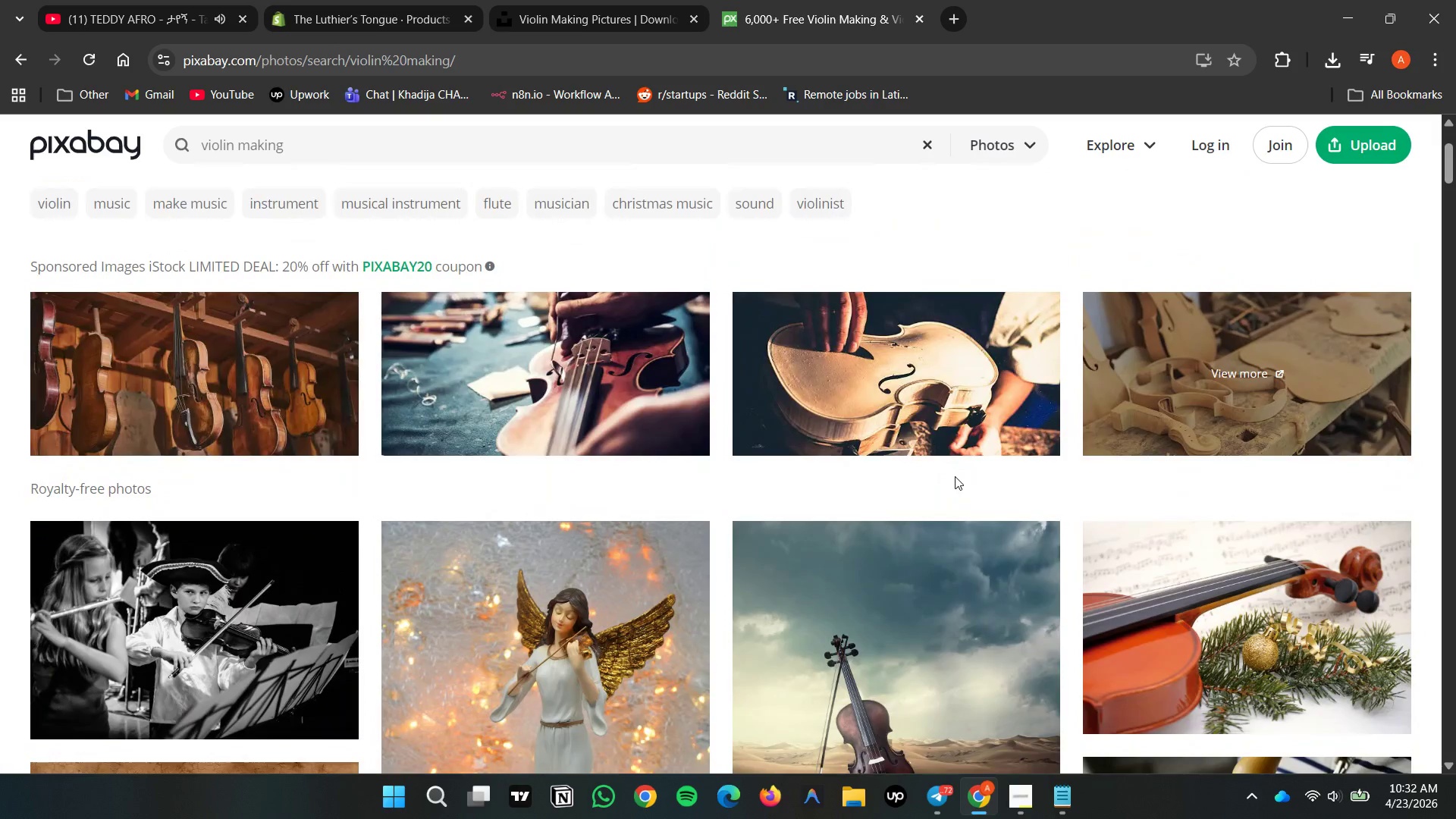 
scroll: coordinate [955, 476], scroll_direction: down, amount: 2.0
 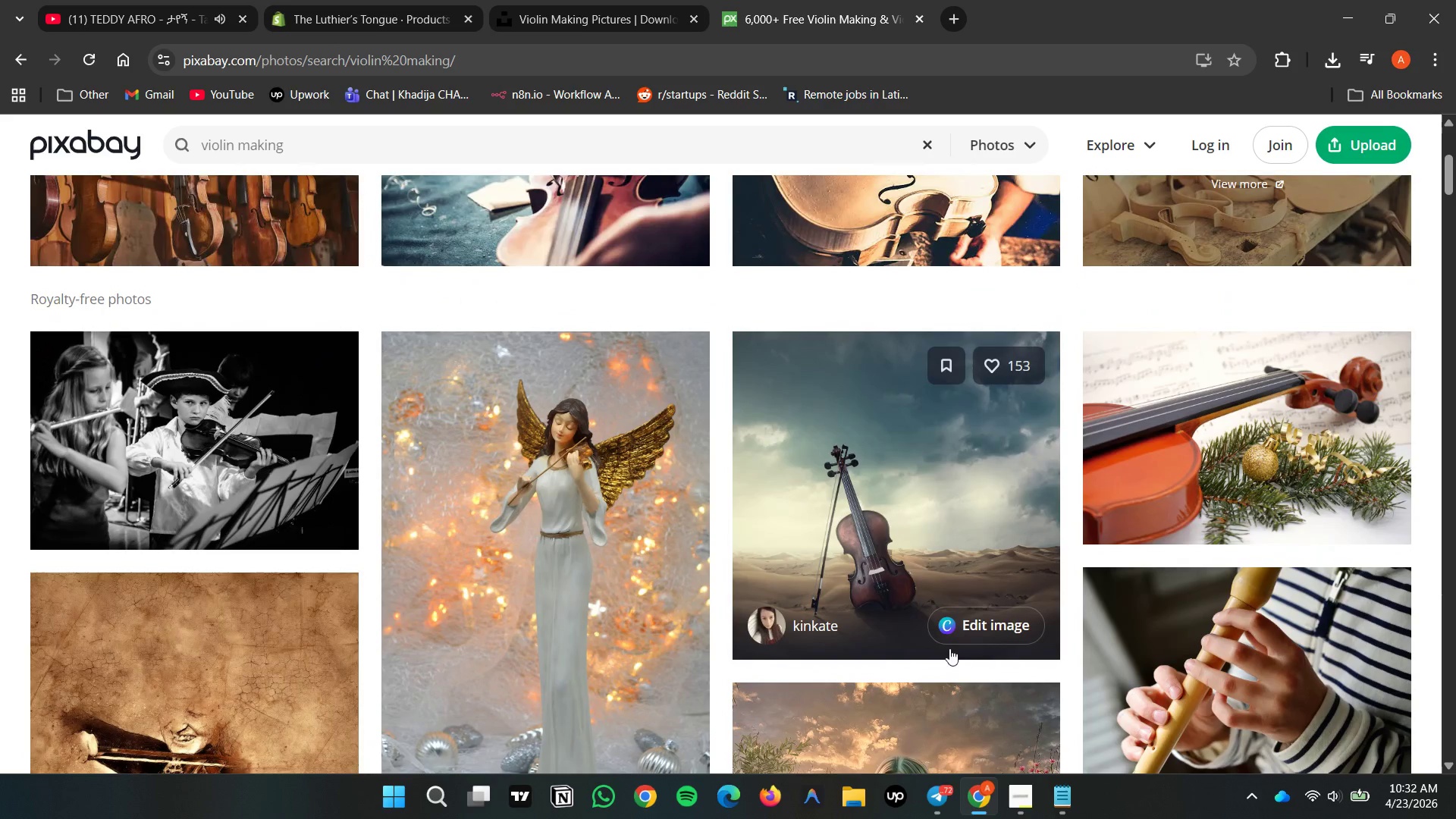 
left_click([879, 508])
 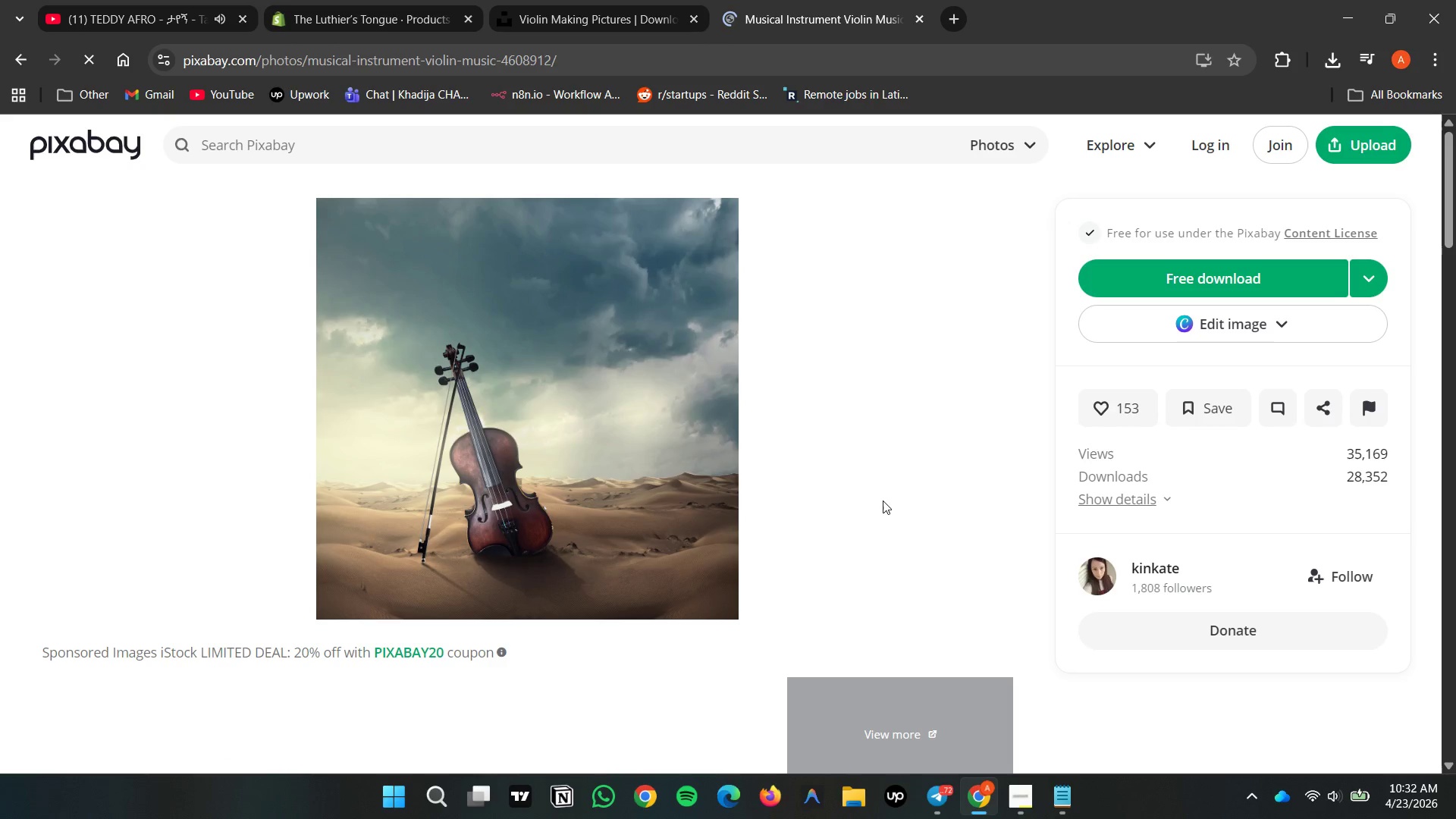 
left_click([1175, 290])
 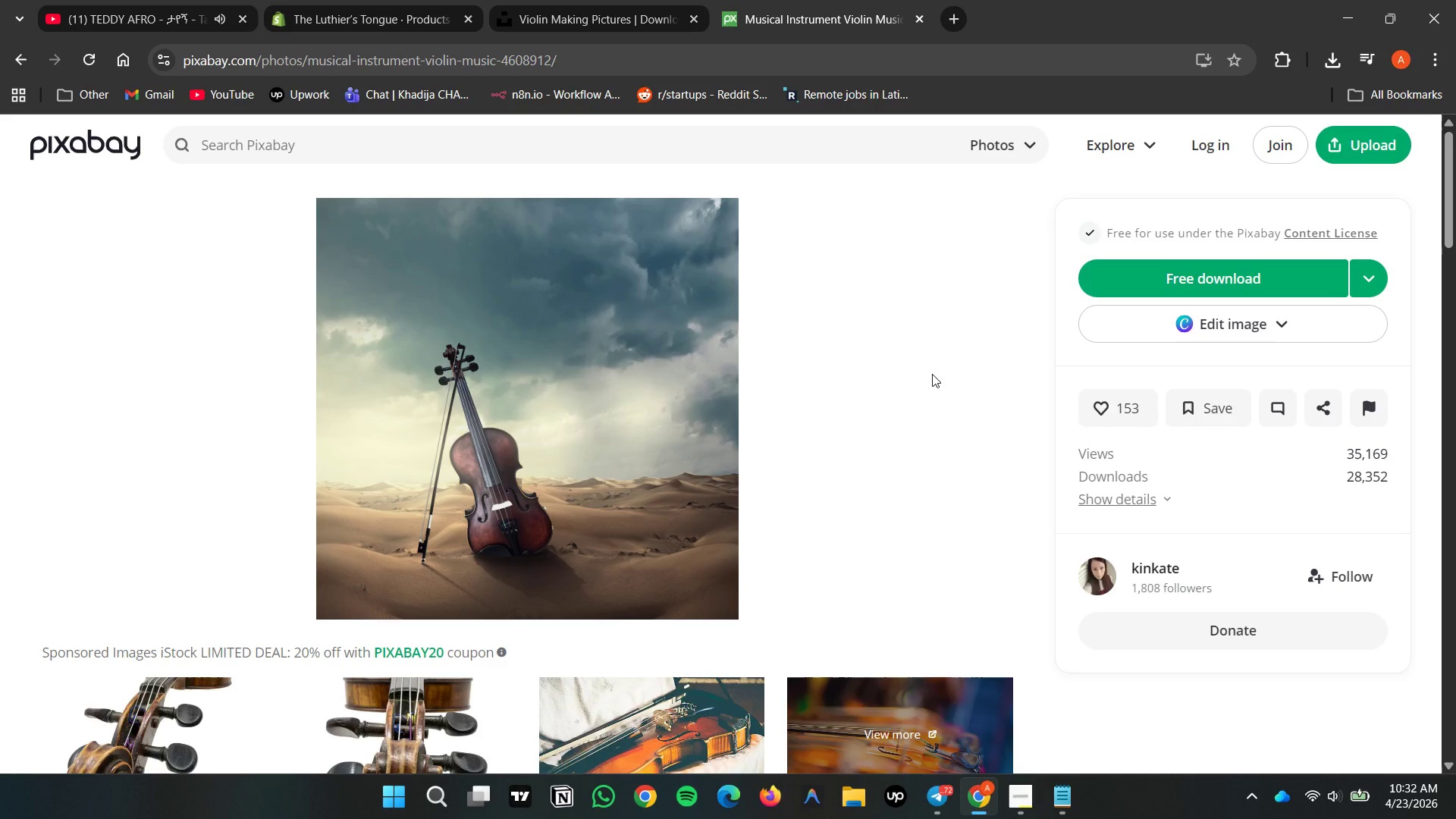 
wait(13.84)
 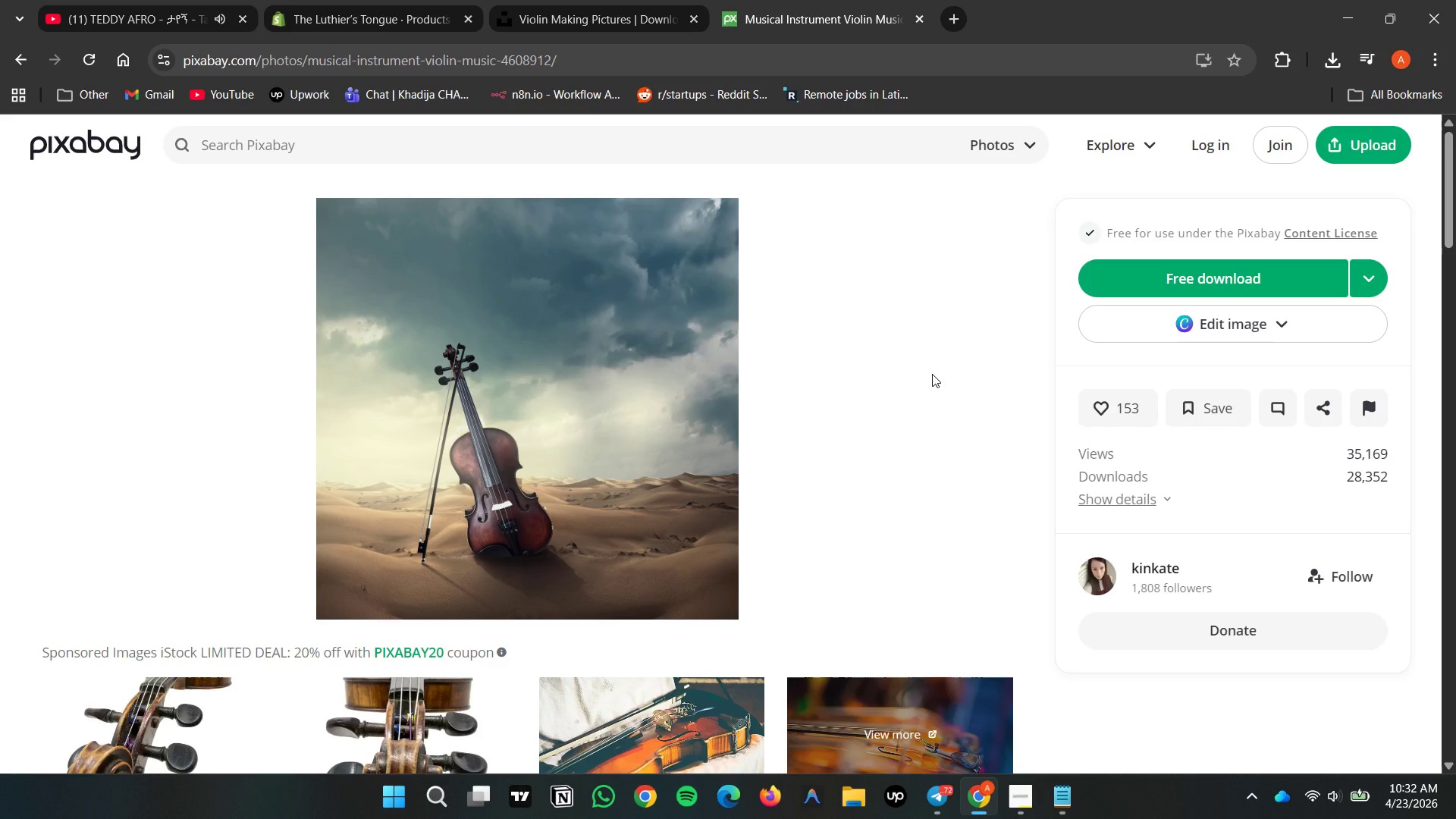 
double_click([1210, 287])
 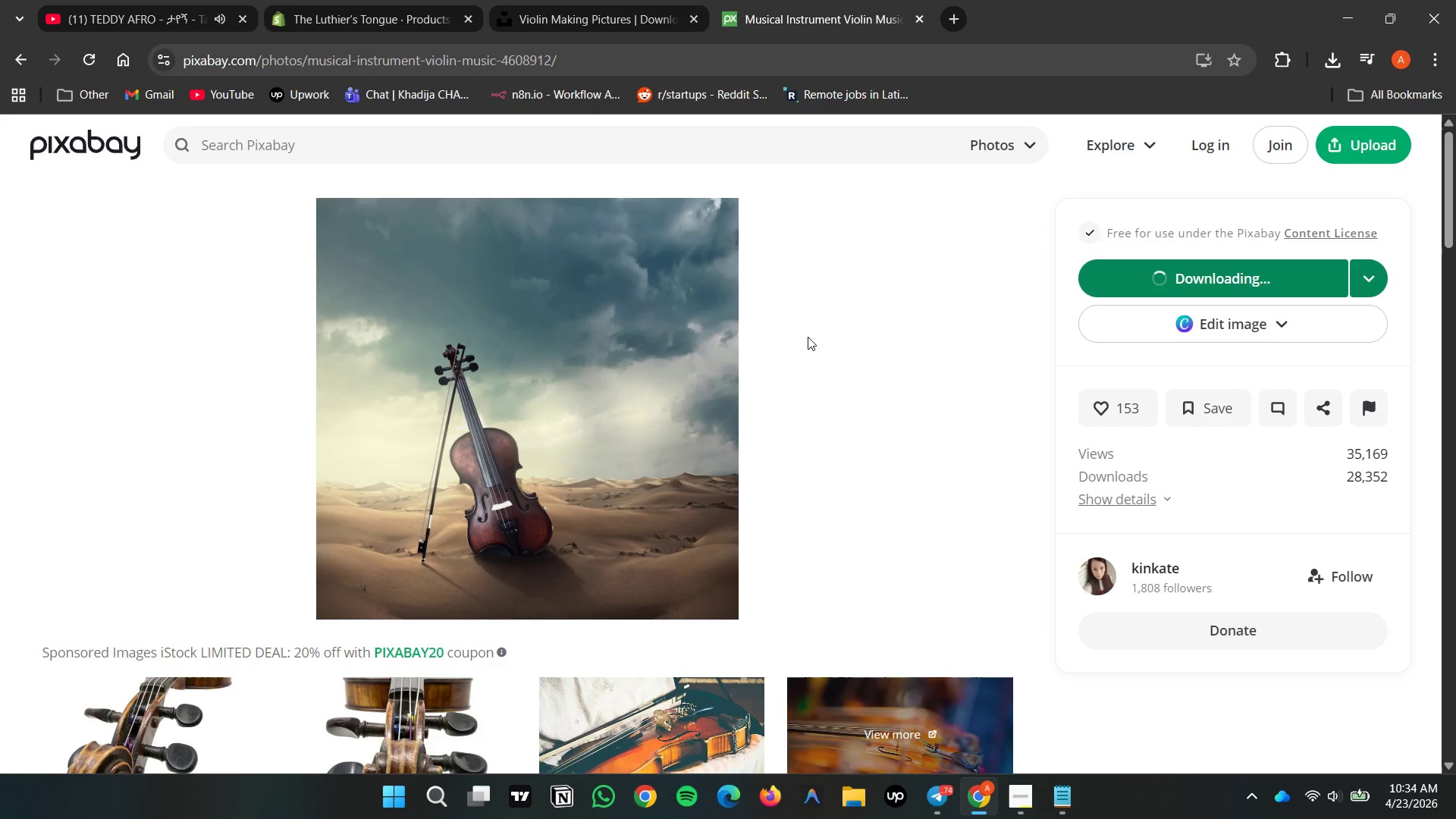 
wait(93.25)
 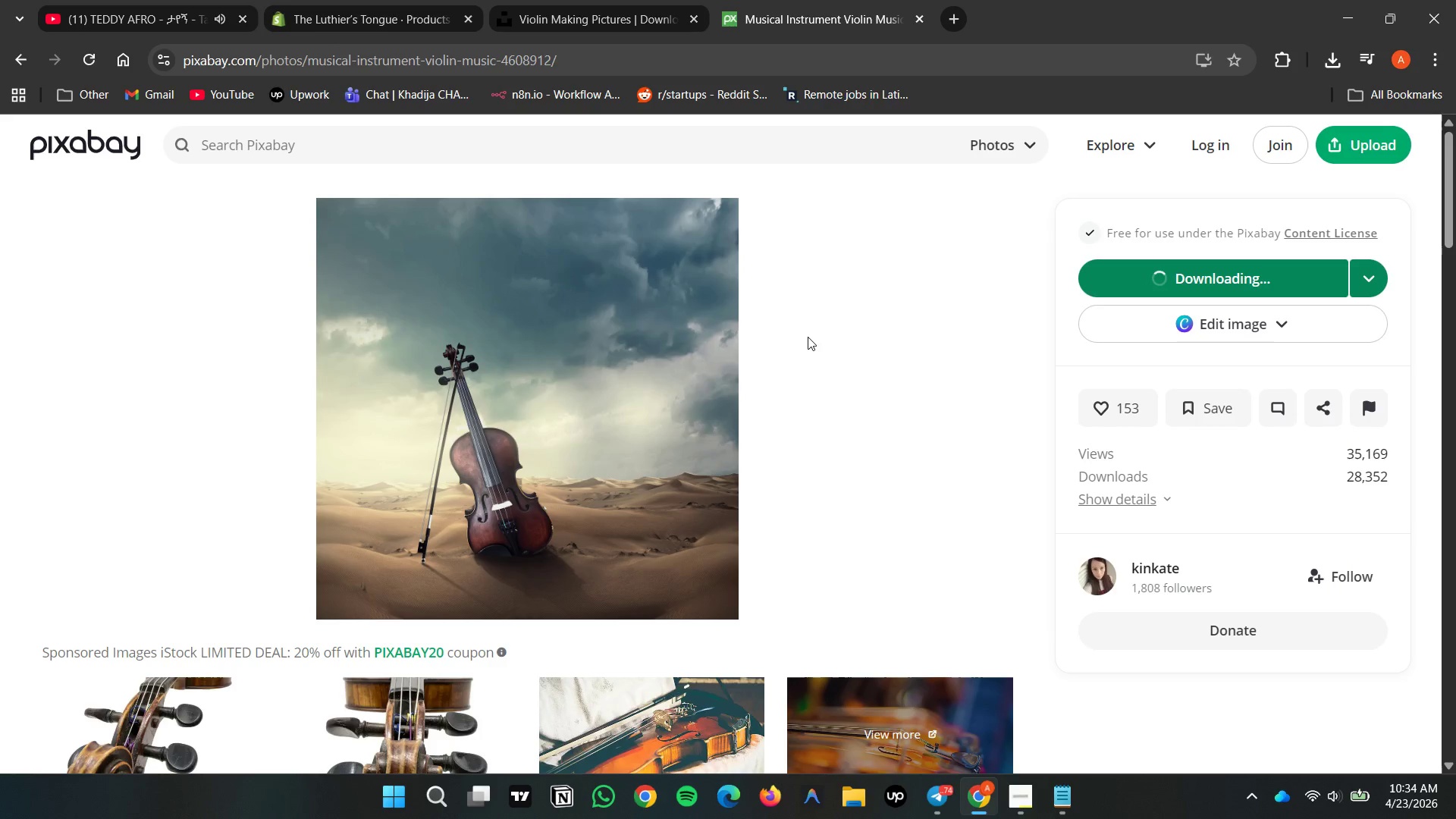 
left_click([940, 783])
 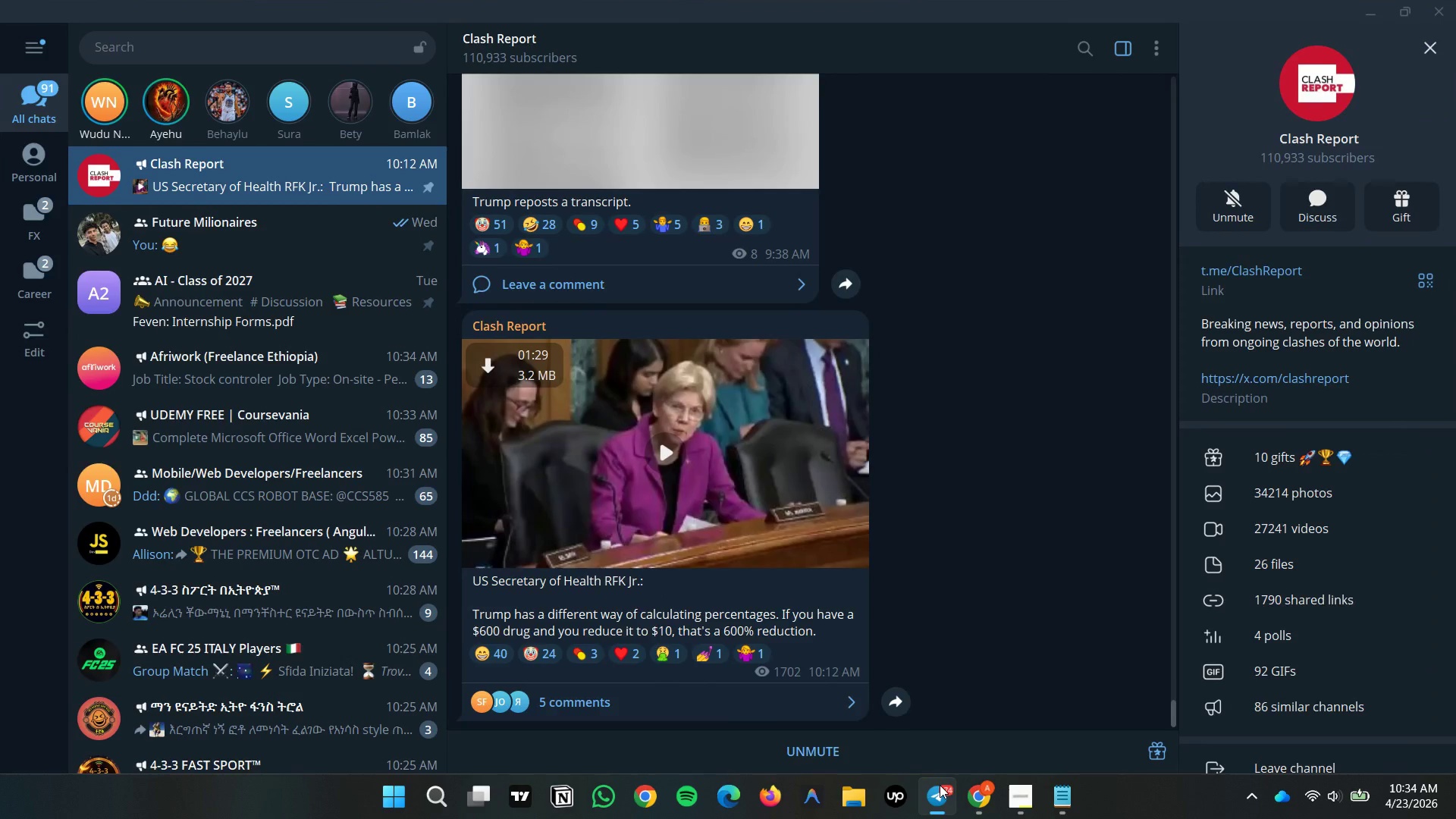 
left_click([940, 785])
 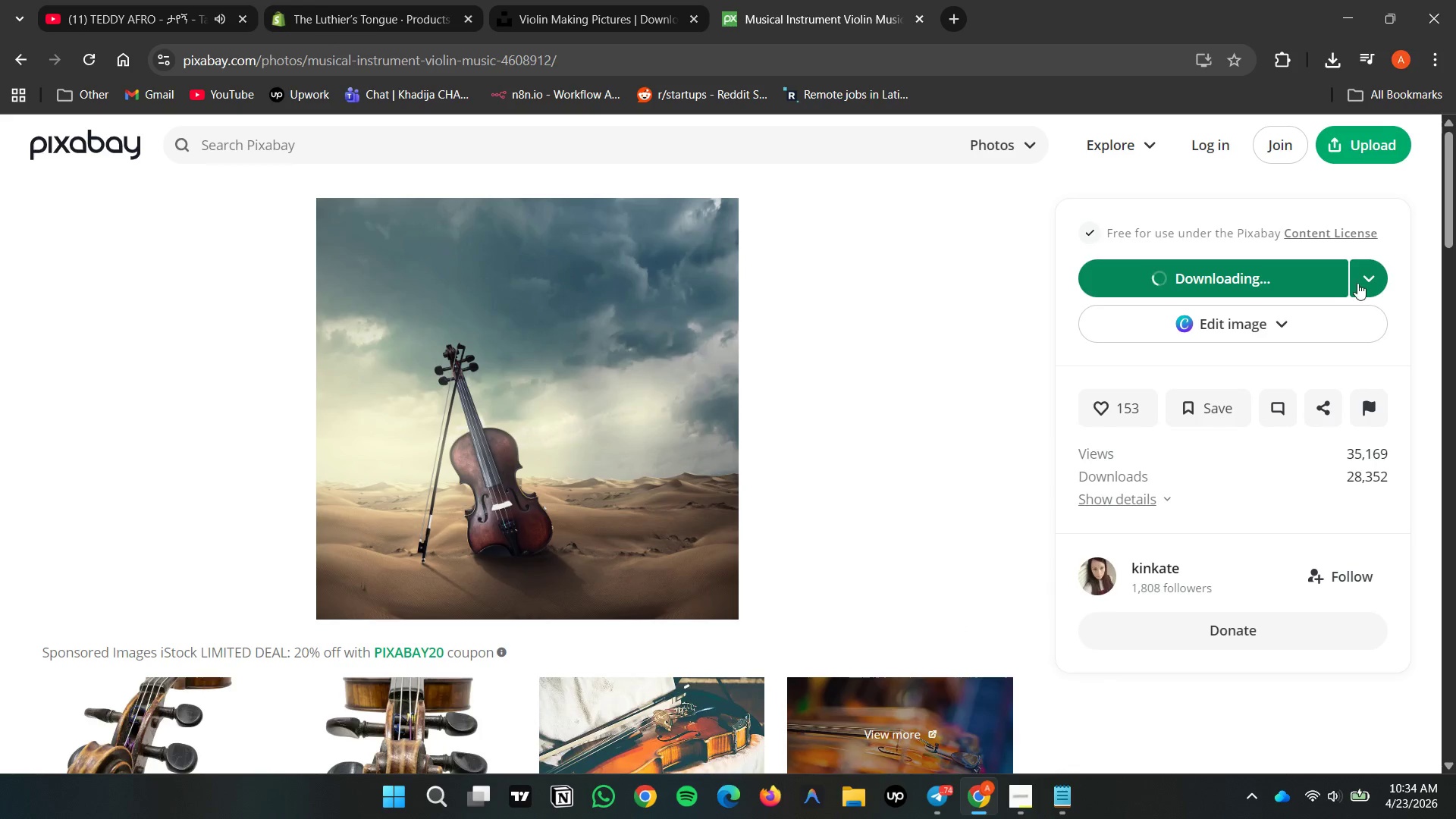 
left_click([1363, 280])
 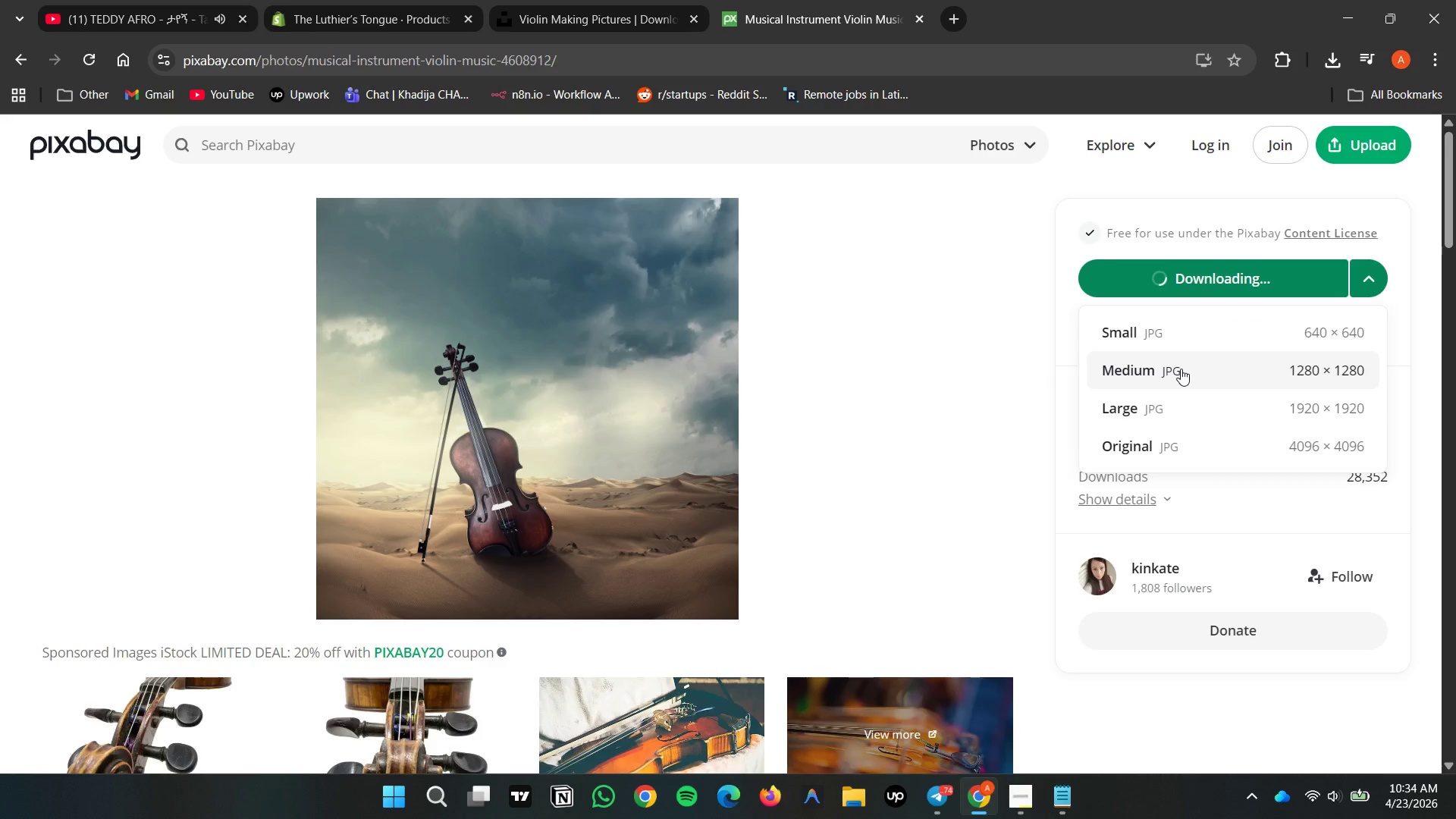 
double_click([1181, 369])
 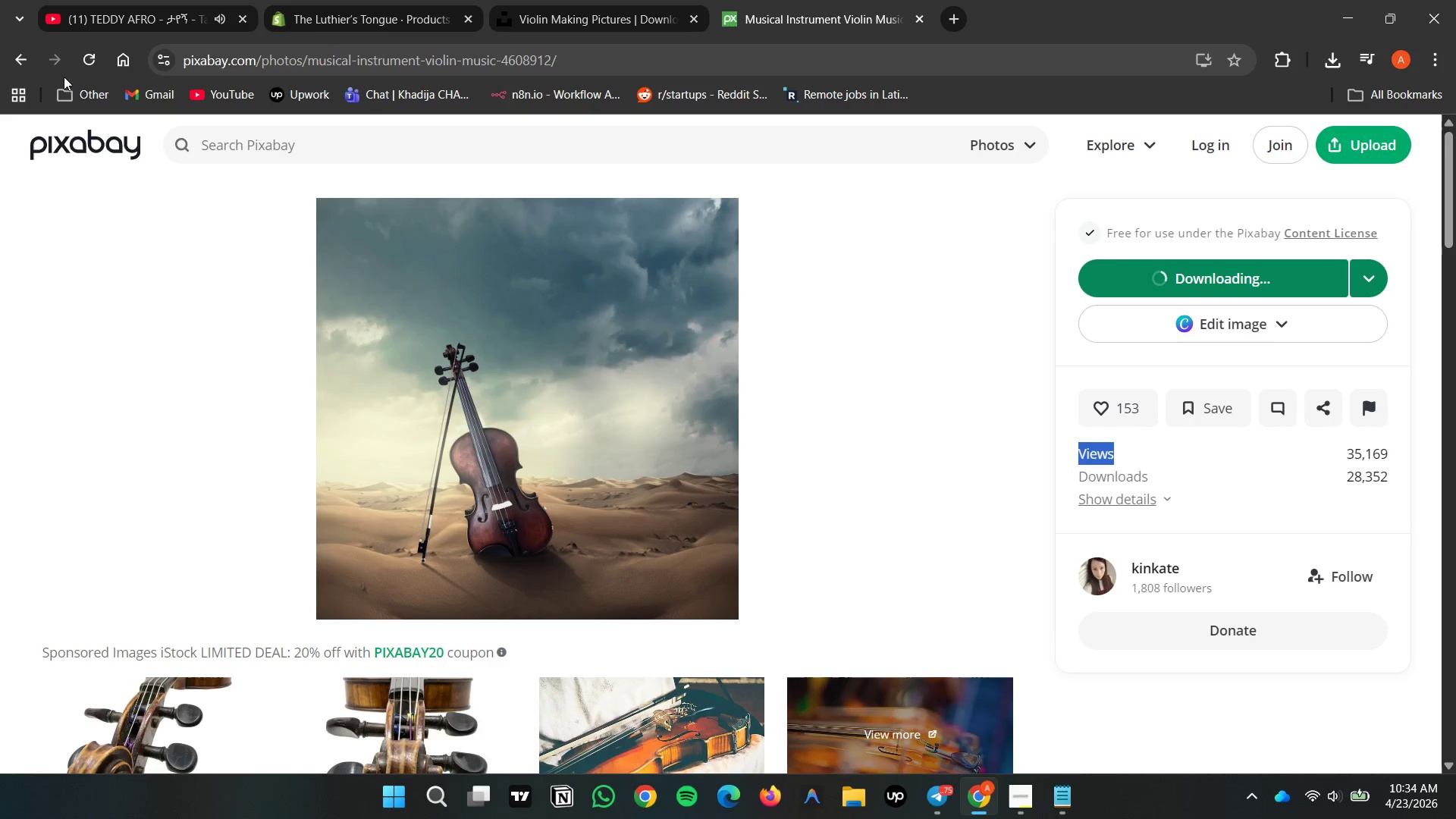 
left_click([93, 49])
 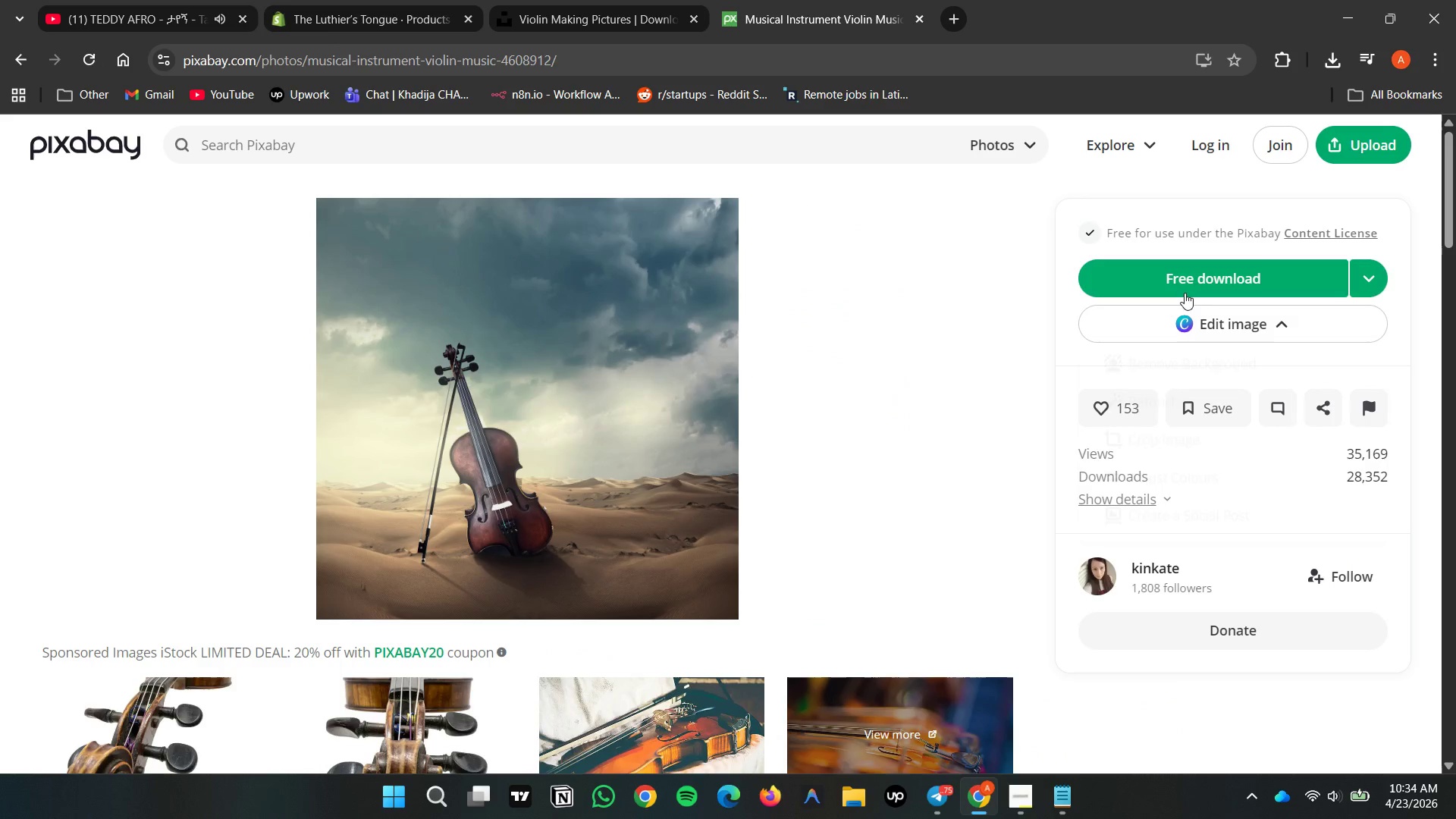 
left_click([1226, 278])
 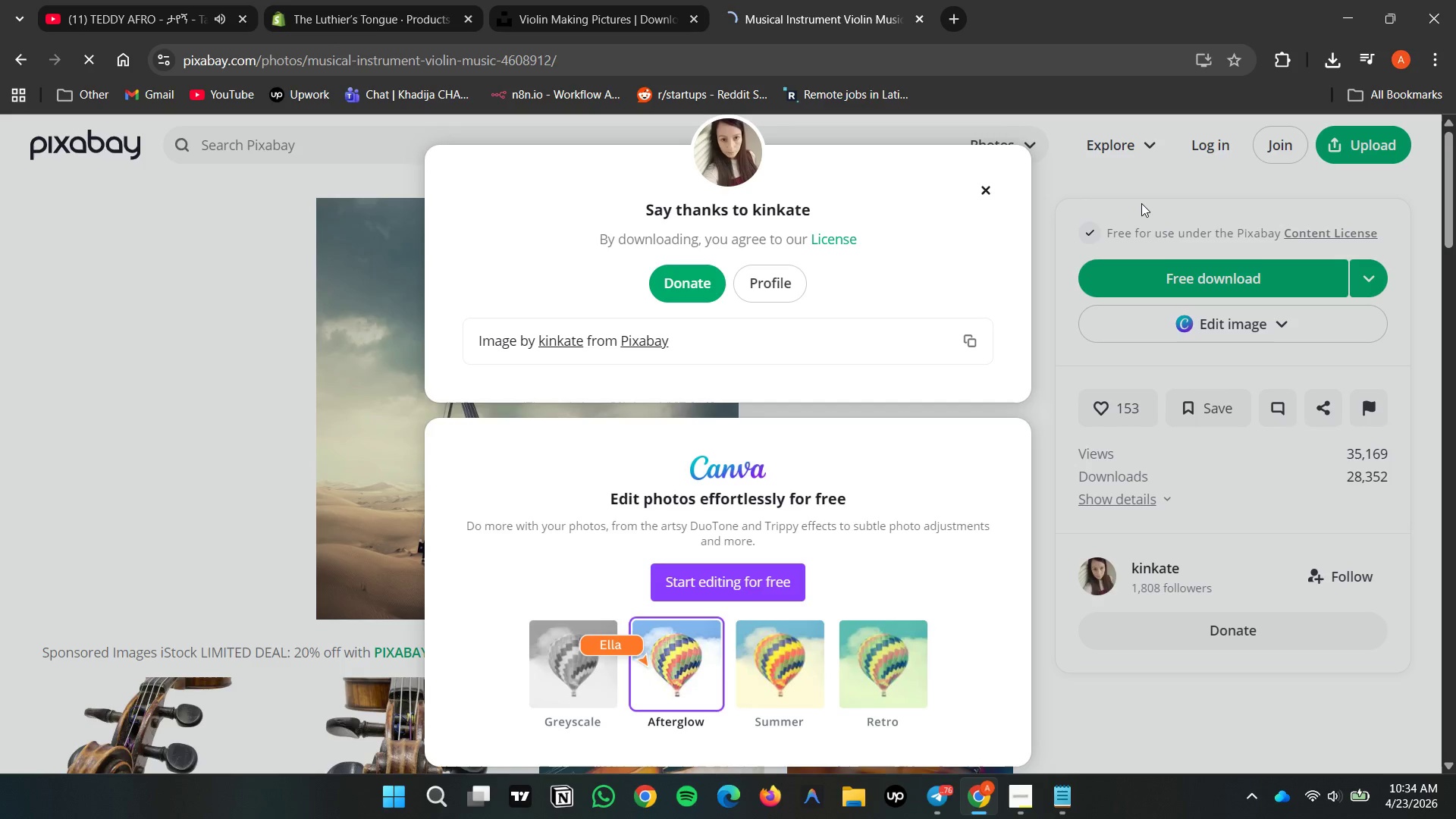 
wait(14.97)
 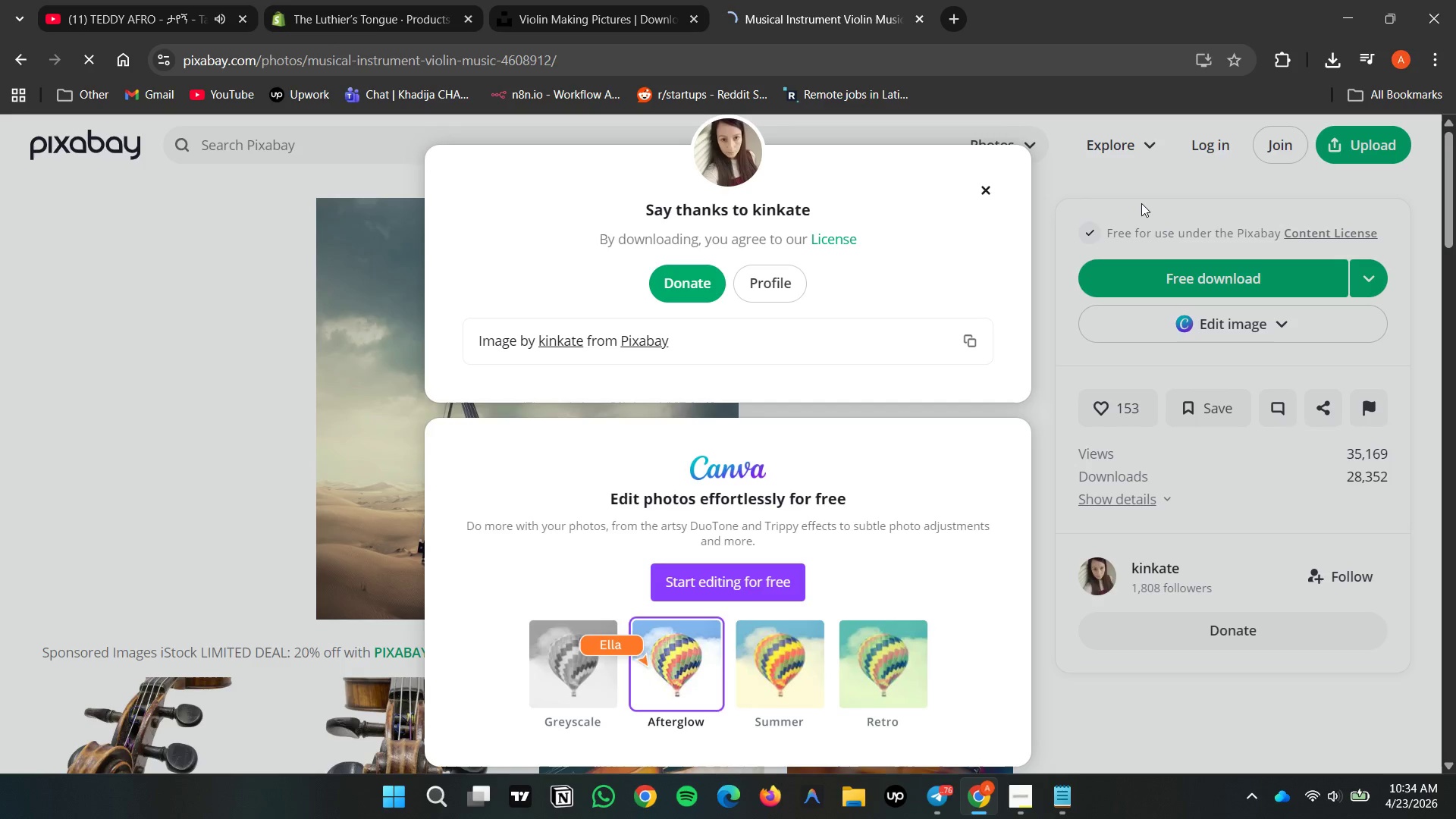 
double_click([431, 10])
 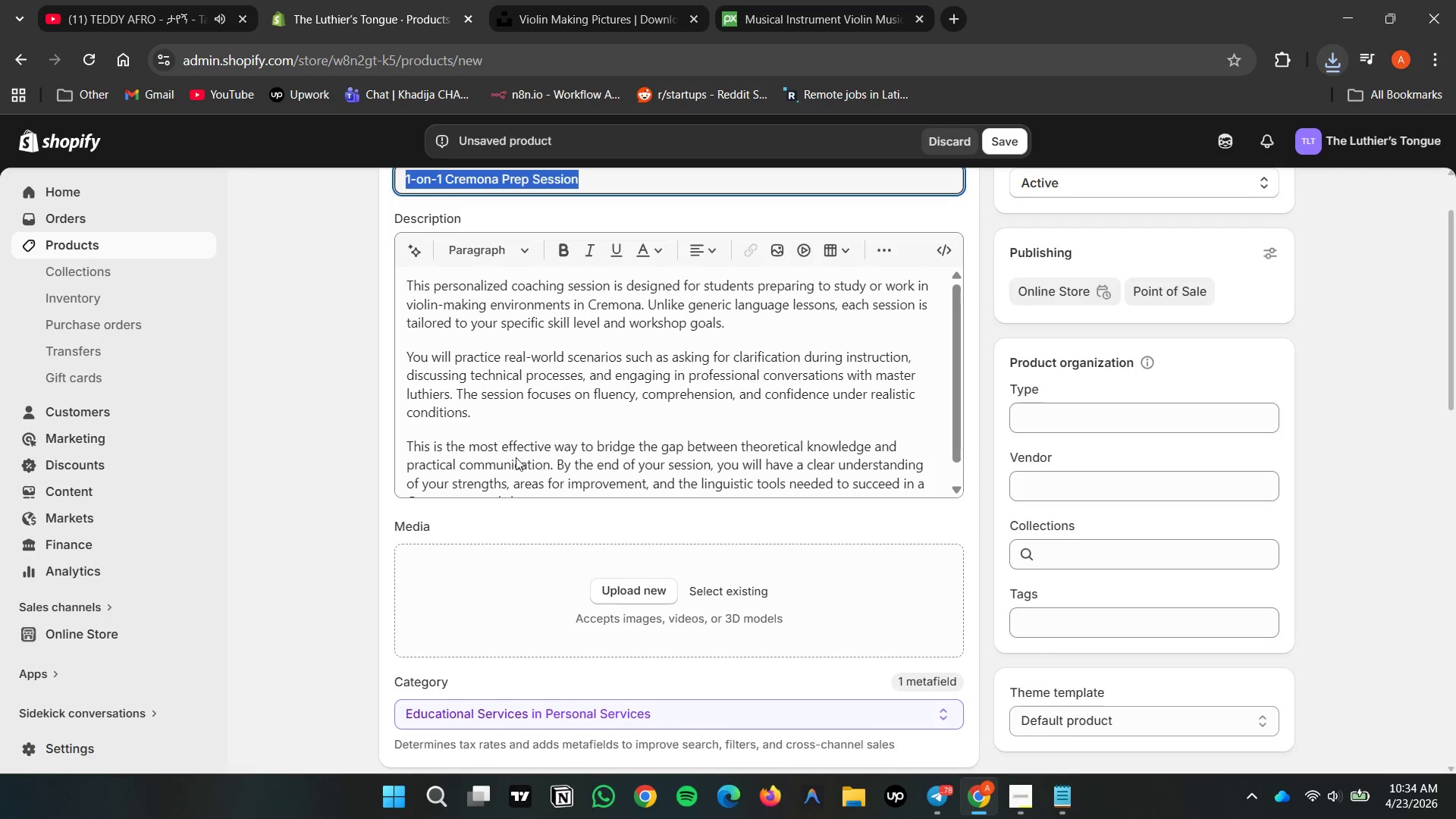 
left_click([431, 10])
 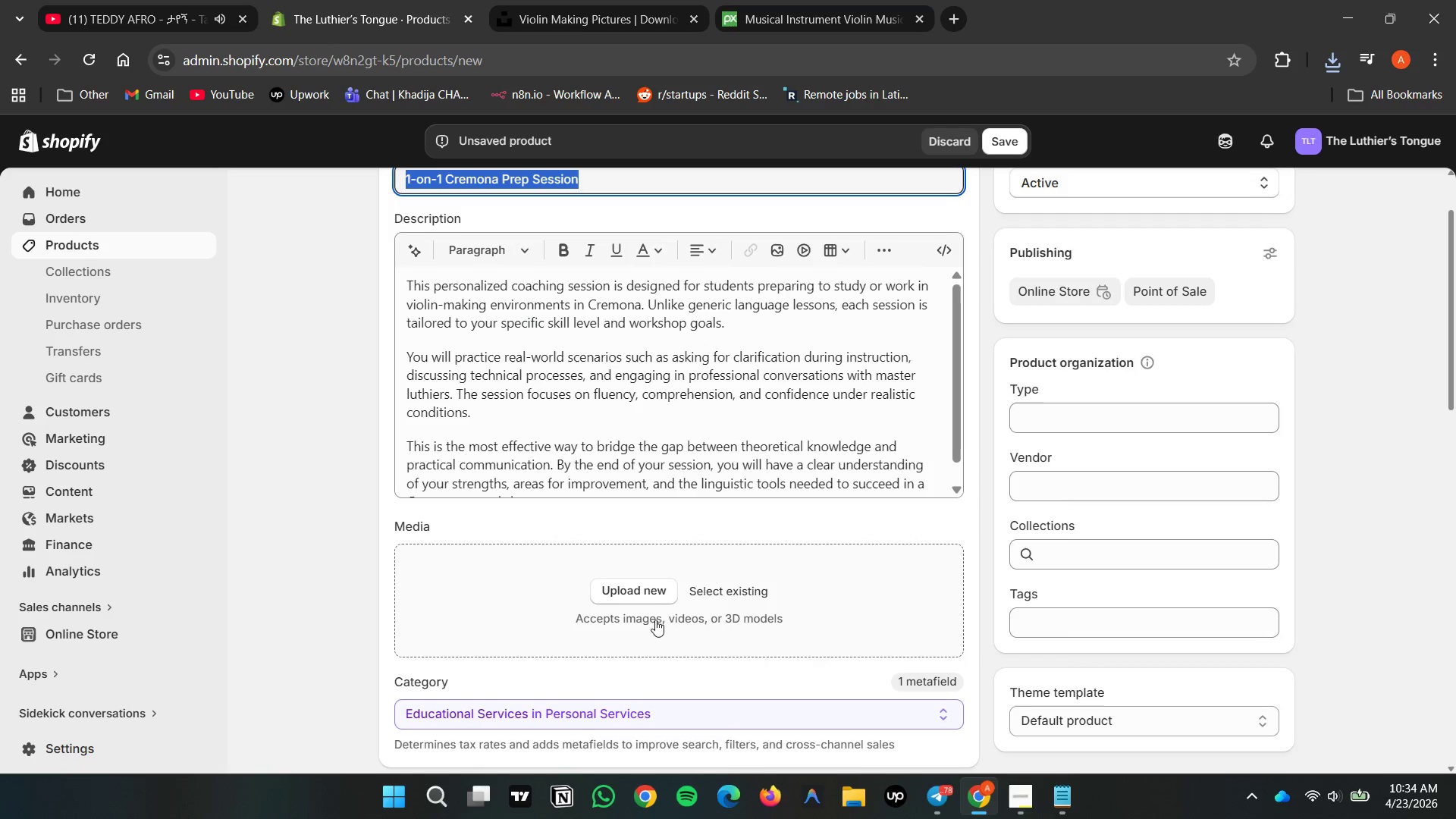 
double_click([654, 599])
 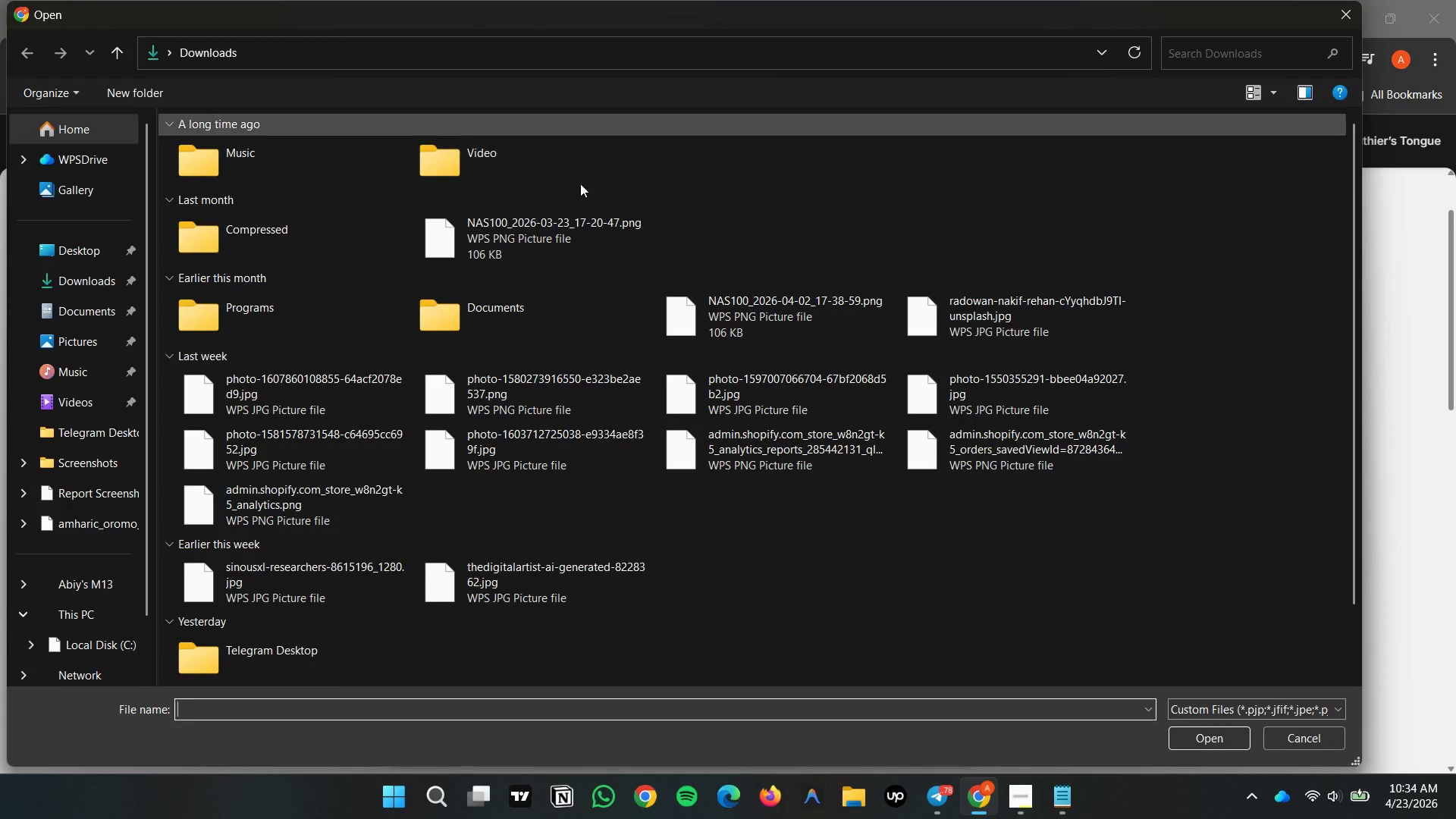 
scroll: coordinate [800, 564], scroll_direction: down, amount: 13.0
 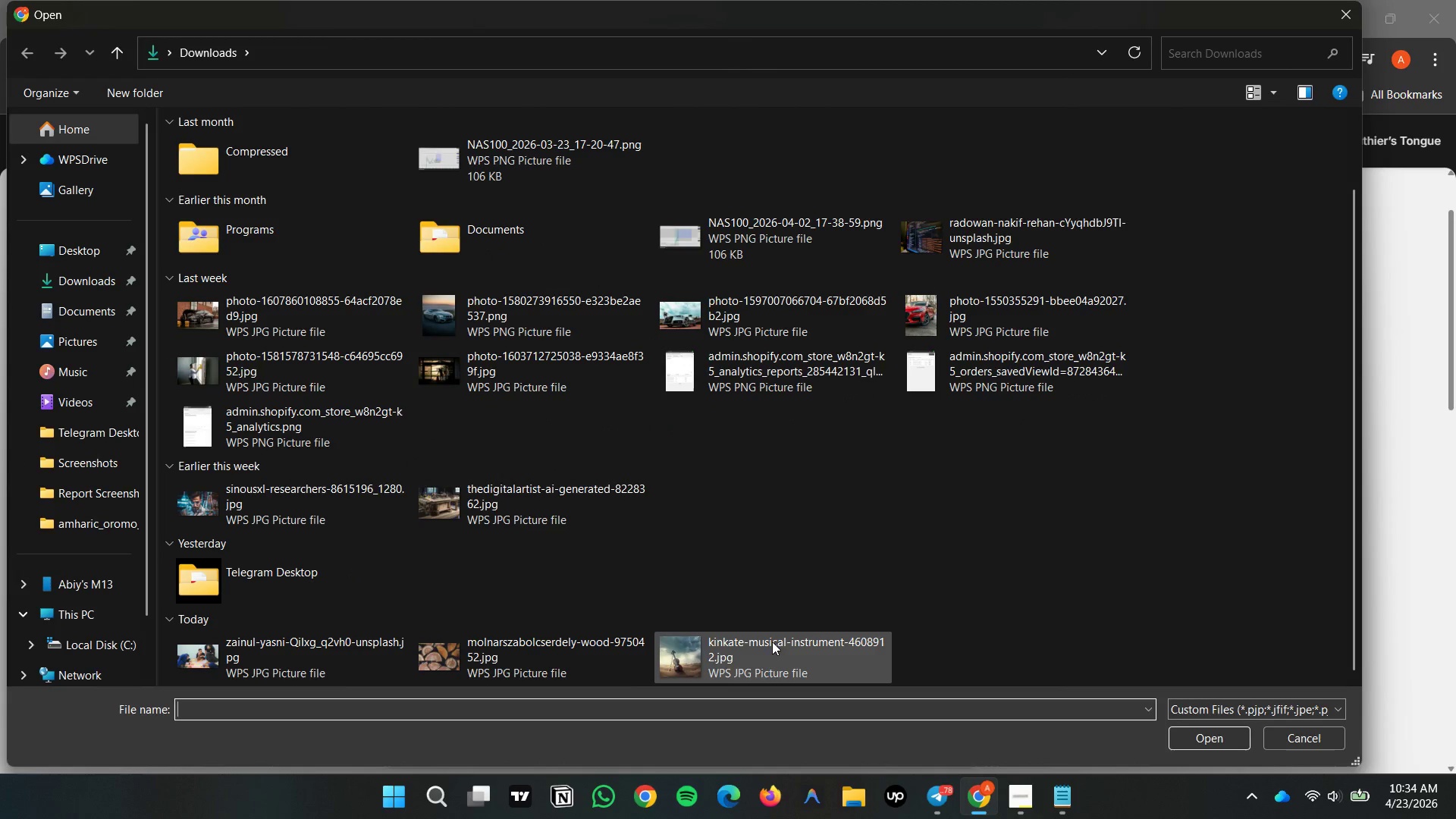 
double_click([770, 639])
 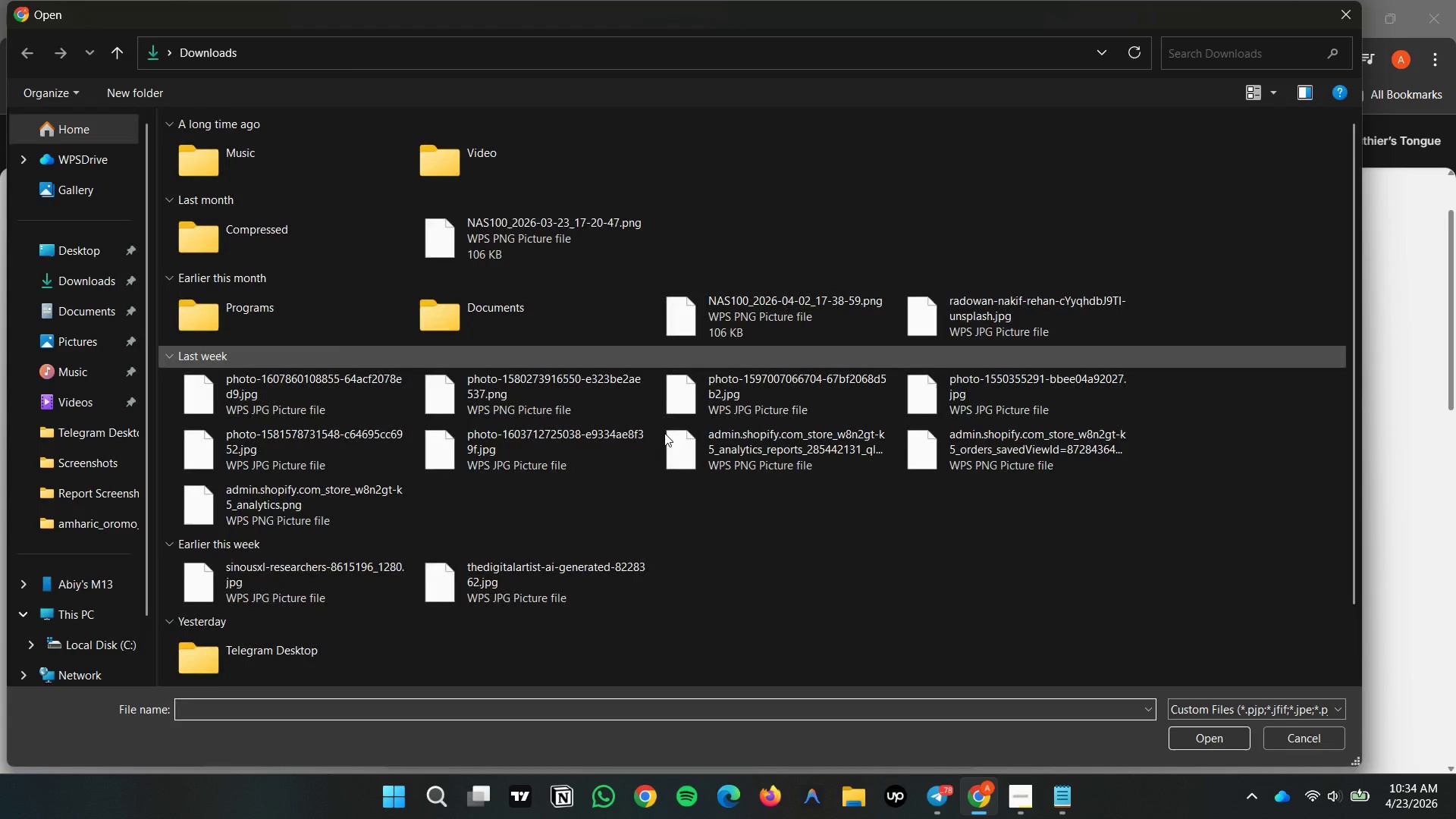 
left_click([783, 673])
 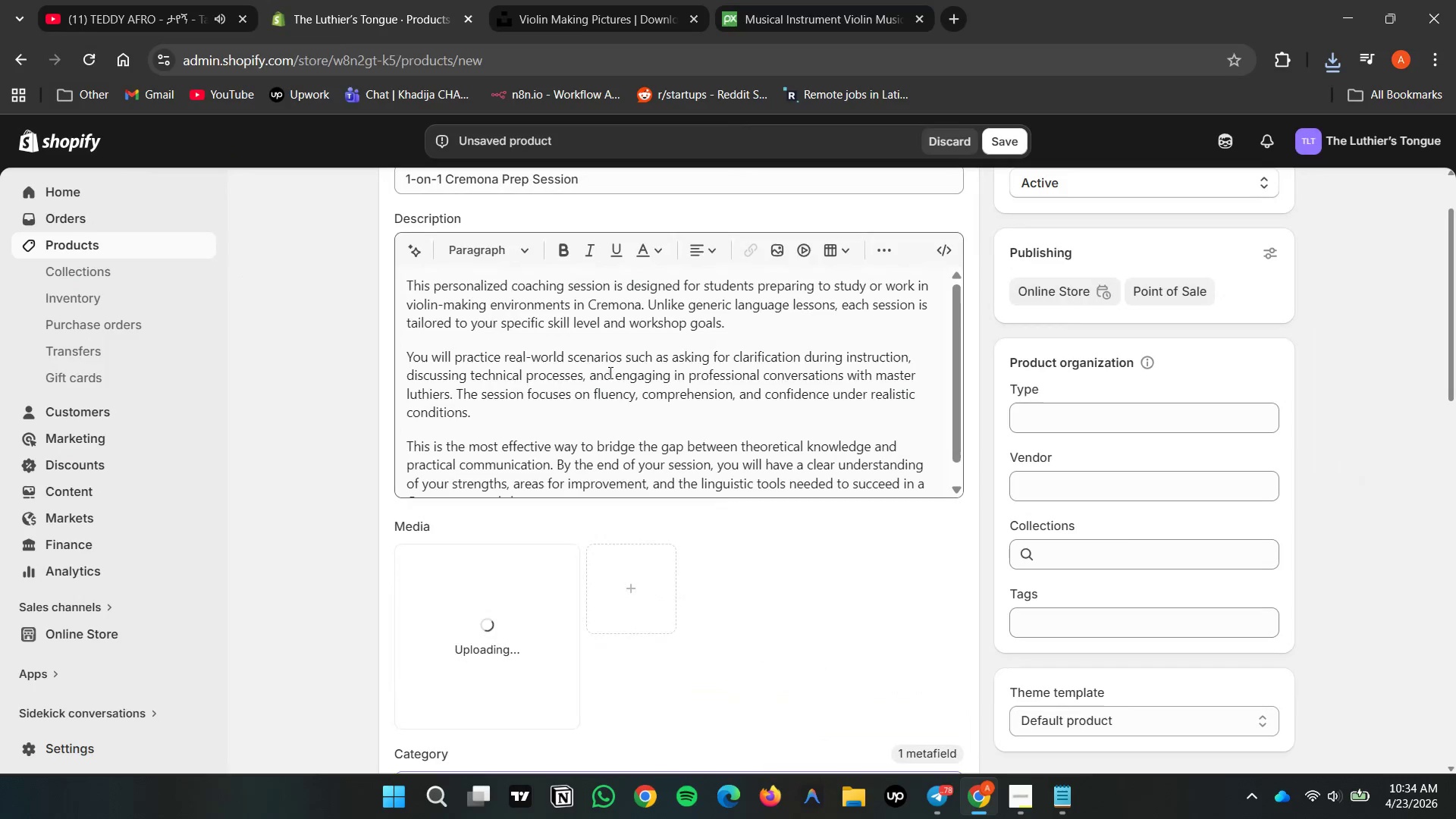 
scroll: coordinate [808, 468], scroll_direction: down, amount: 13.0
 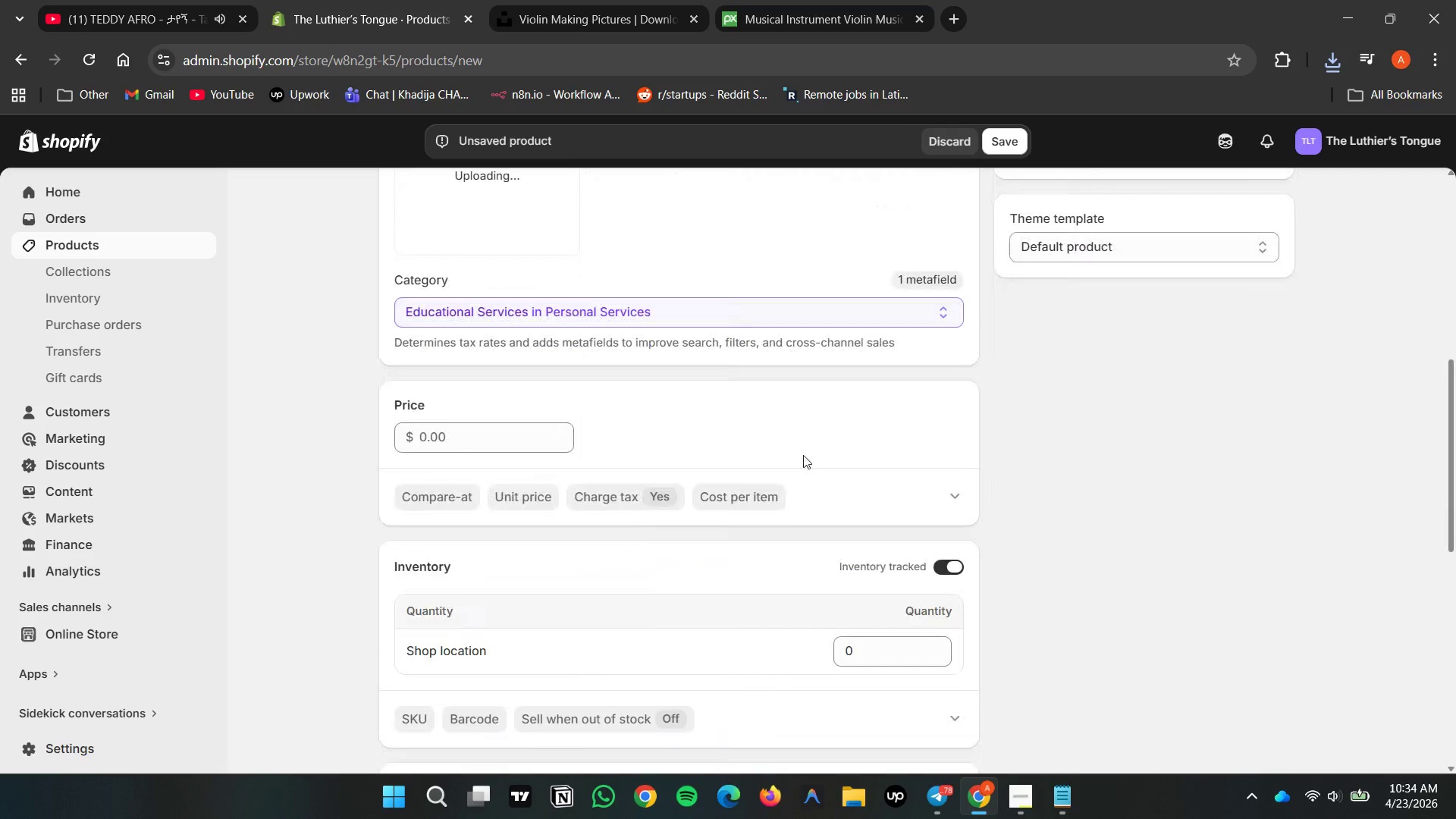 
mouse_move([825, 482])
 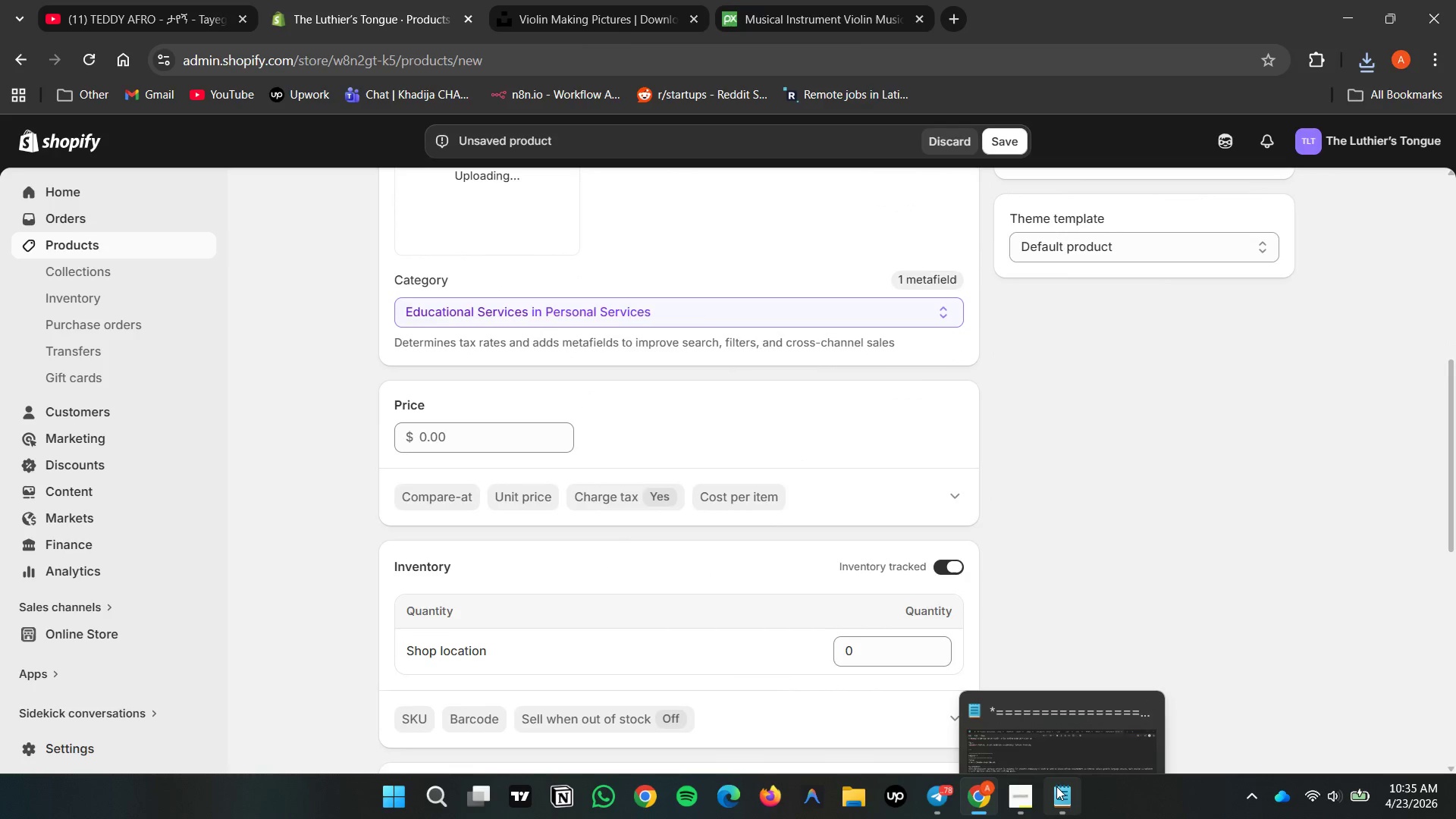 
left_click([1056, 786])
 